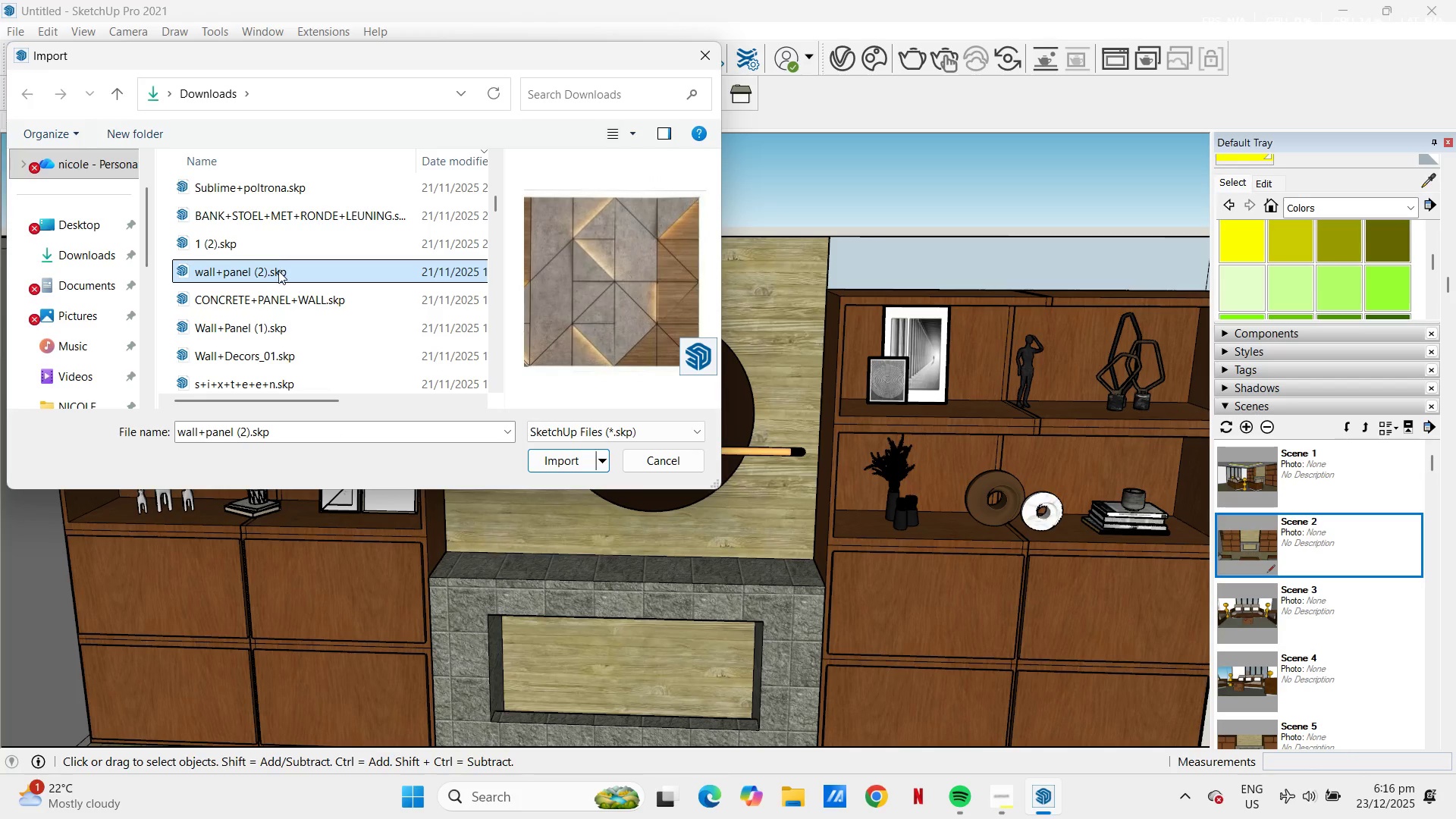 
scroll: coordinate [278, 271], scroll_direction: up, amount: 4.0
 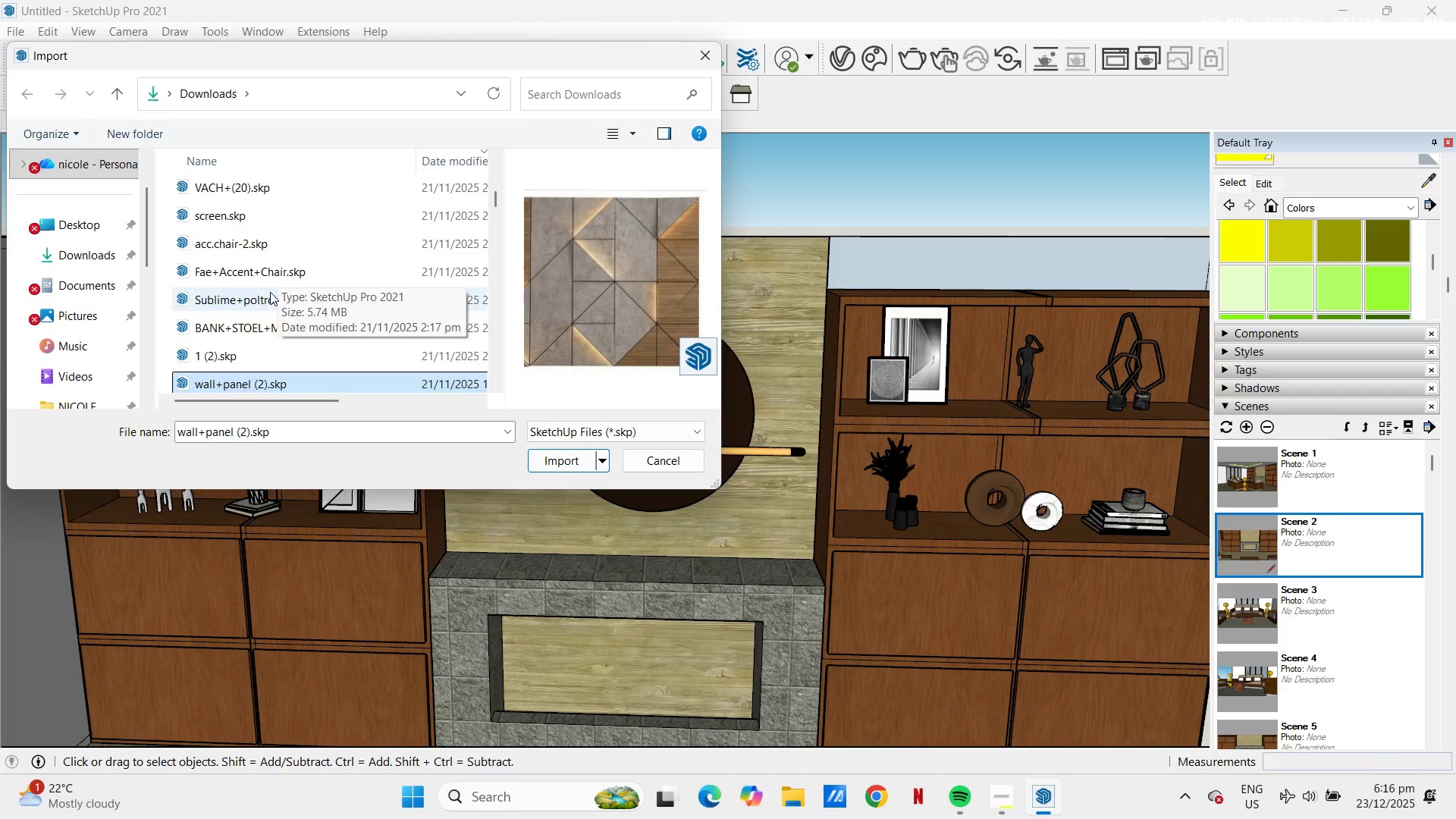 
left_click([270, 293])
 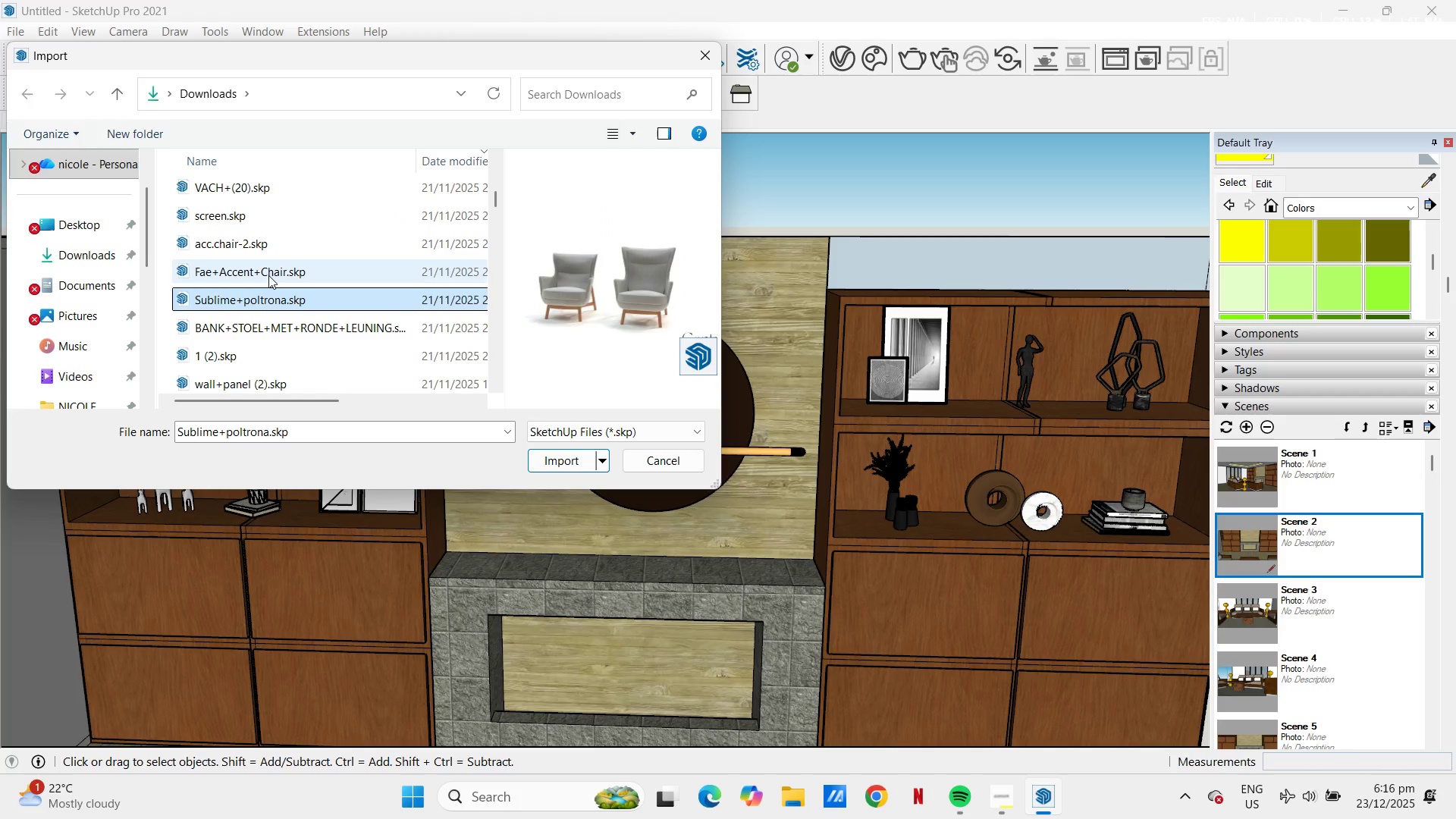 
left_click([267, 271])
 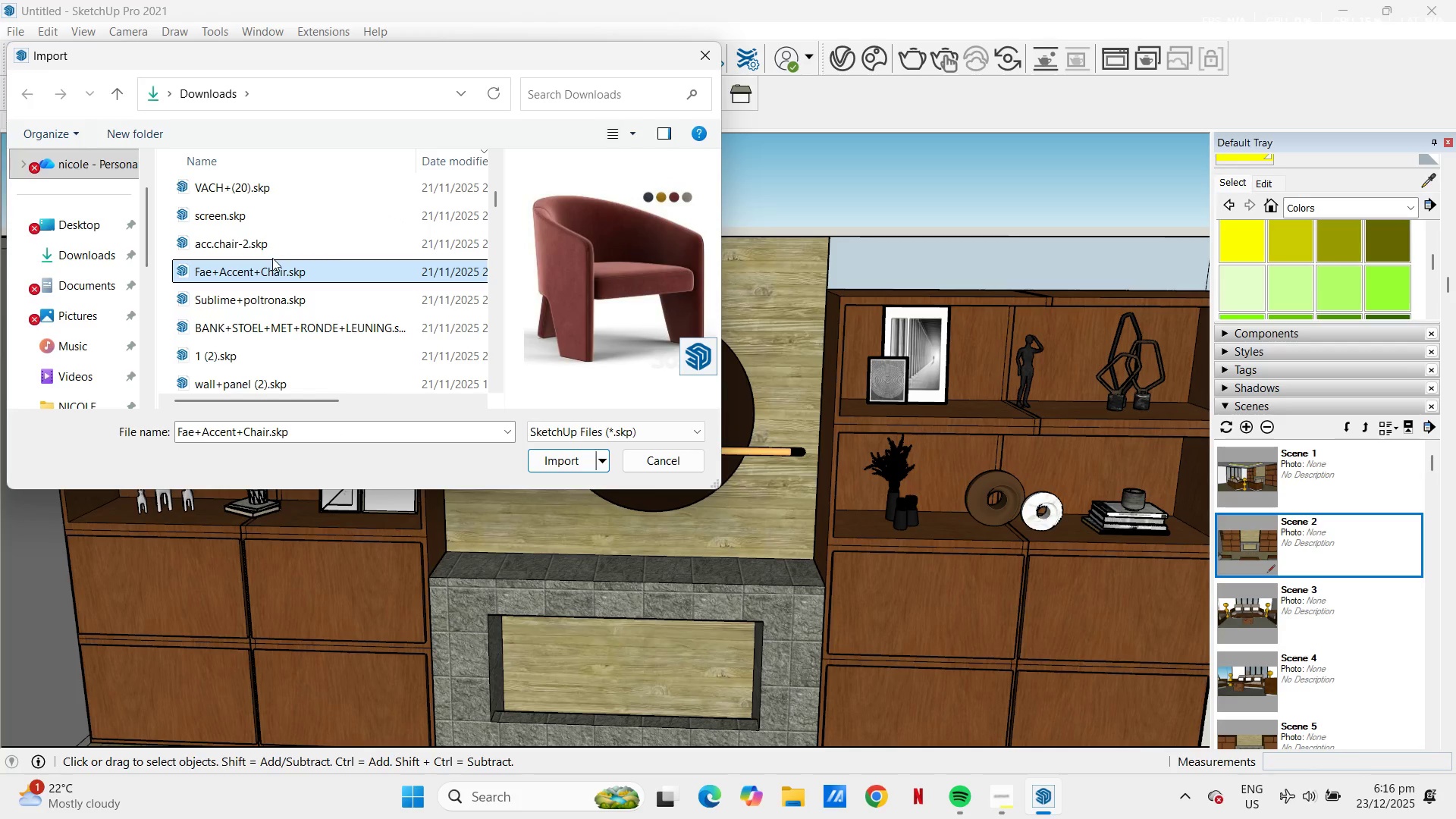 
left_click([258, 253])
 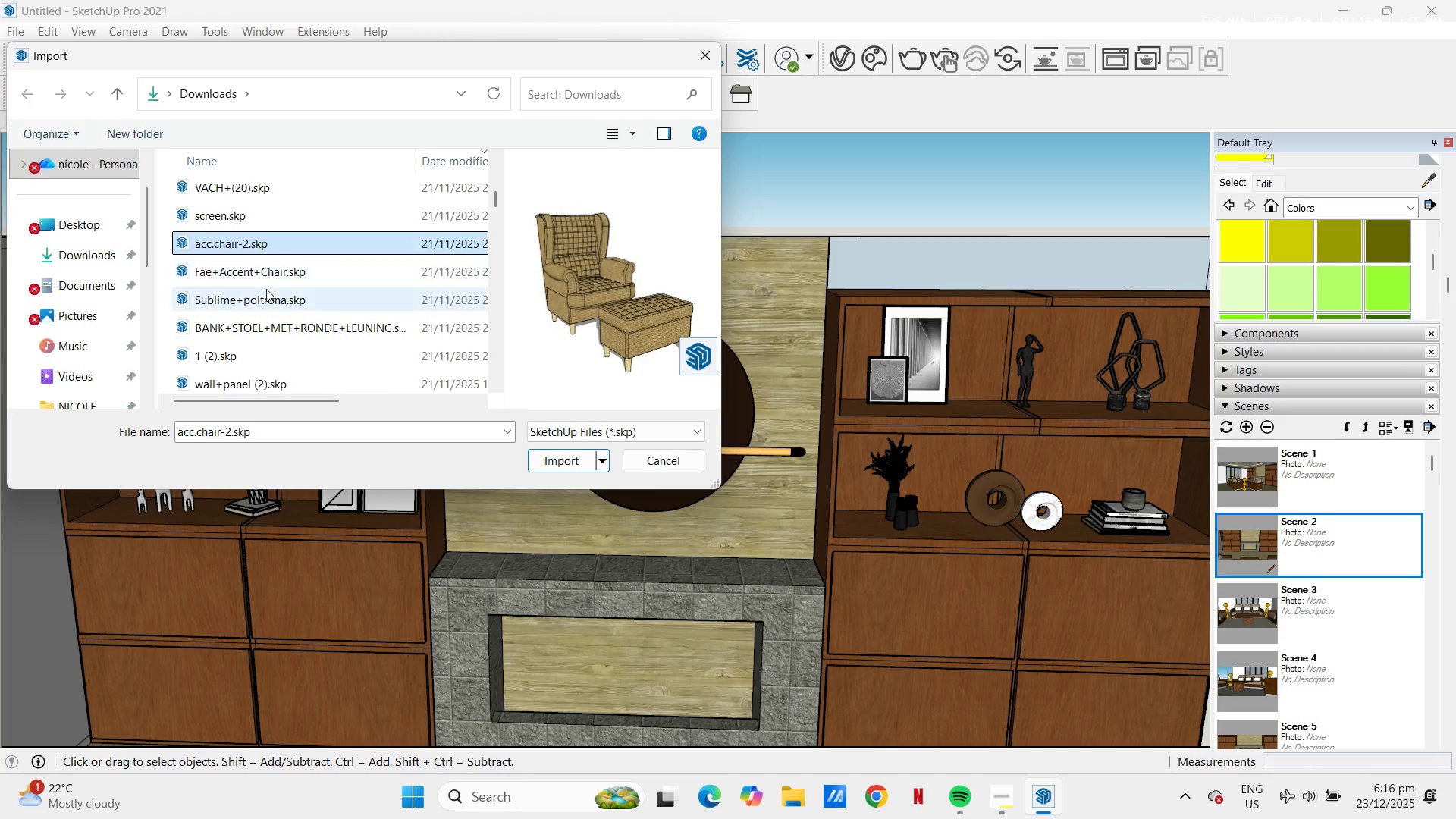 
left_click([232, 281])
 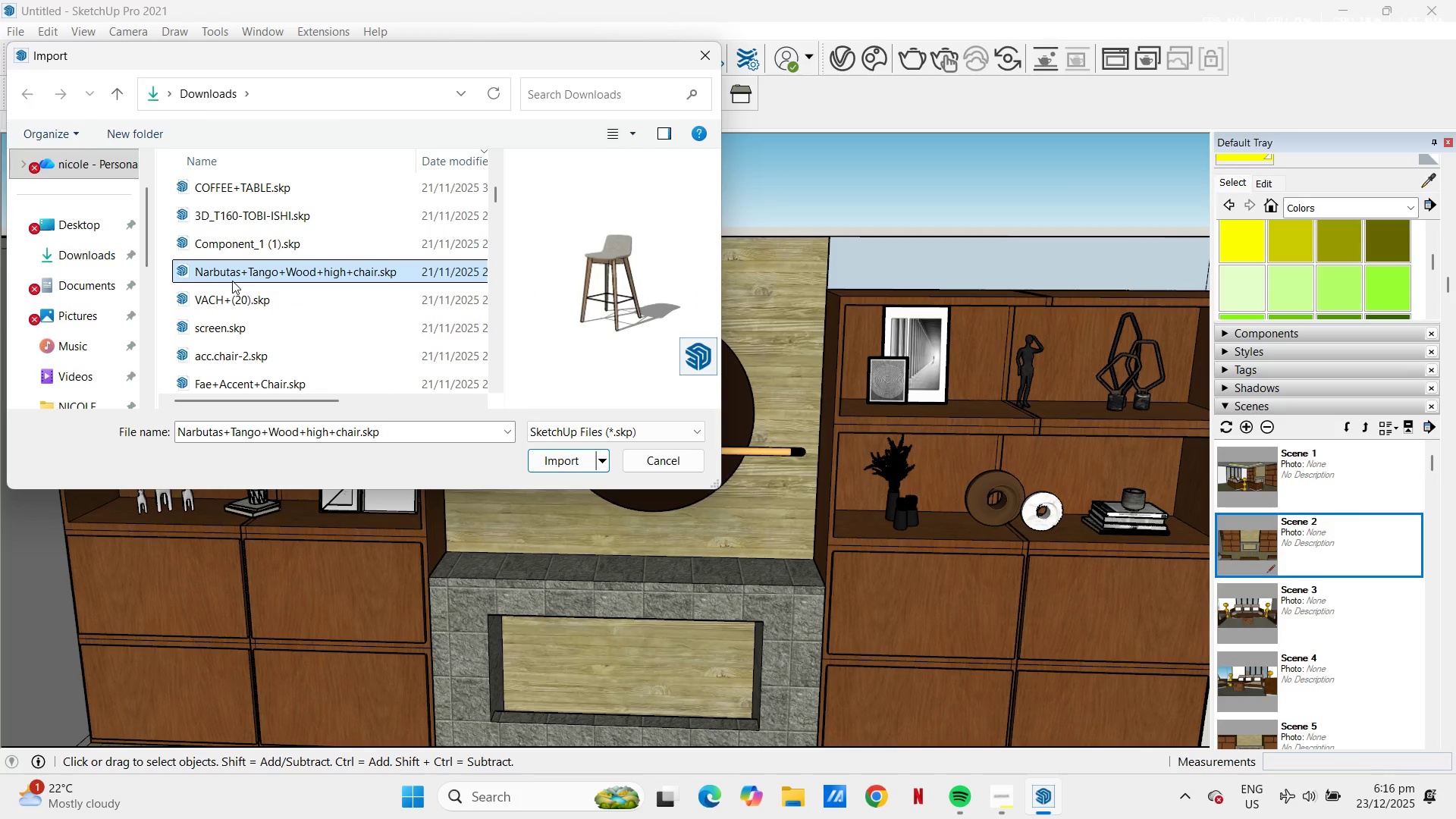 
scroll: coordinate [231, 281], scroll_direction: up, amount: 7.0
 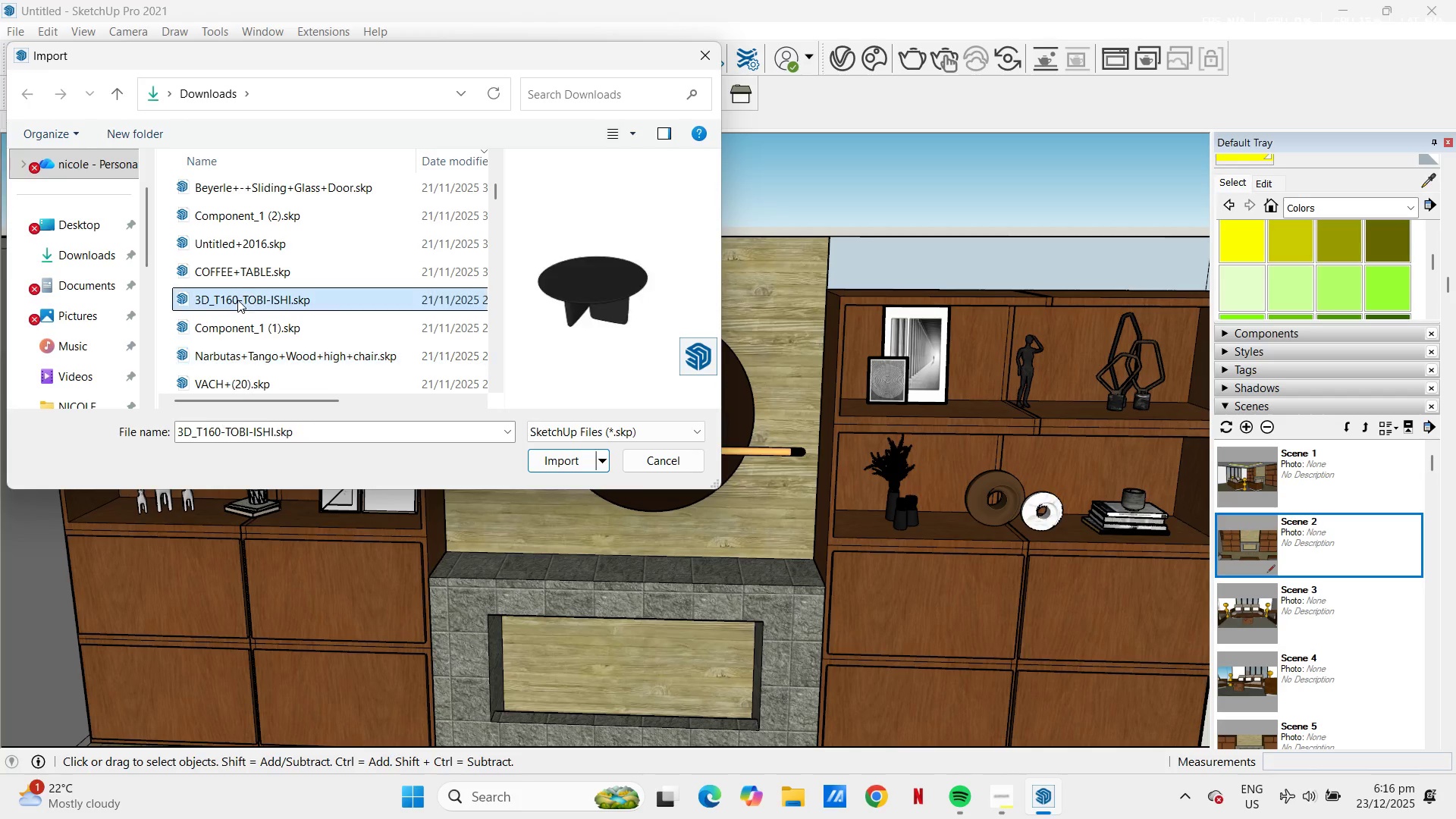 
double_click([237, 271])
 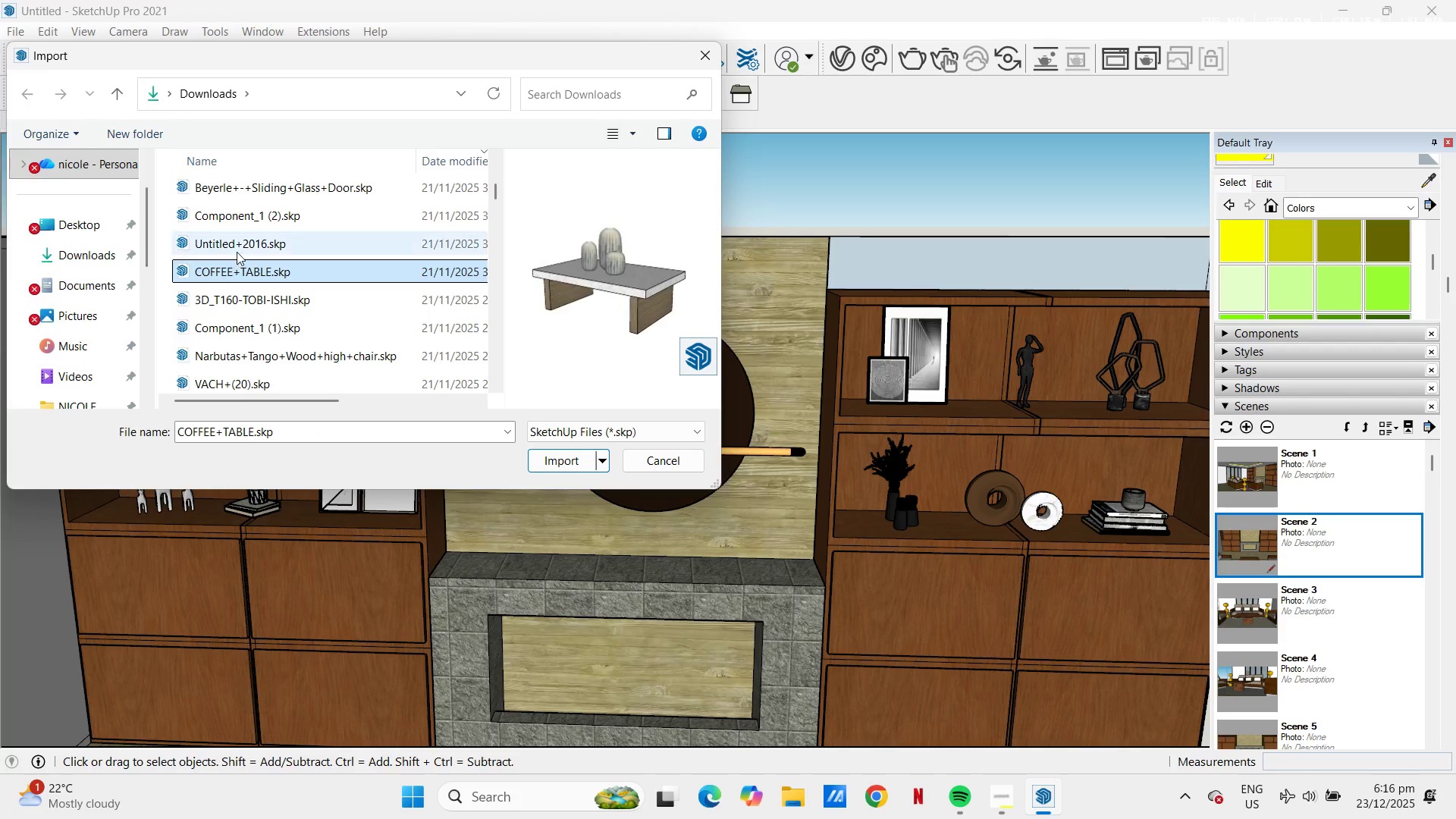 
left_click([237, 242])
 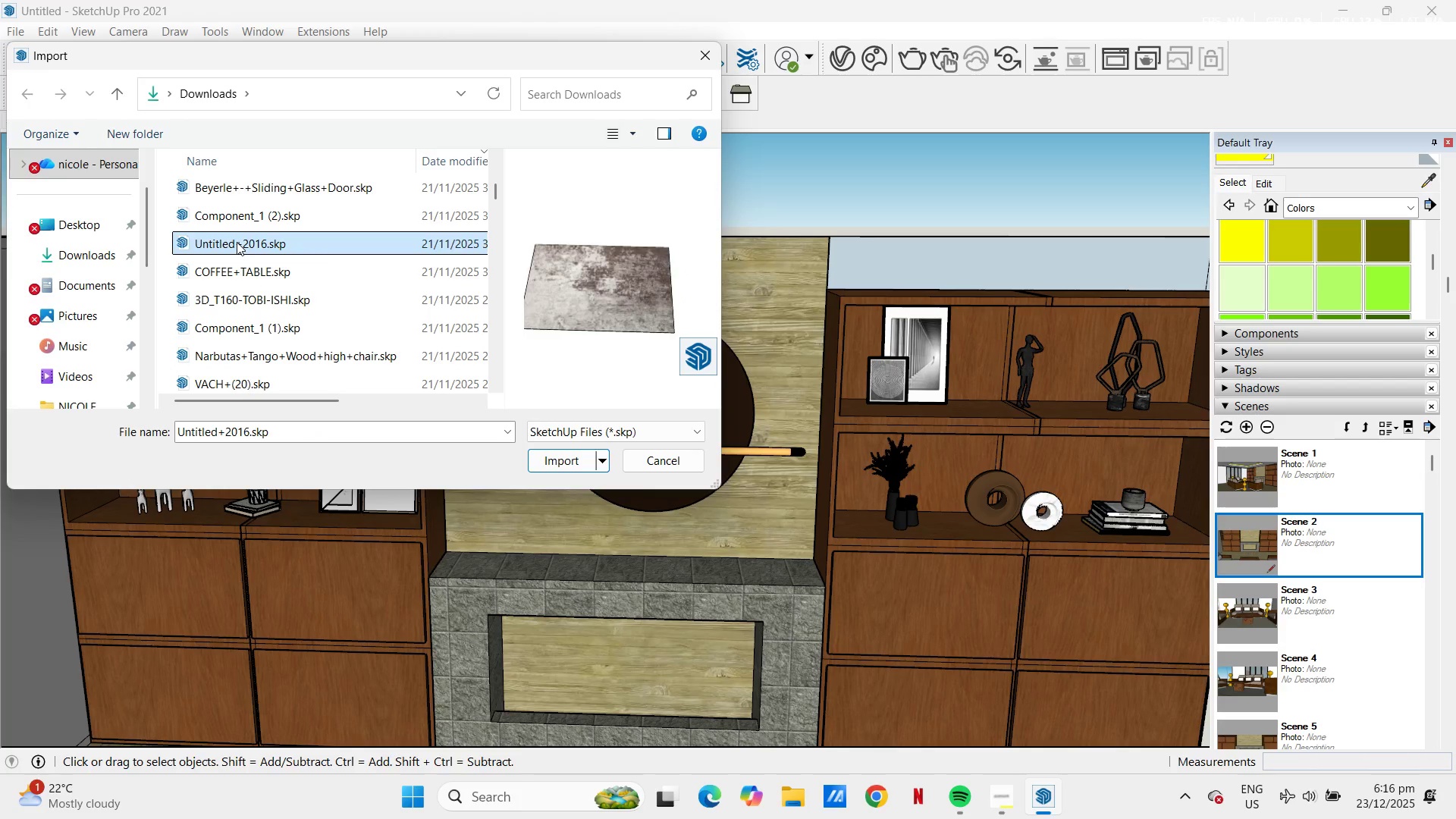 
scroll: coordinate [237, 242], scroll_direction: up, amount: 1.0
 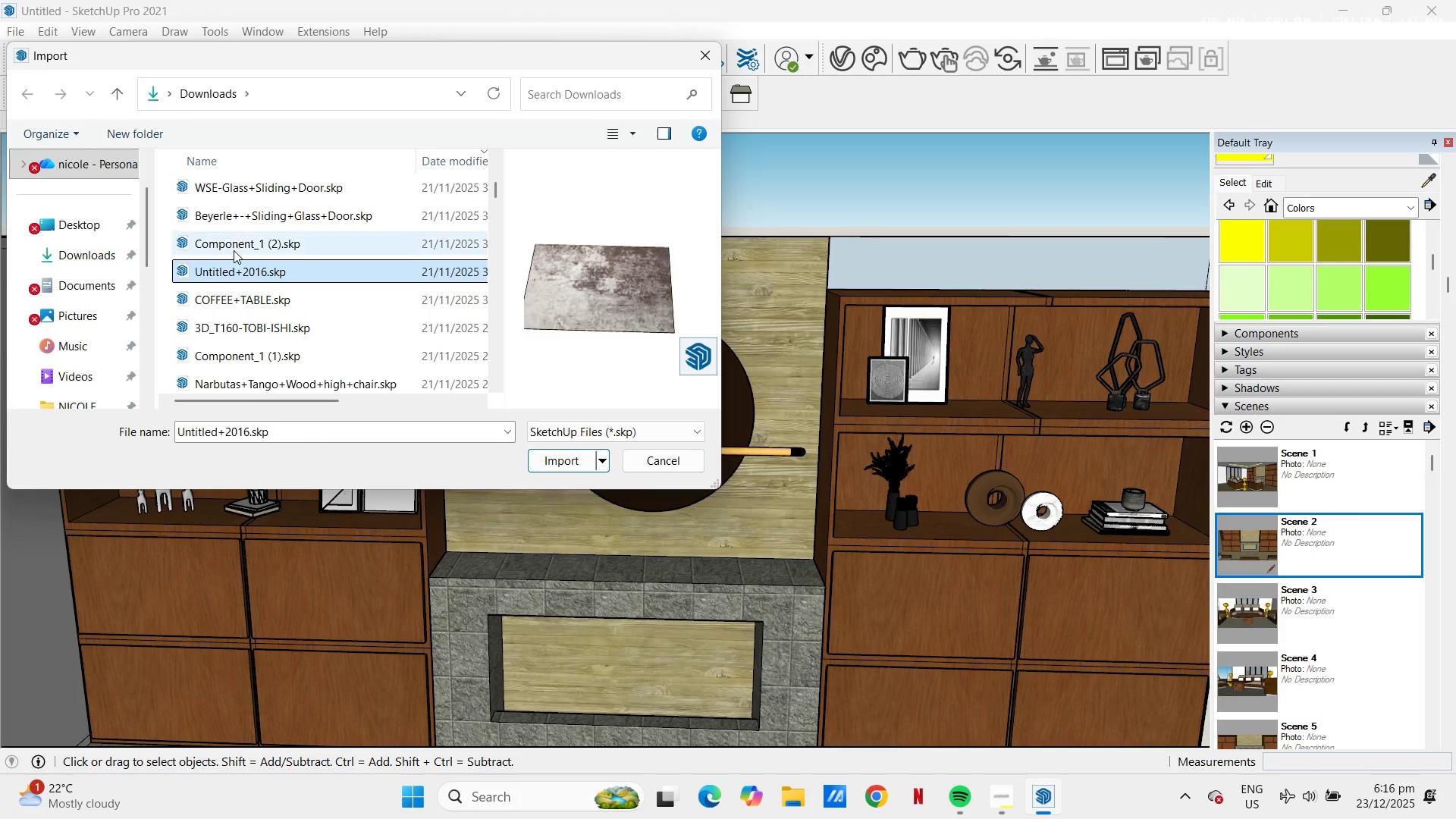 
left_click([234, 250])
 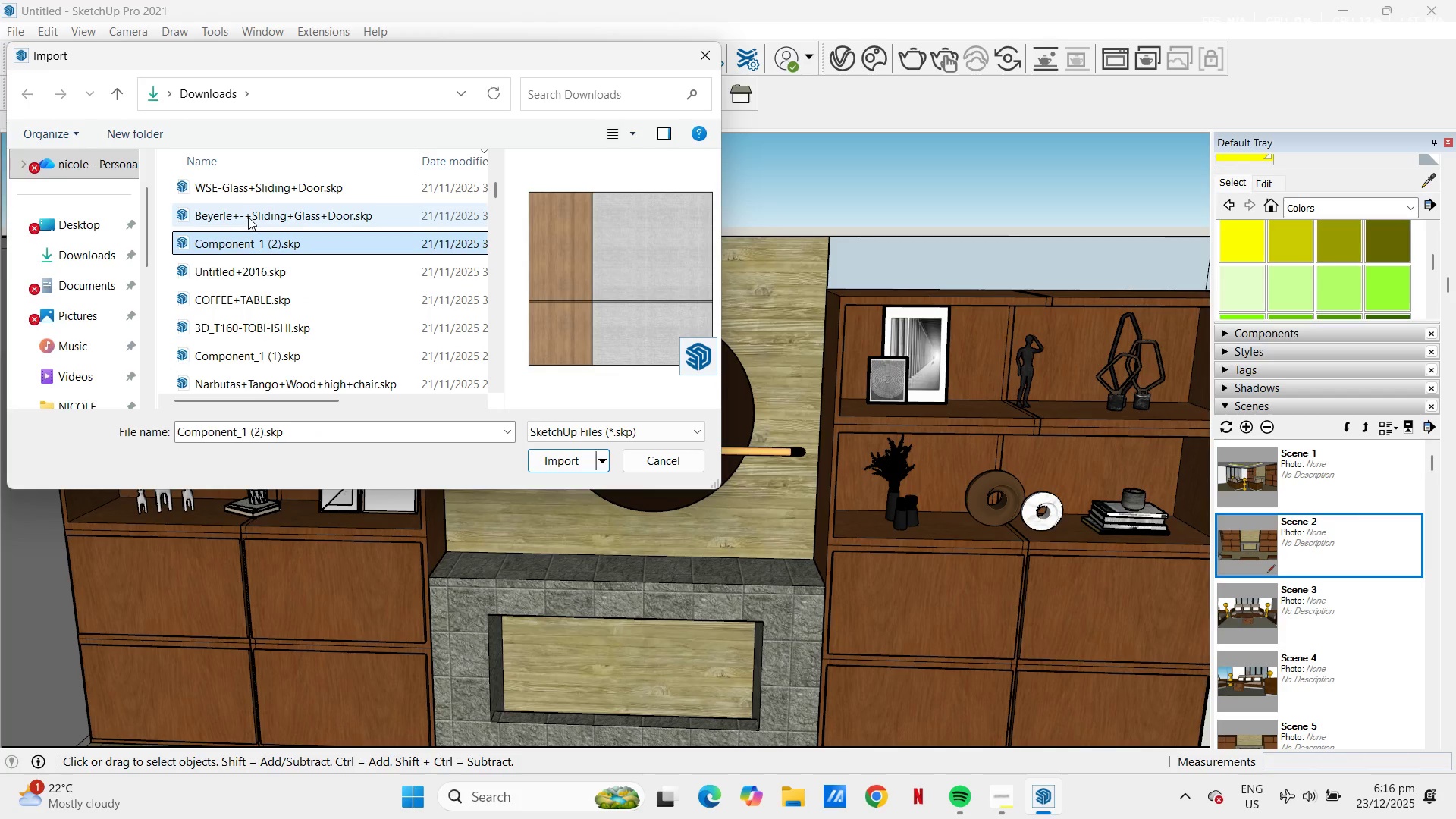 
left_click([248, 217])
 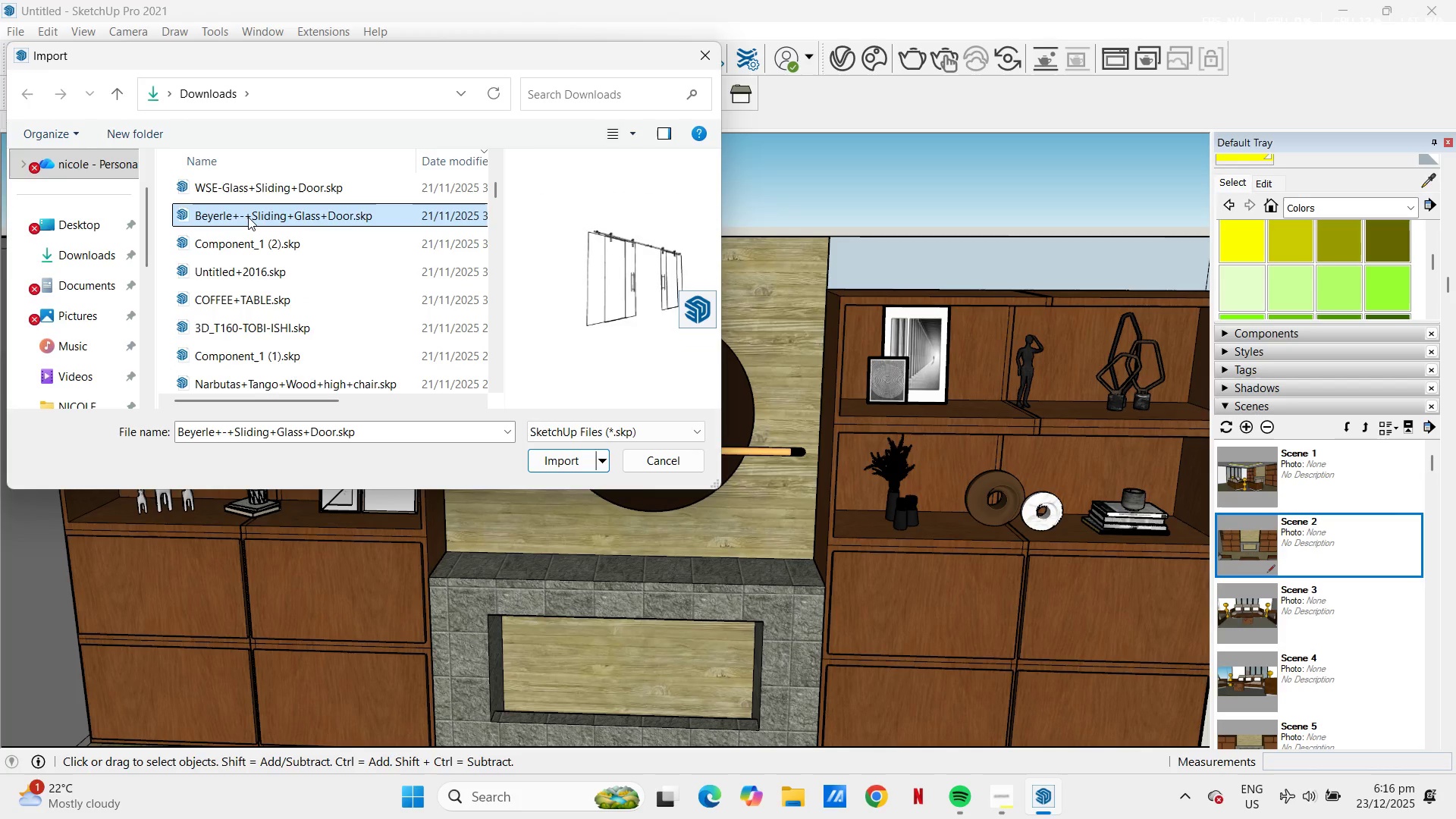 
left_click([248, 216])
 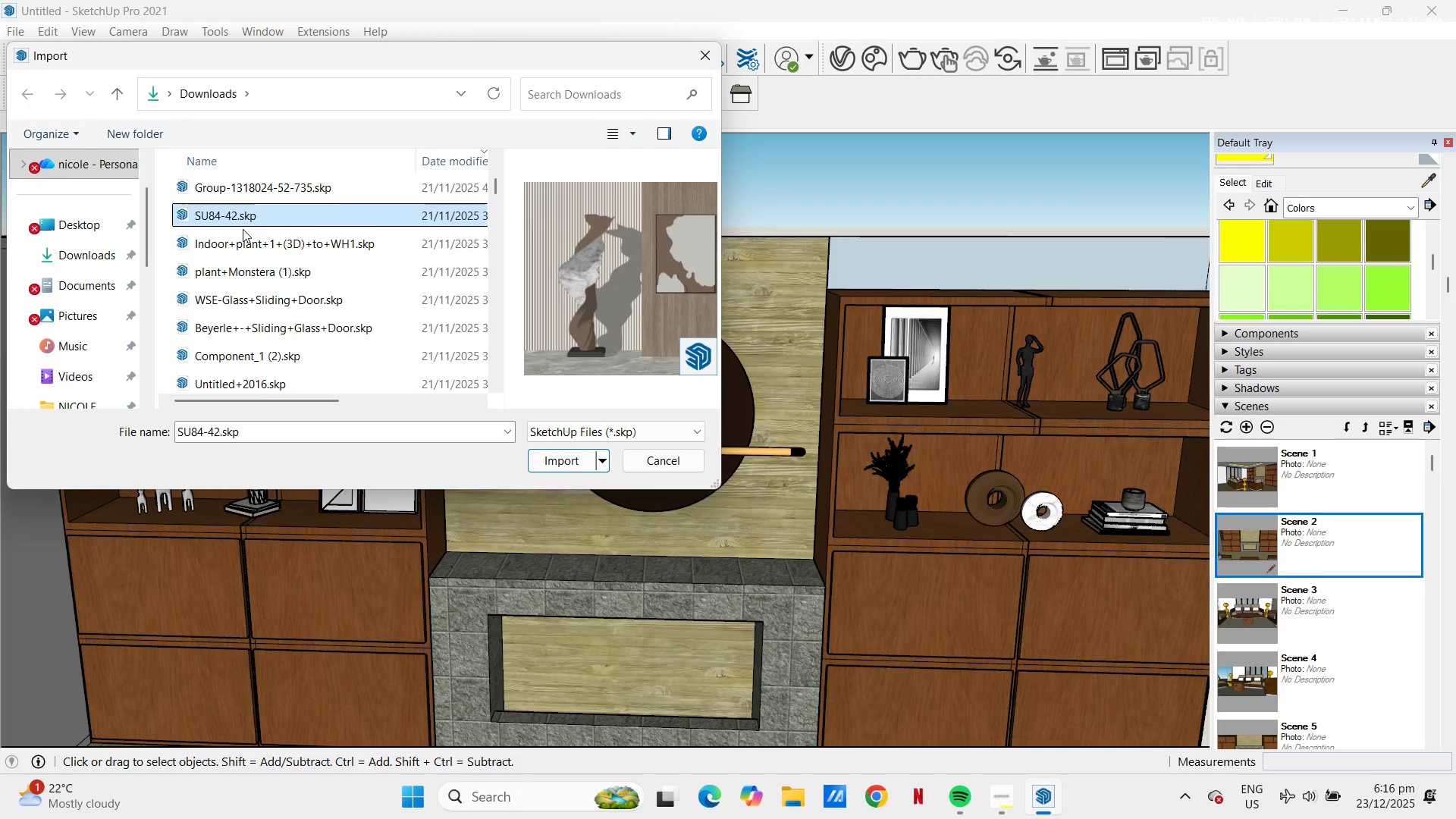 
scroll: coordinate [243, 230], scroll_direction: up, amount: 5.0
 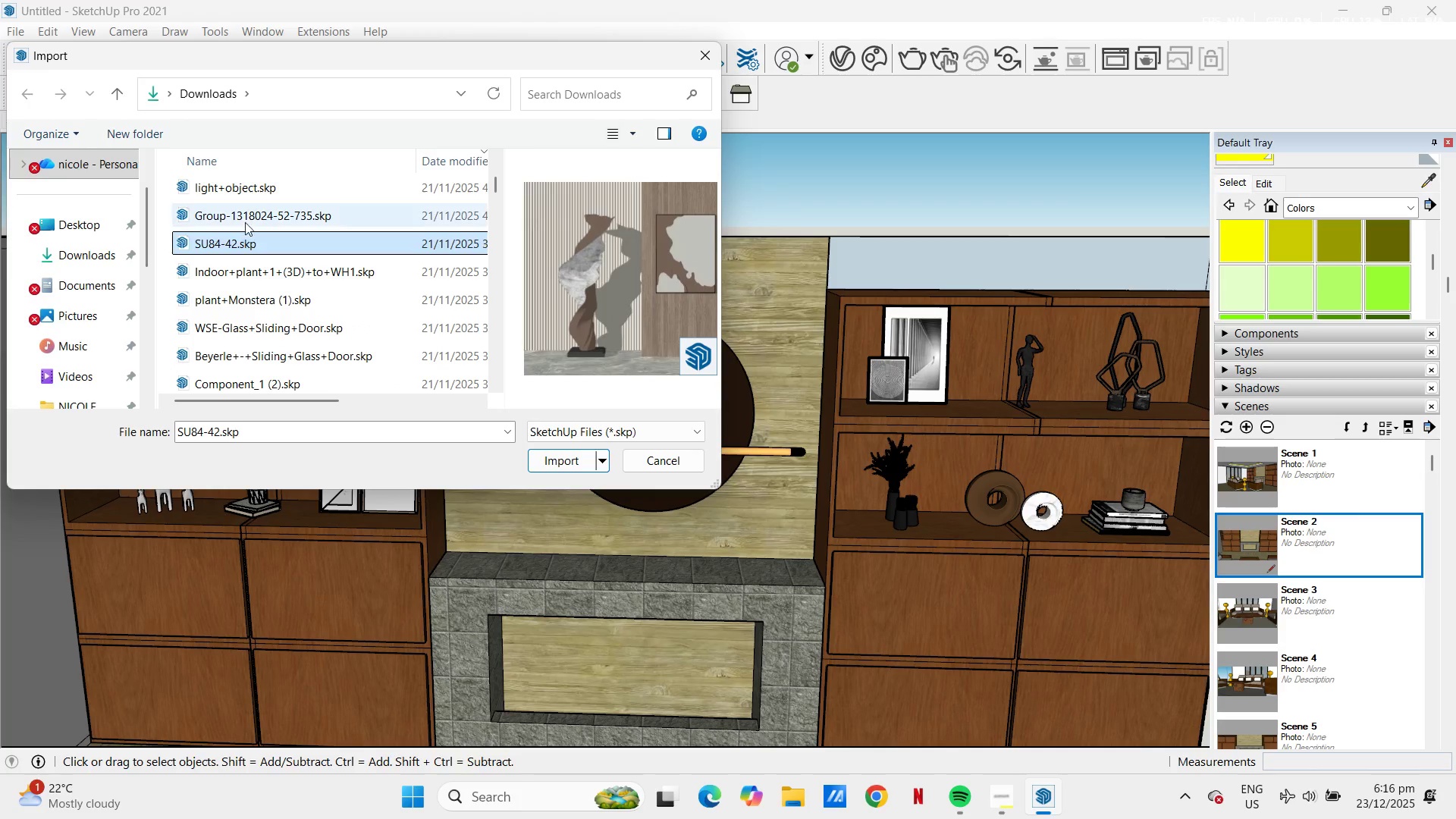 
left_click([246, 218])
 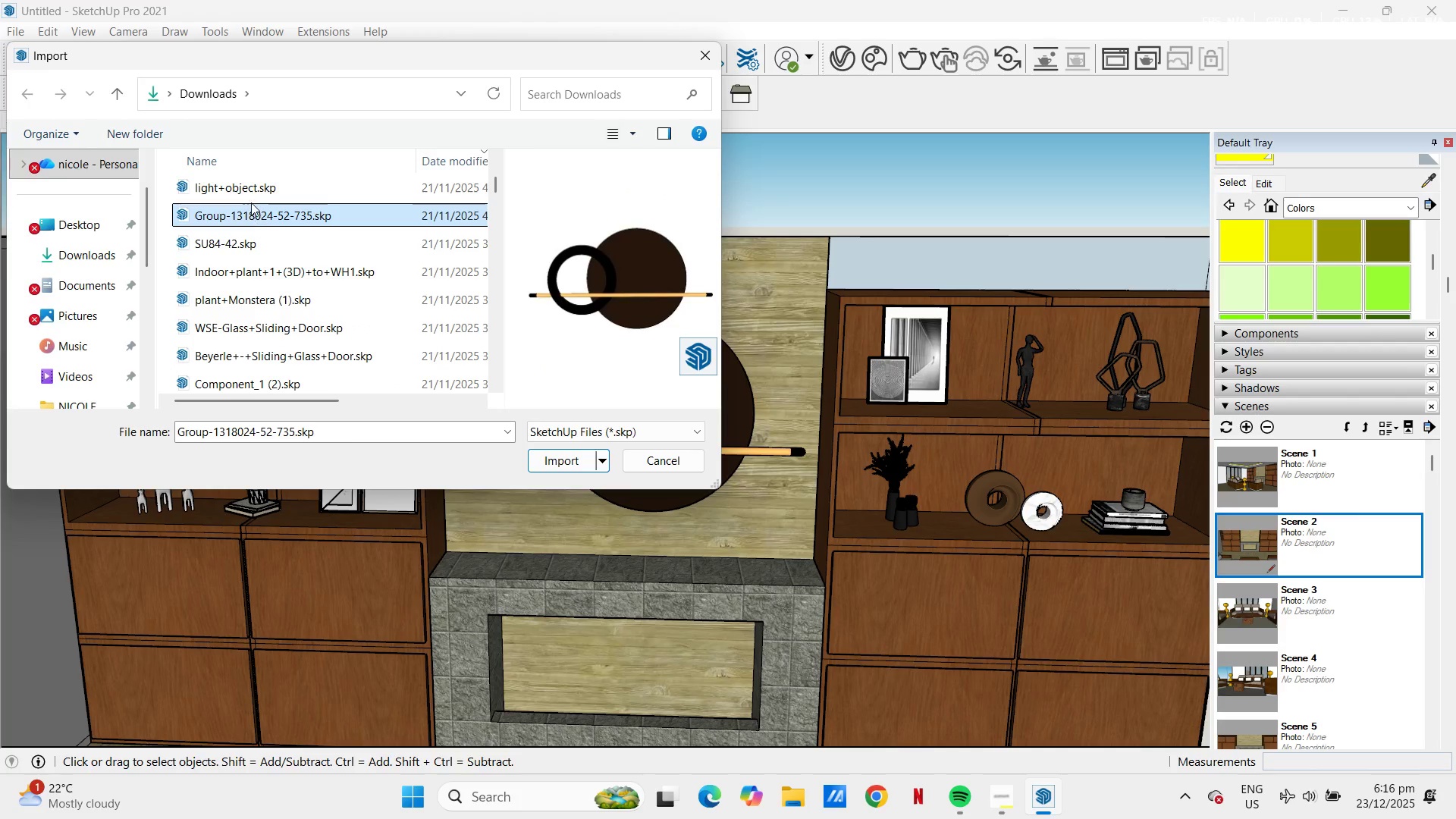 
left_click([258, 184])
 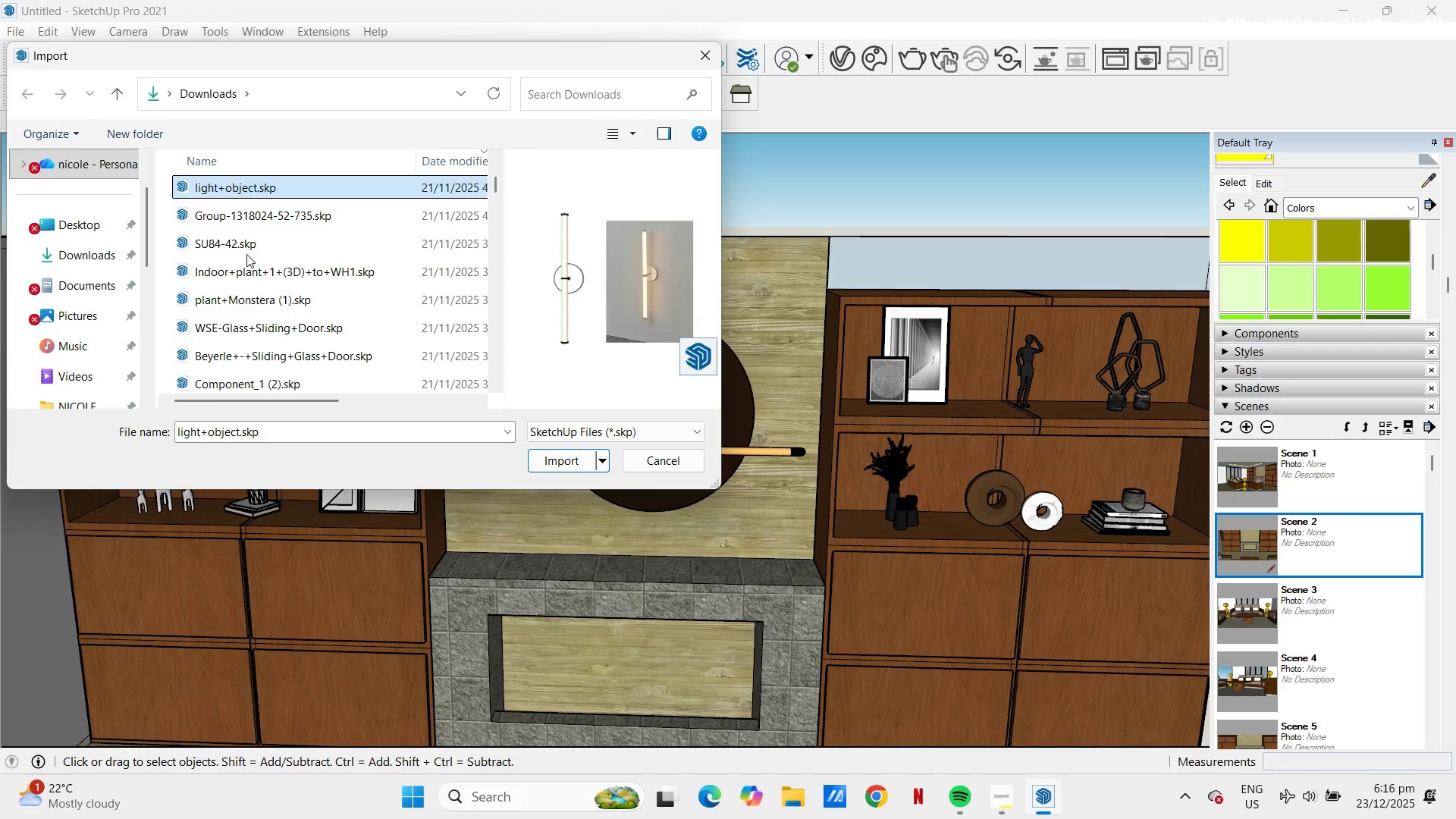 
left_click([252, 275])
 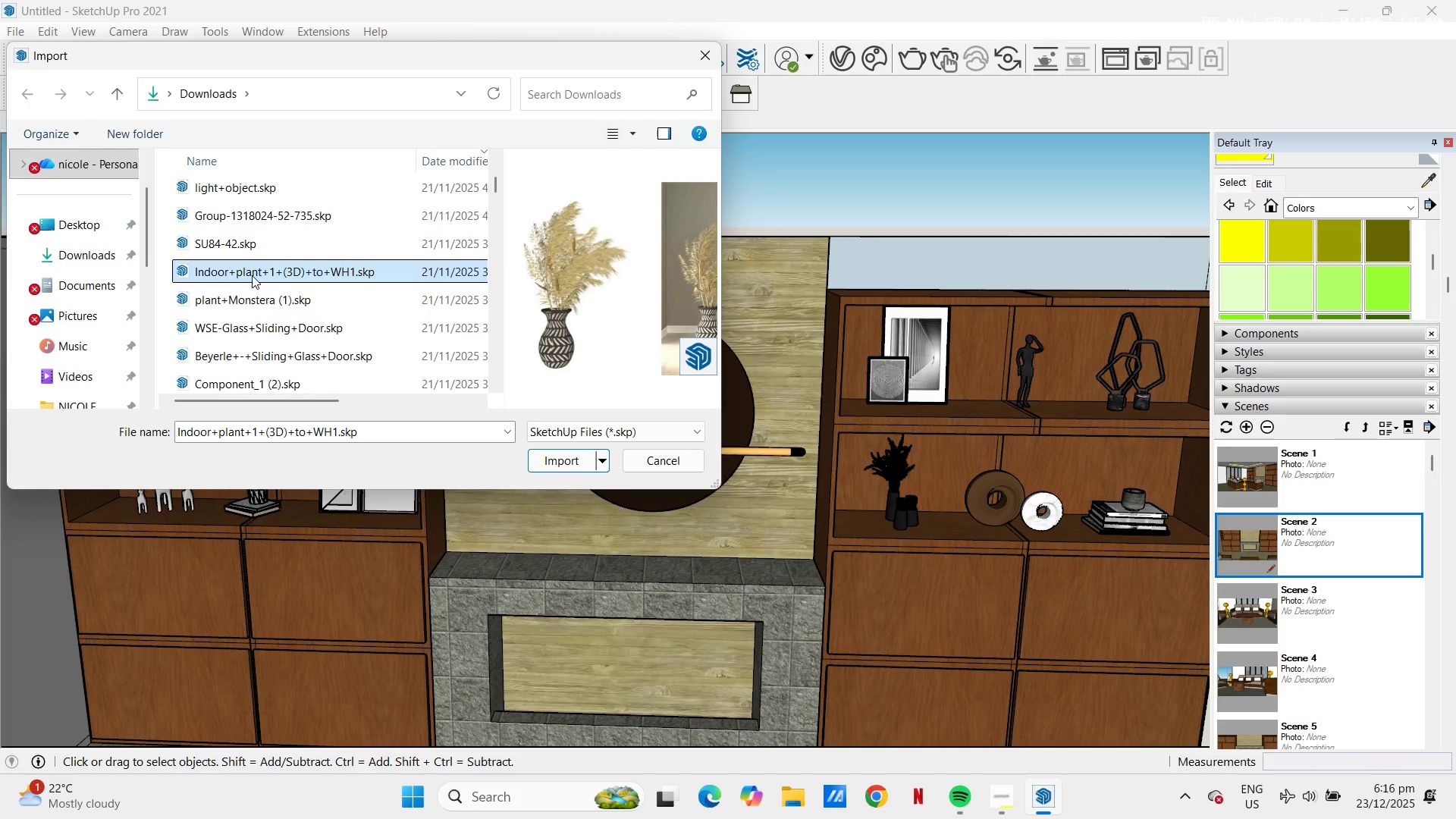 
scroll: coordinate [252, 275], scroll_direction: up, amount: 1.0
 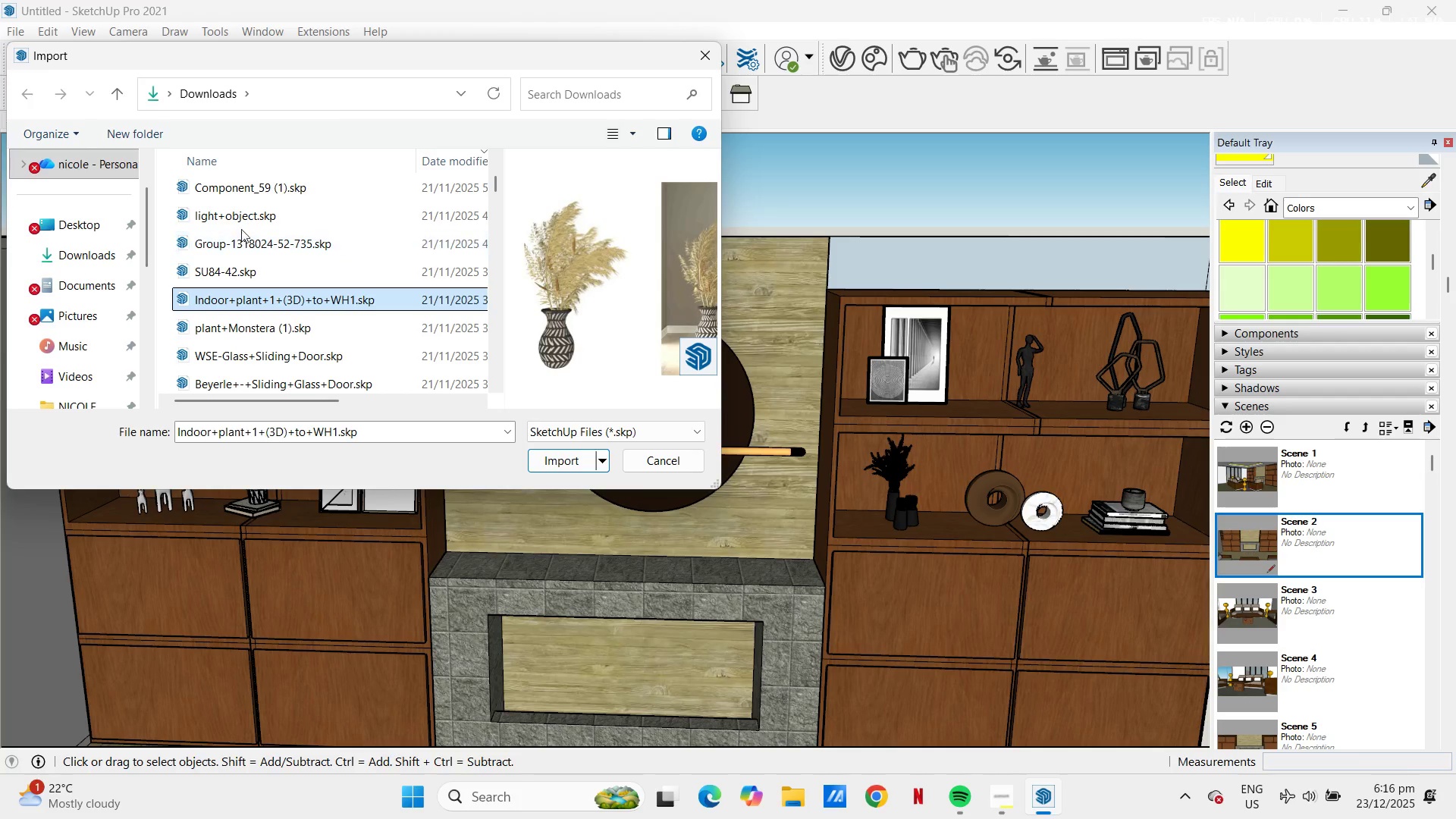 
left_click([241, 218])
 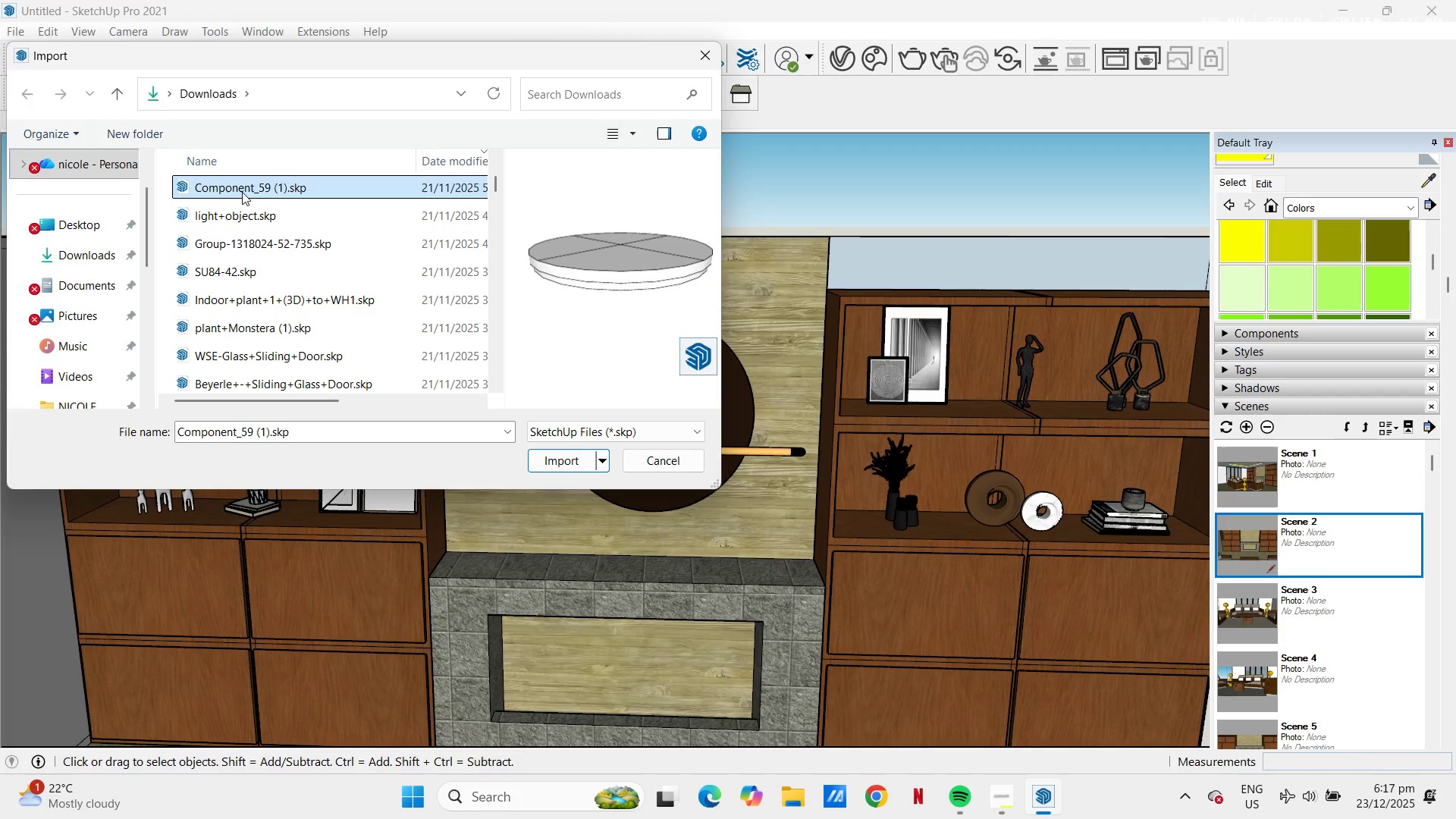 
scroll: coordinate [241, 211], scroll_direction: up, amount: 1.0
 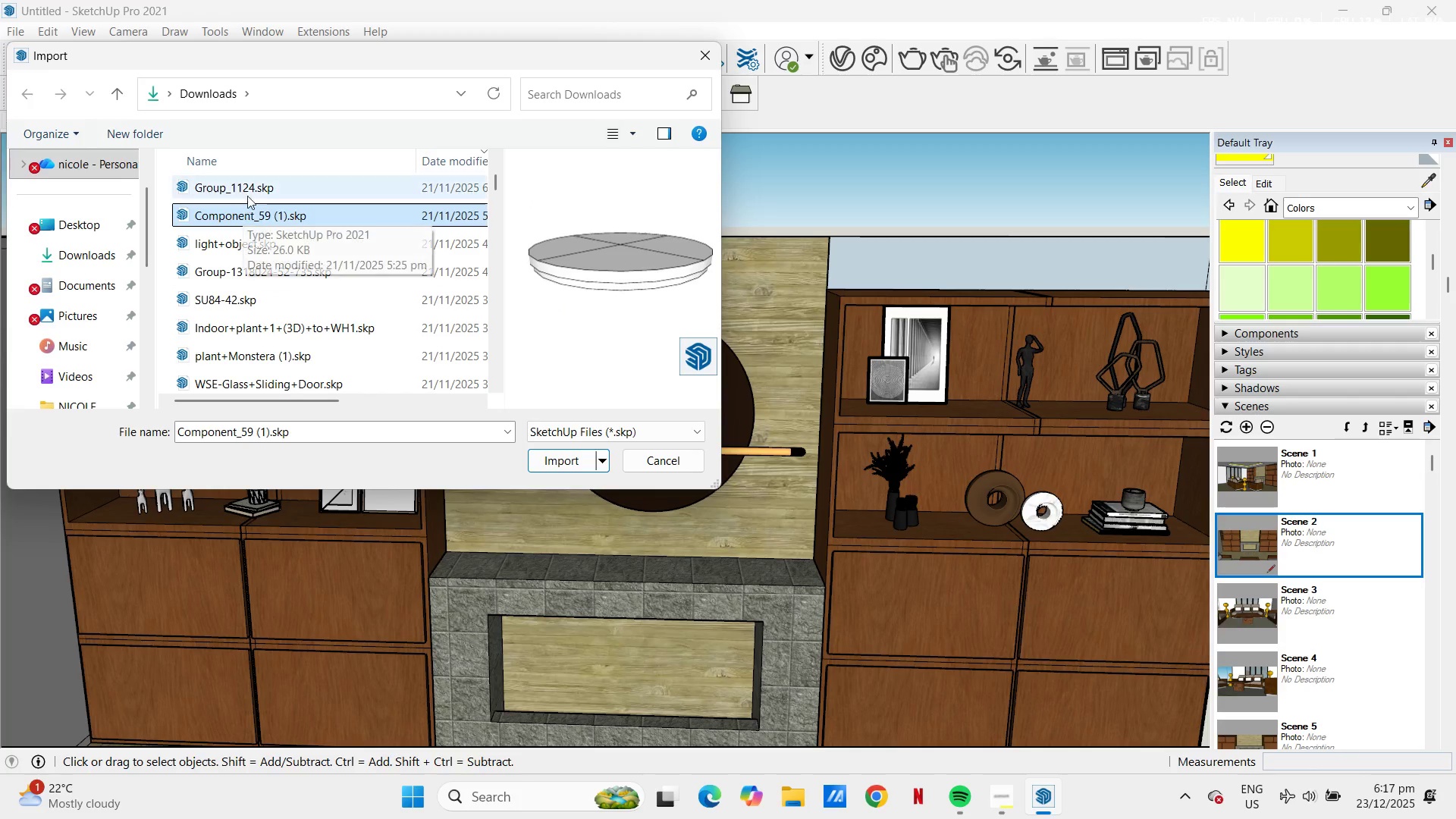 
left_click([248, 190])
 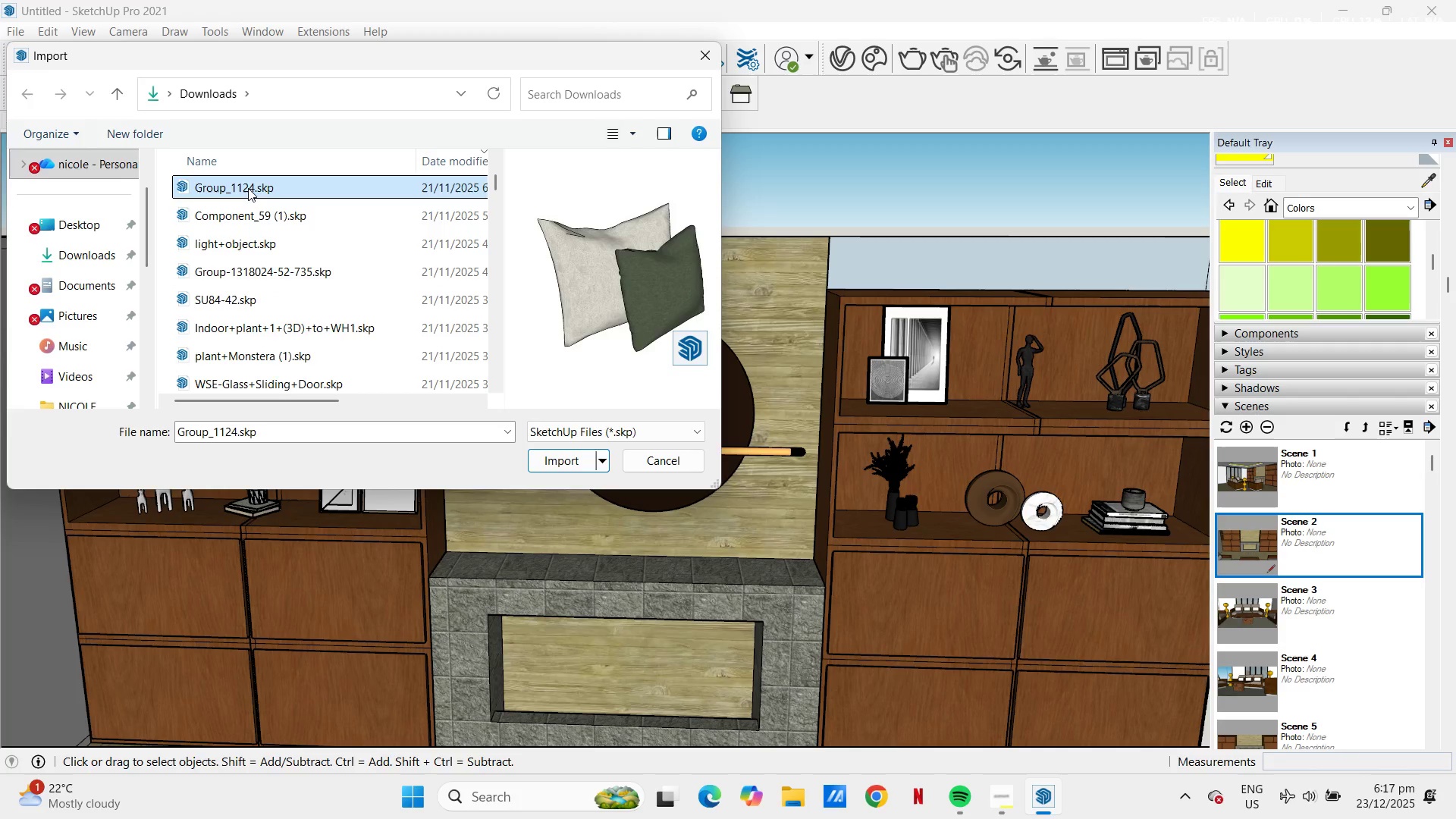 
scroll: coordinate [235, 196], scroll_direction: up, amount: 1.0
 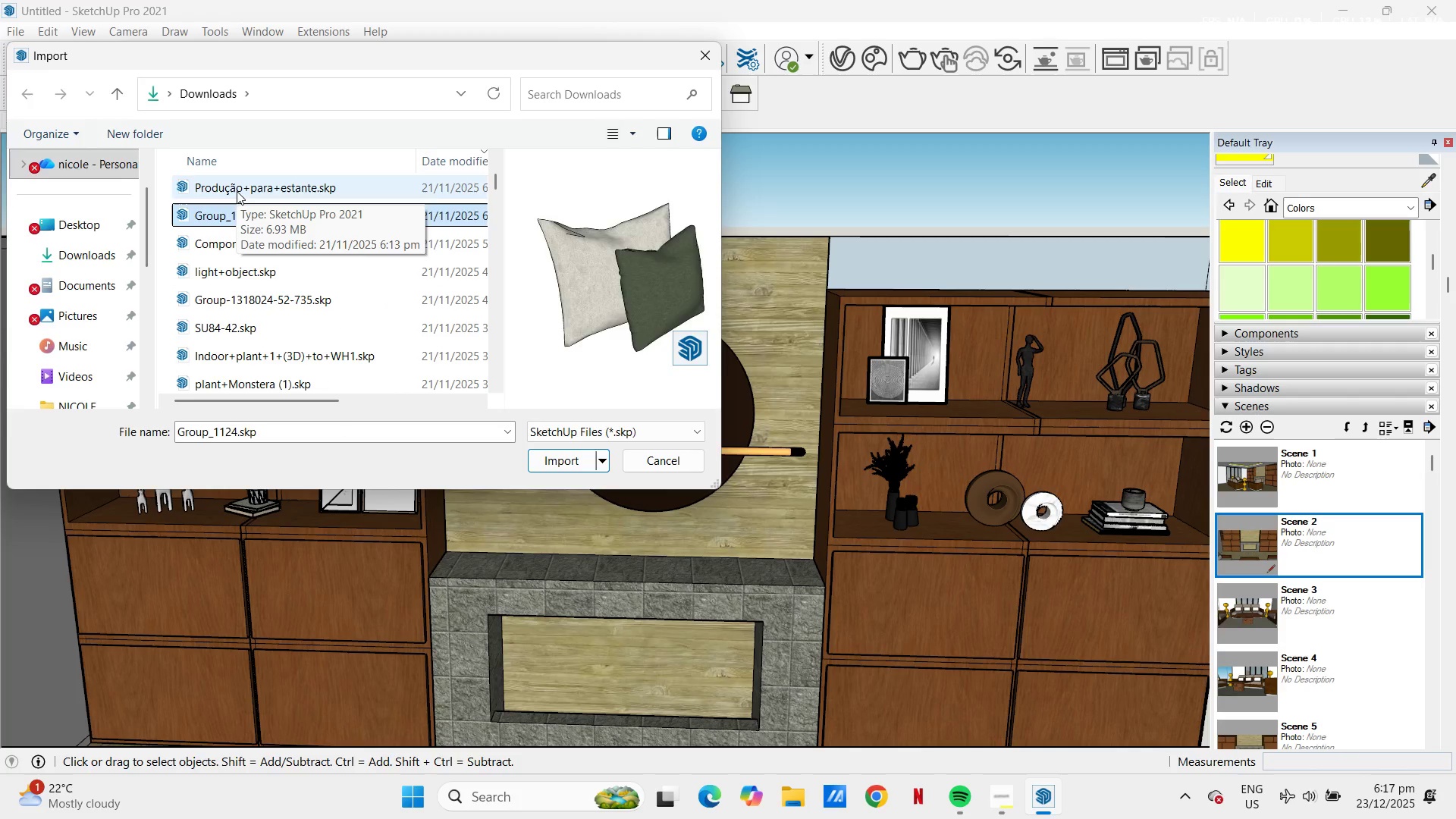 
left_click([237, 190])
 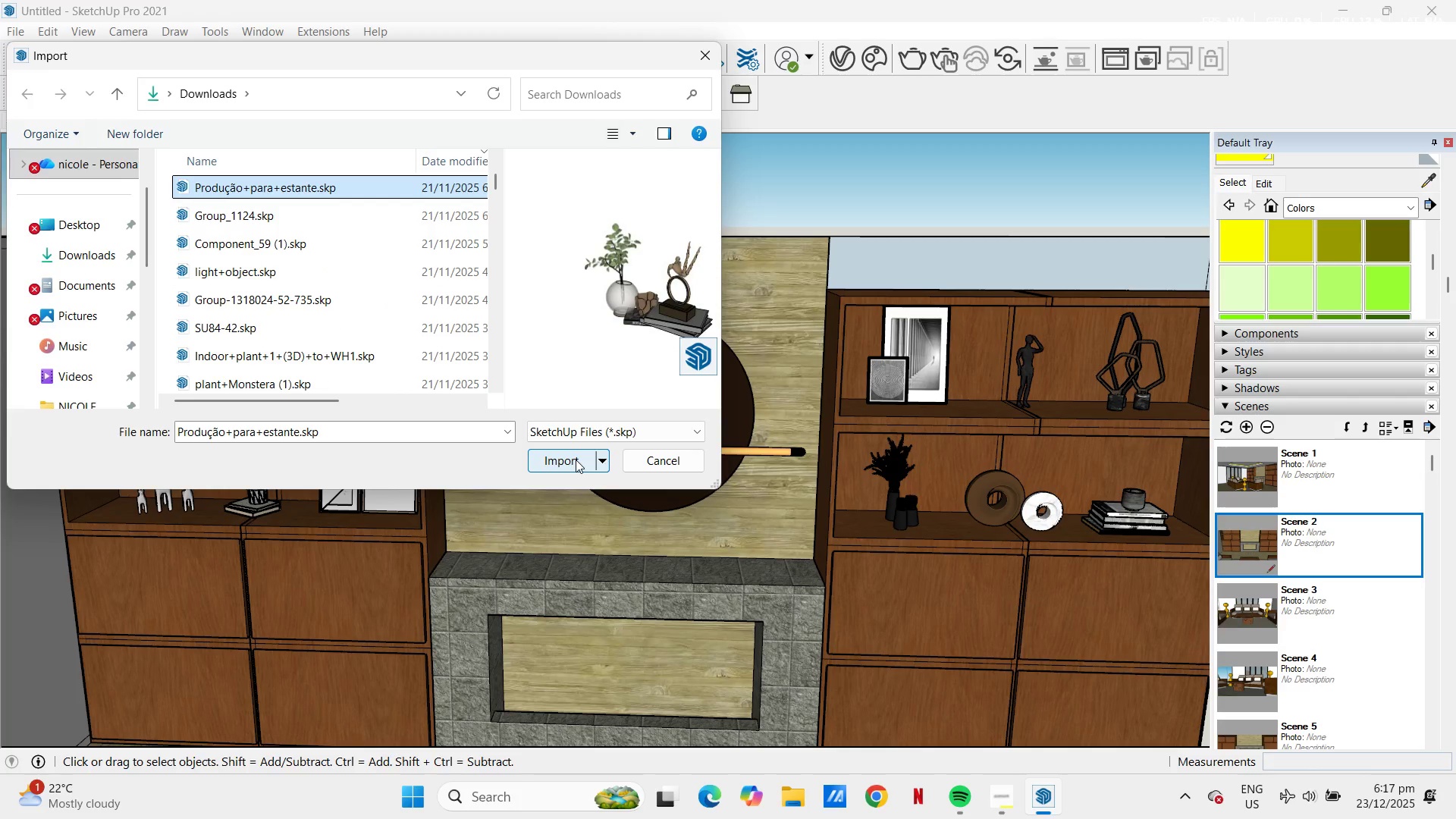 
left_click([576, 460])
 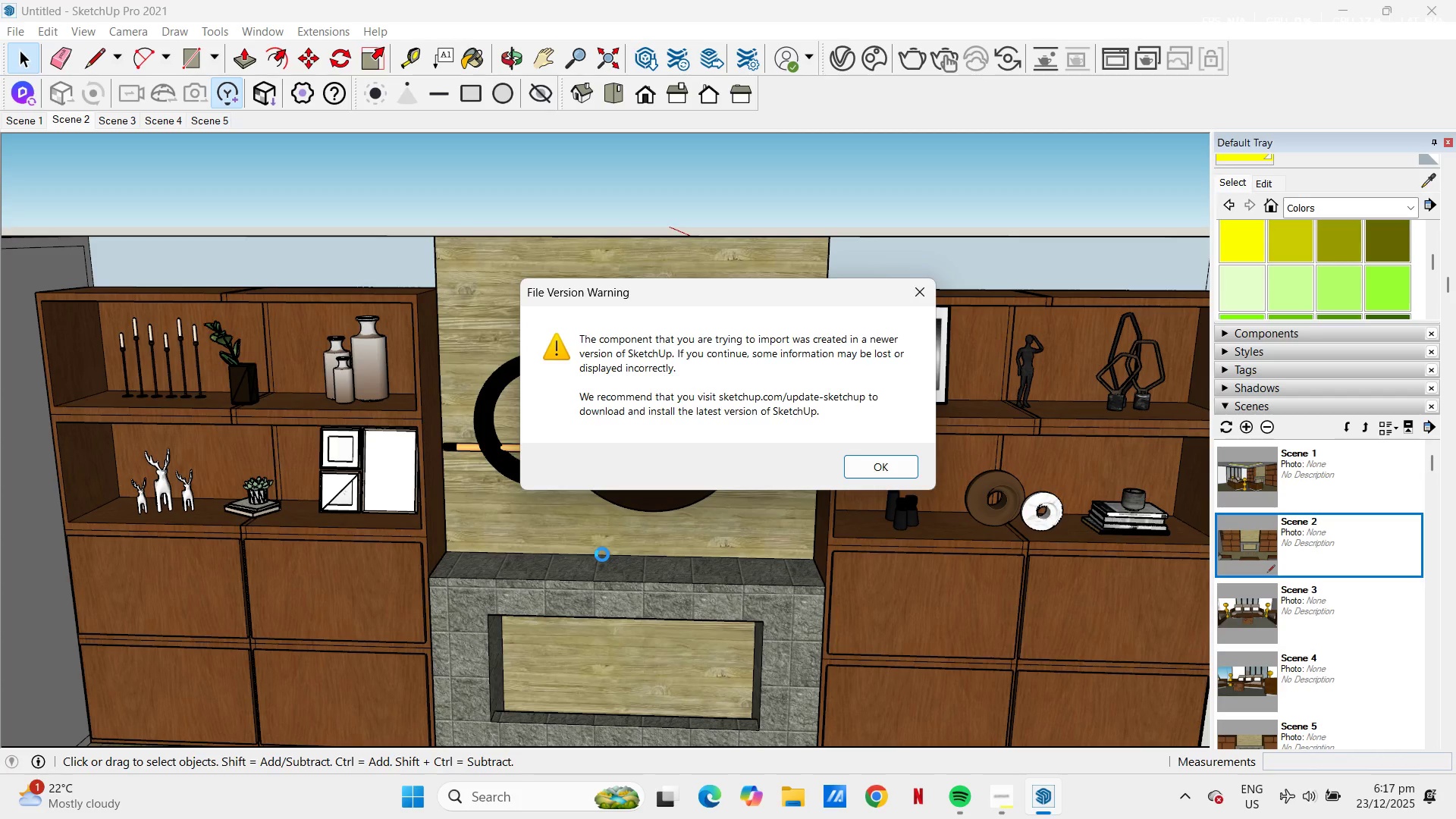 
wait(54.91)
 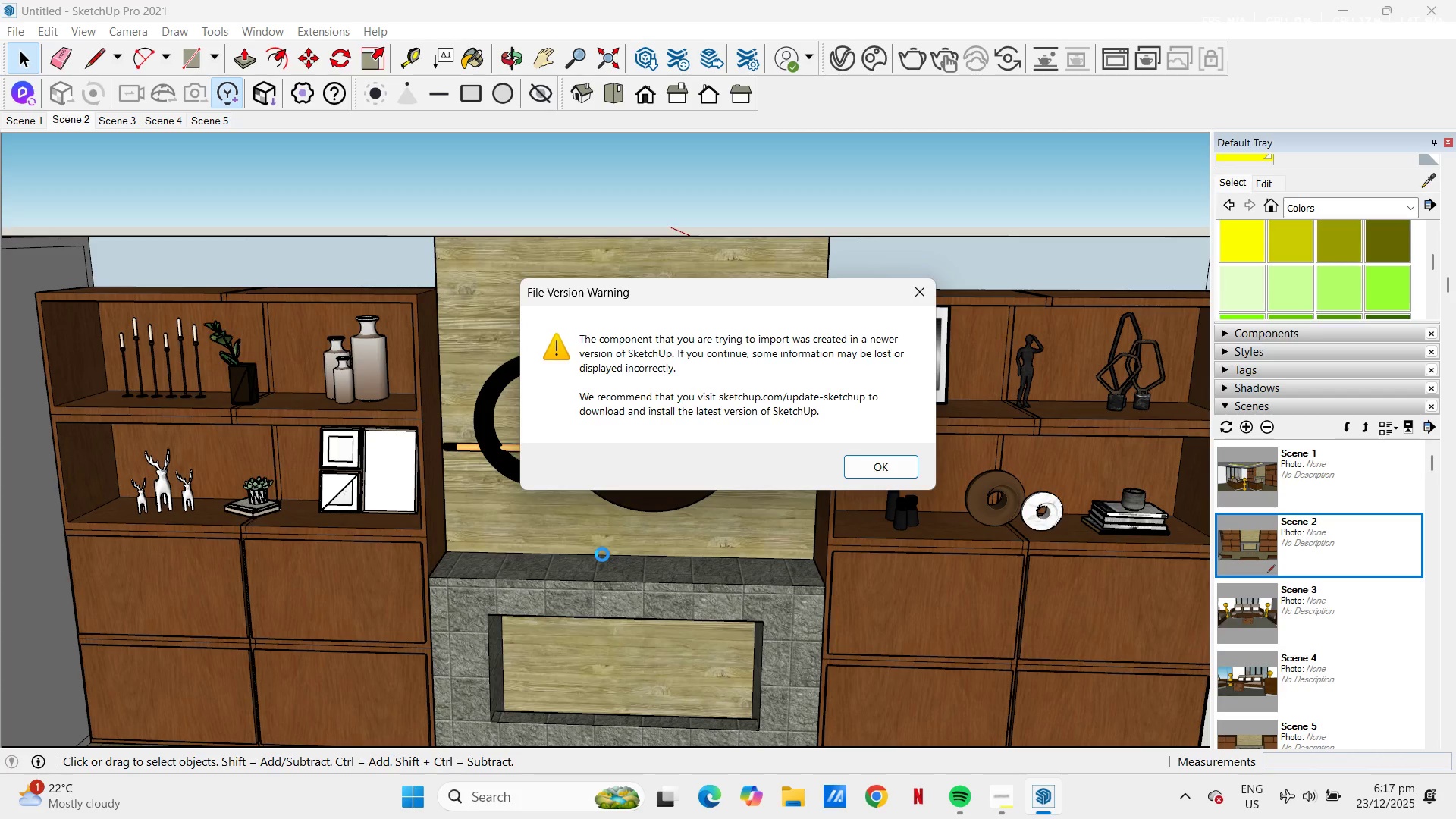 
left_click_drag(start_coordinate=[891, 469], to_coordinate=[584, 585])
 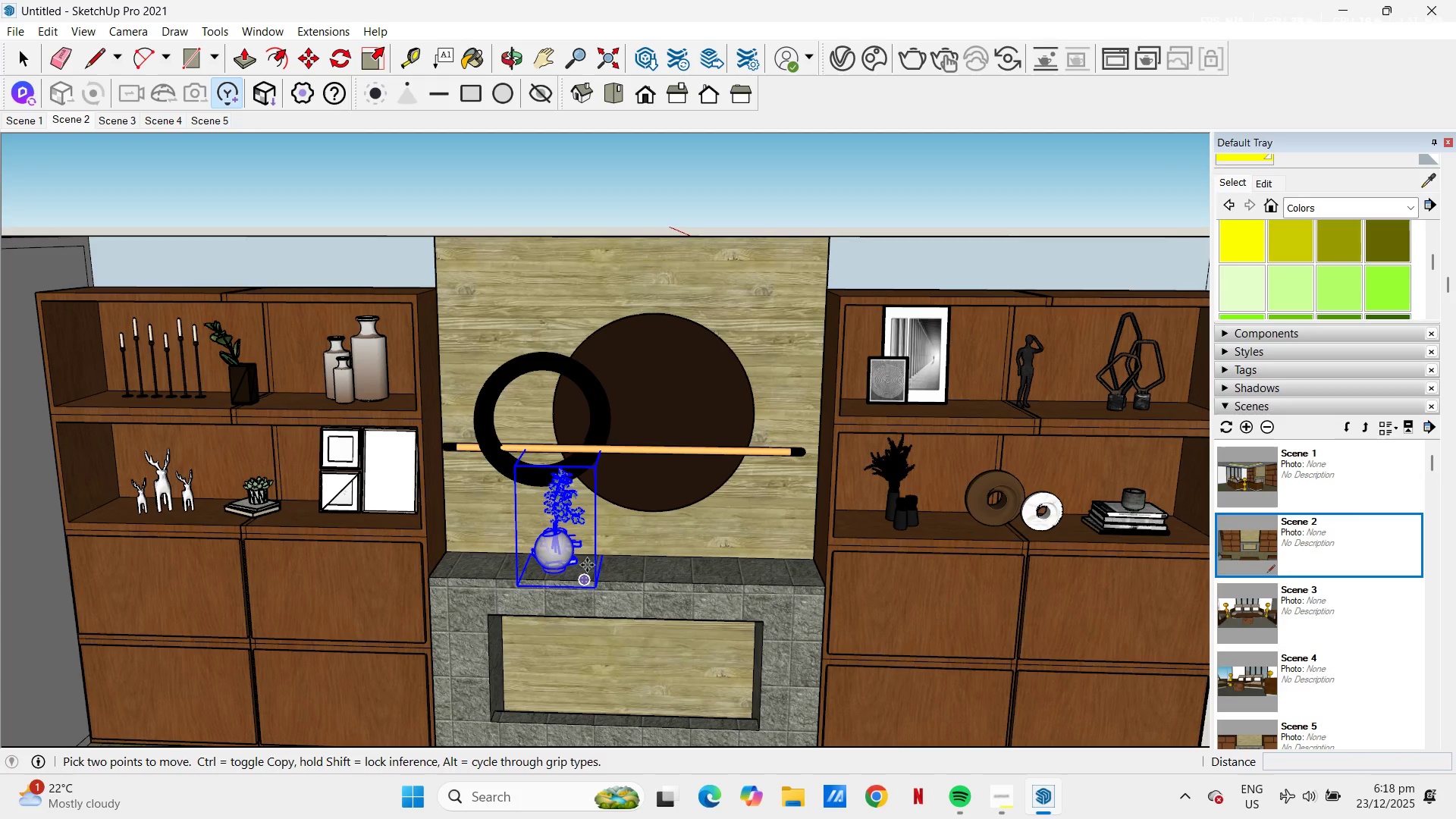 
left_click([584, 585])
 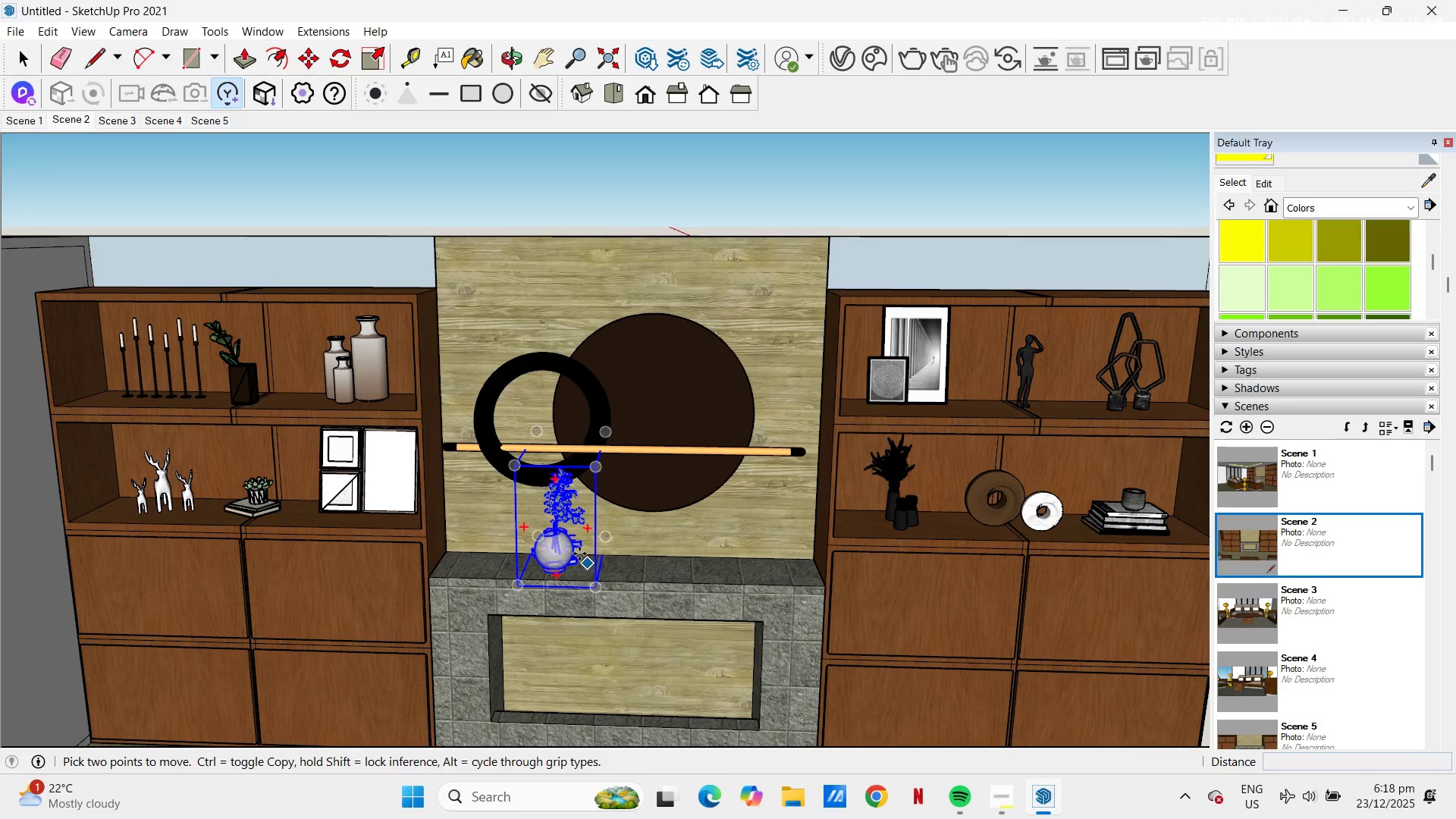 
scroll: coordinate [563, 463], scroll_direction: up, amount: 8.0
 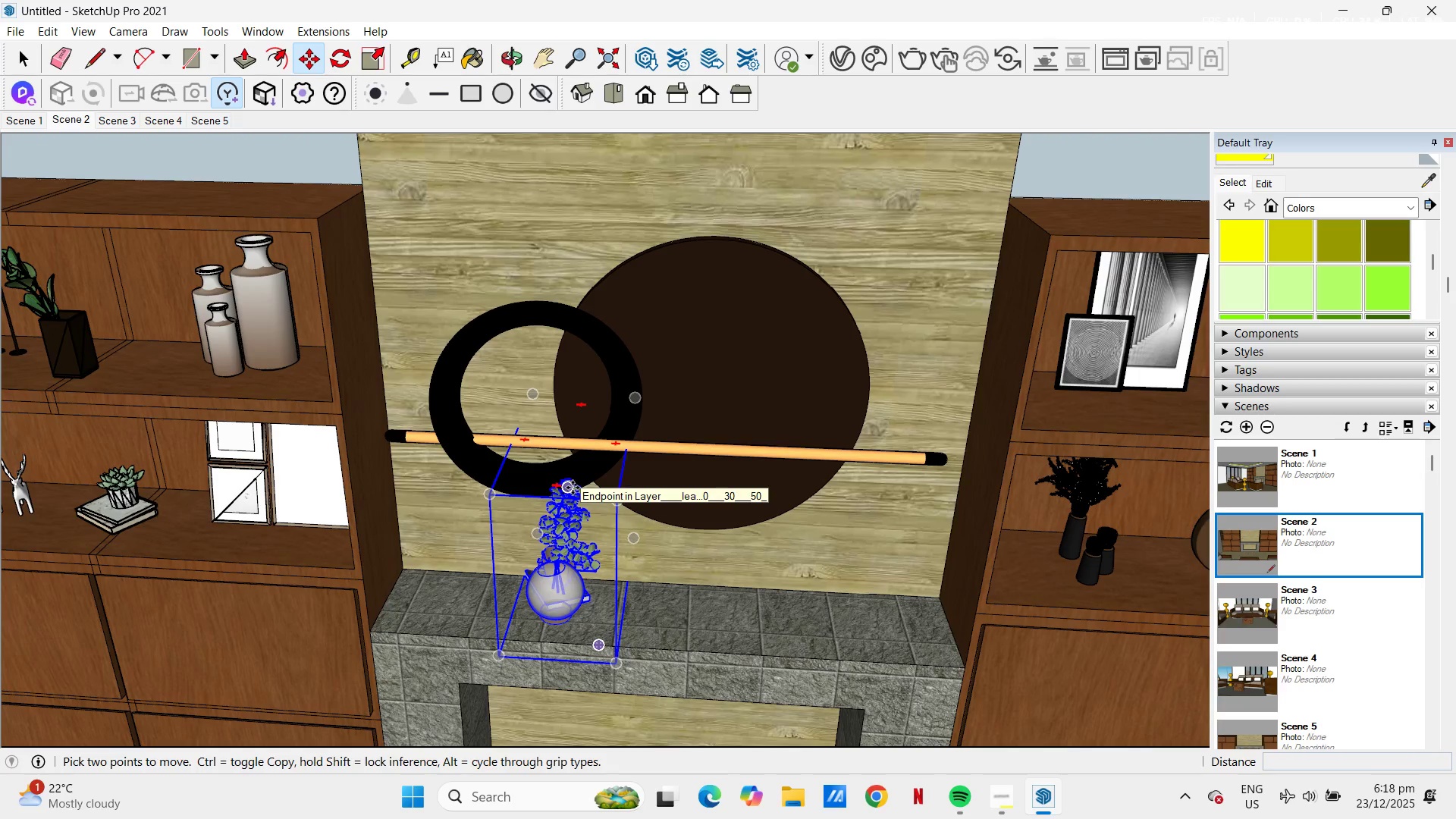 
left_click([557, 486])
 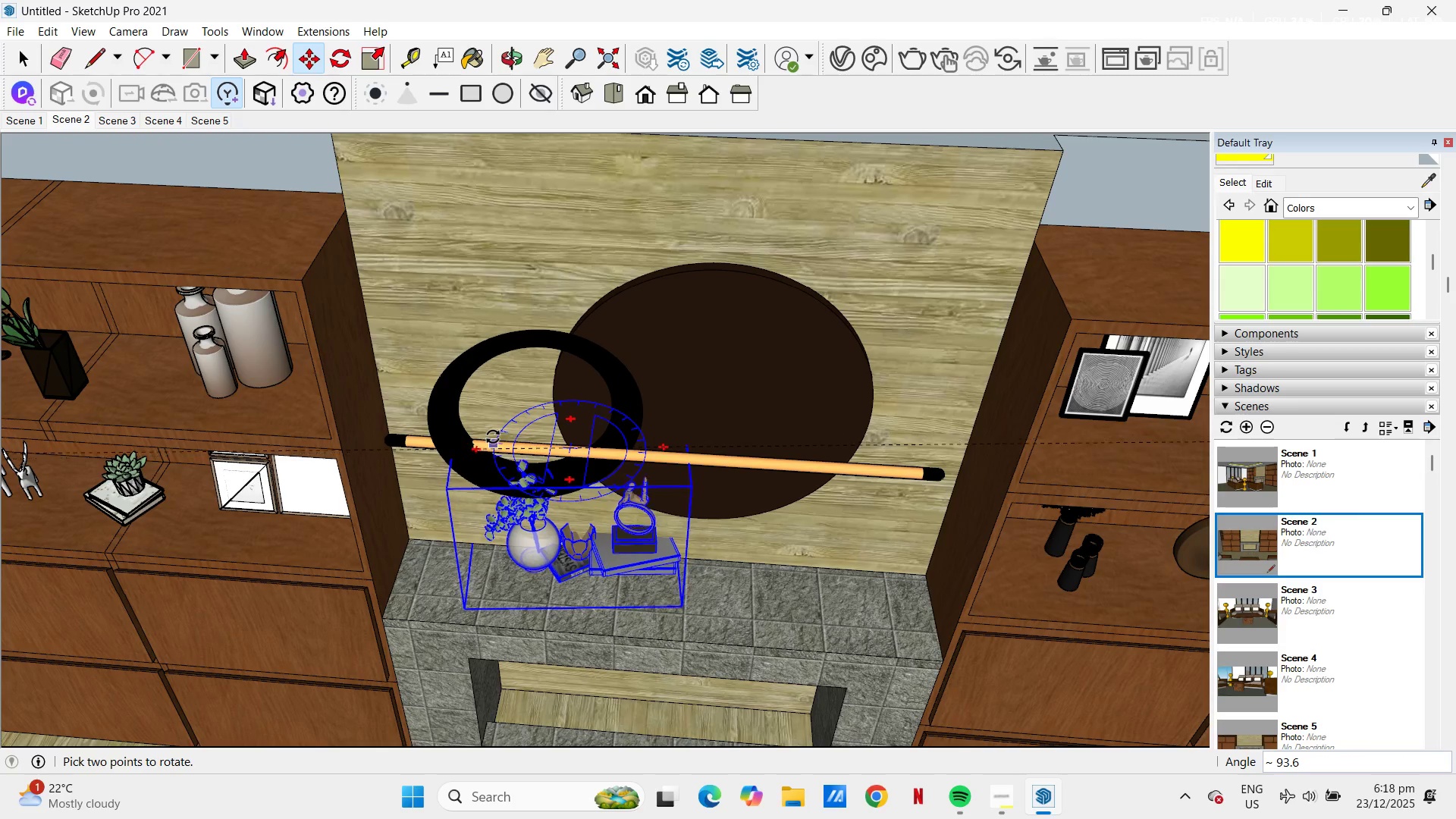 
wait(8.0)
 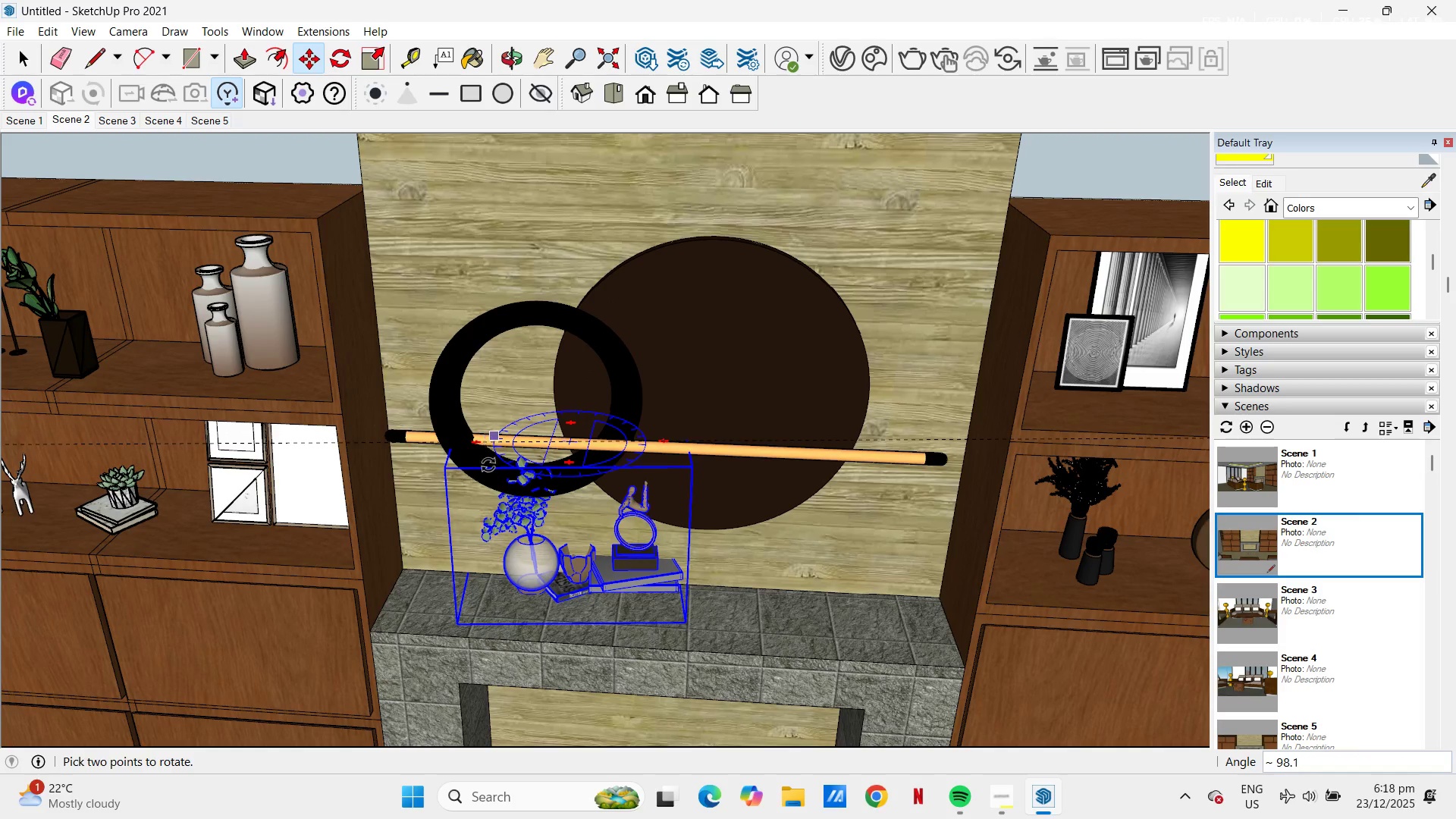 
left_click([467, 441])
 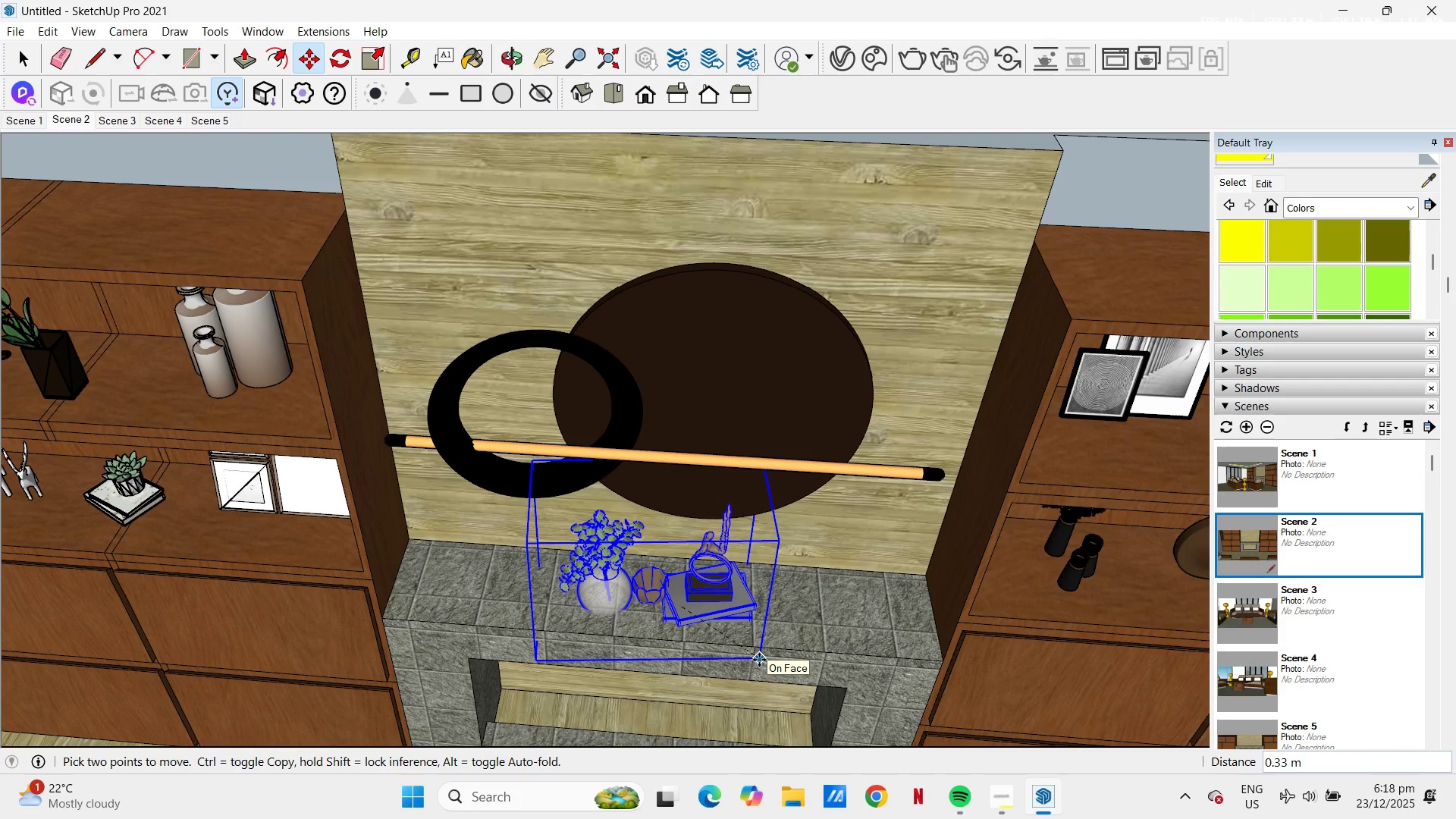 
left_click([759, 650])
 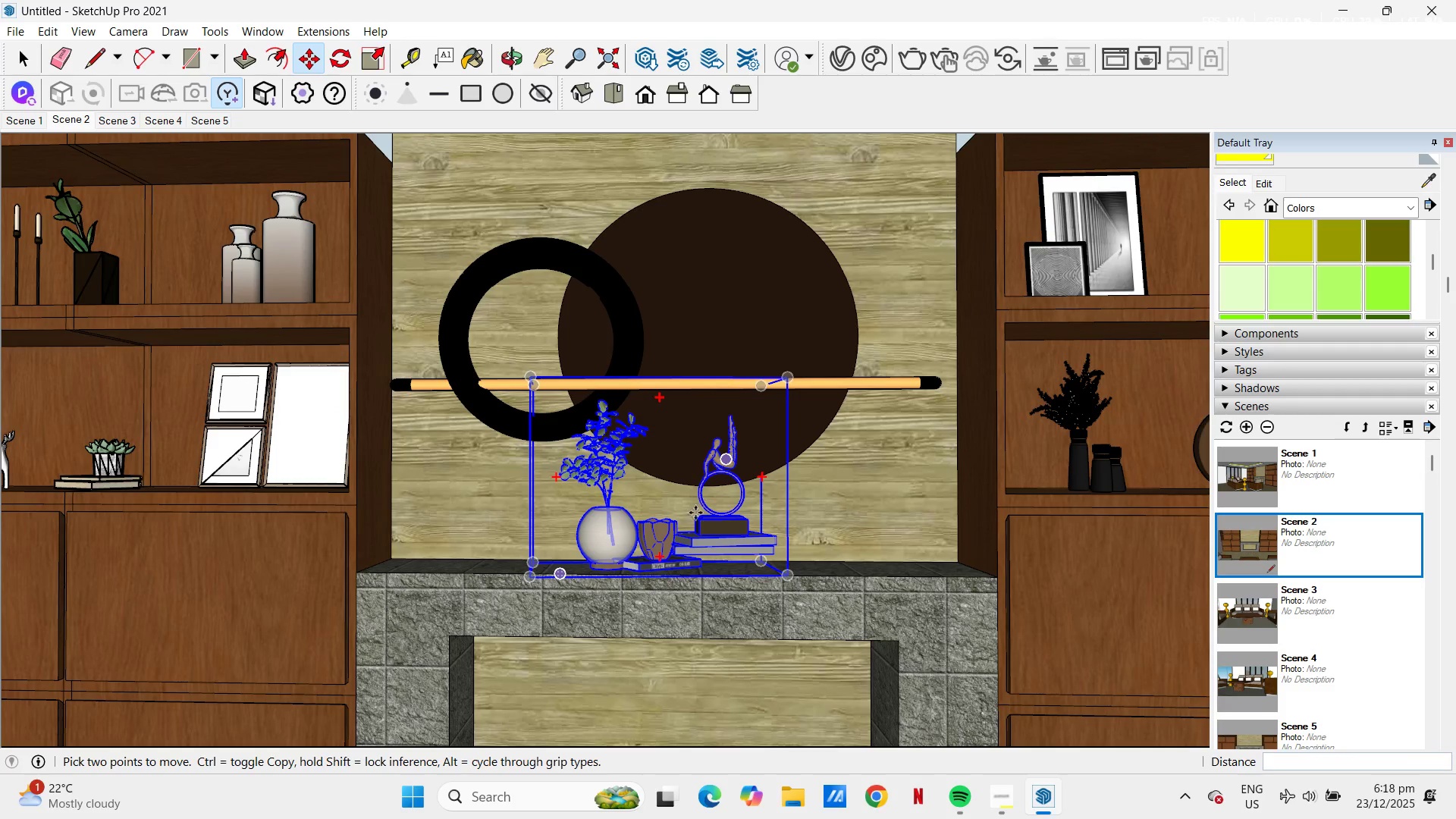 
key(S)
 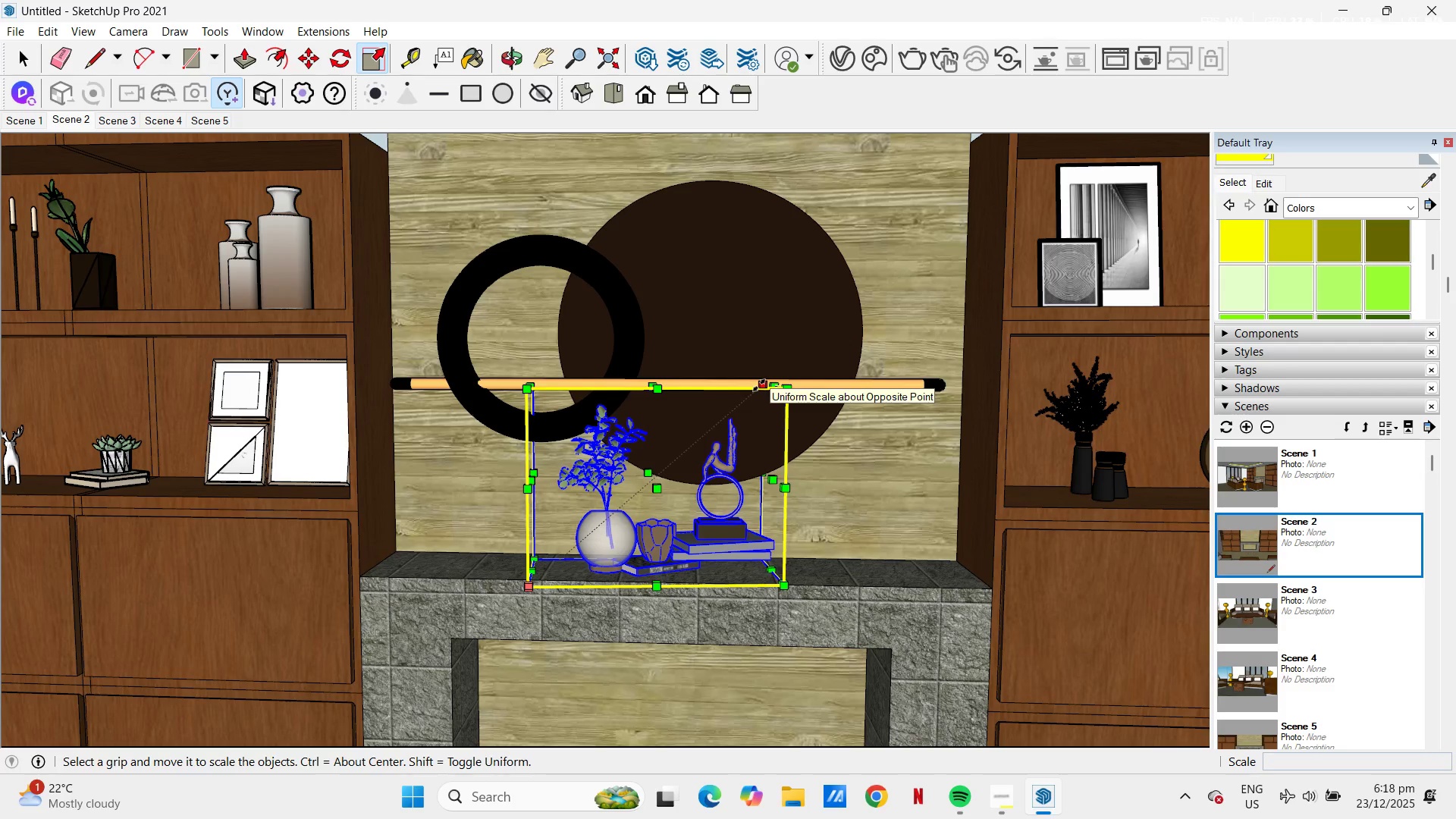 
left_click([759, 385])
 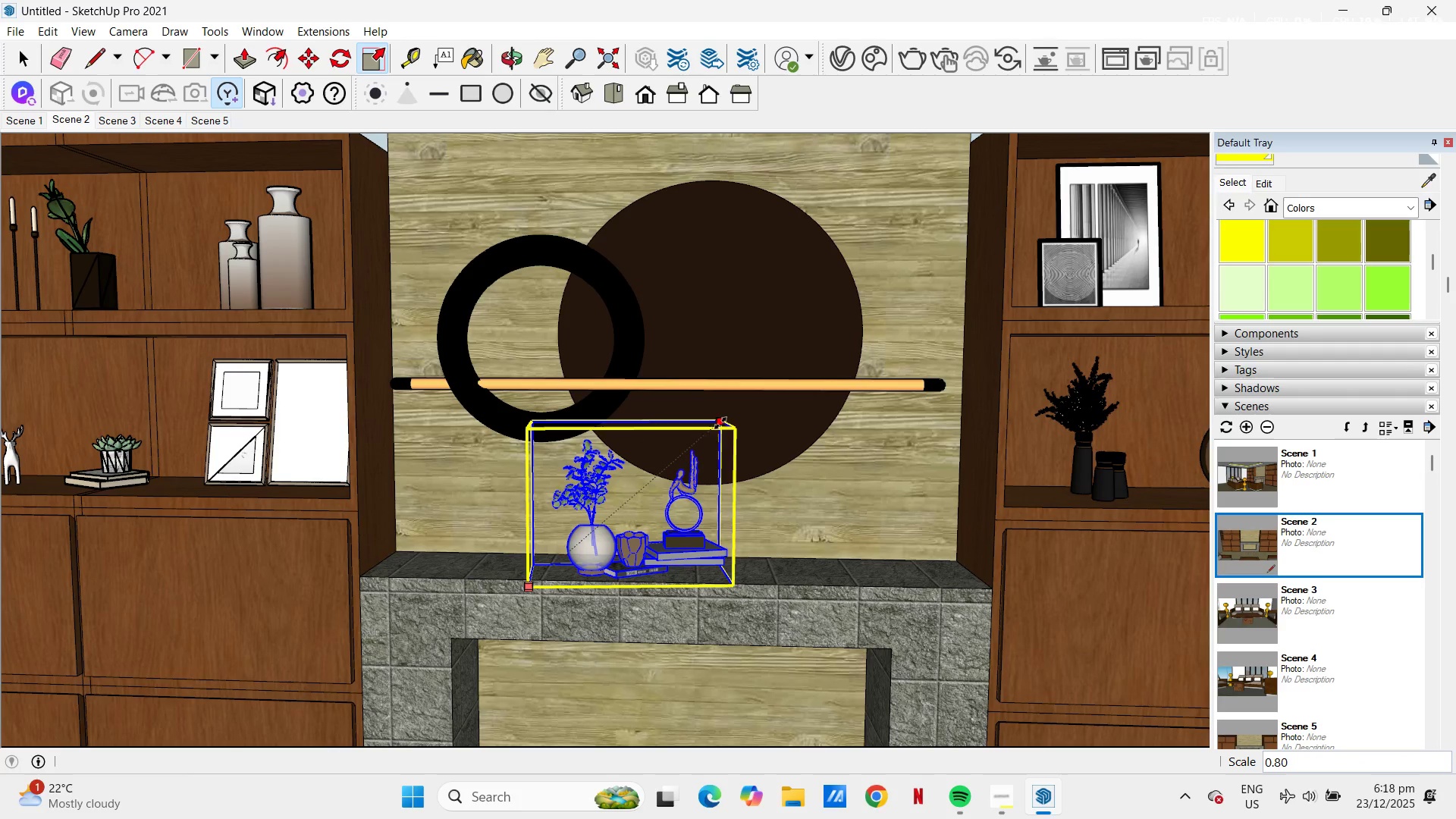 
key(M)
 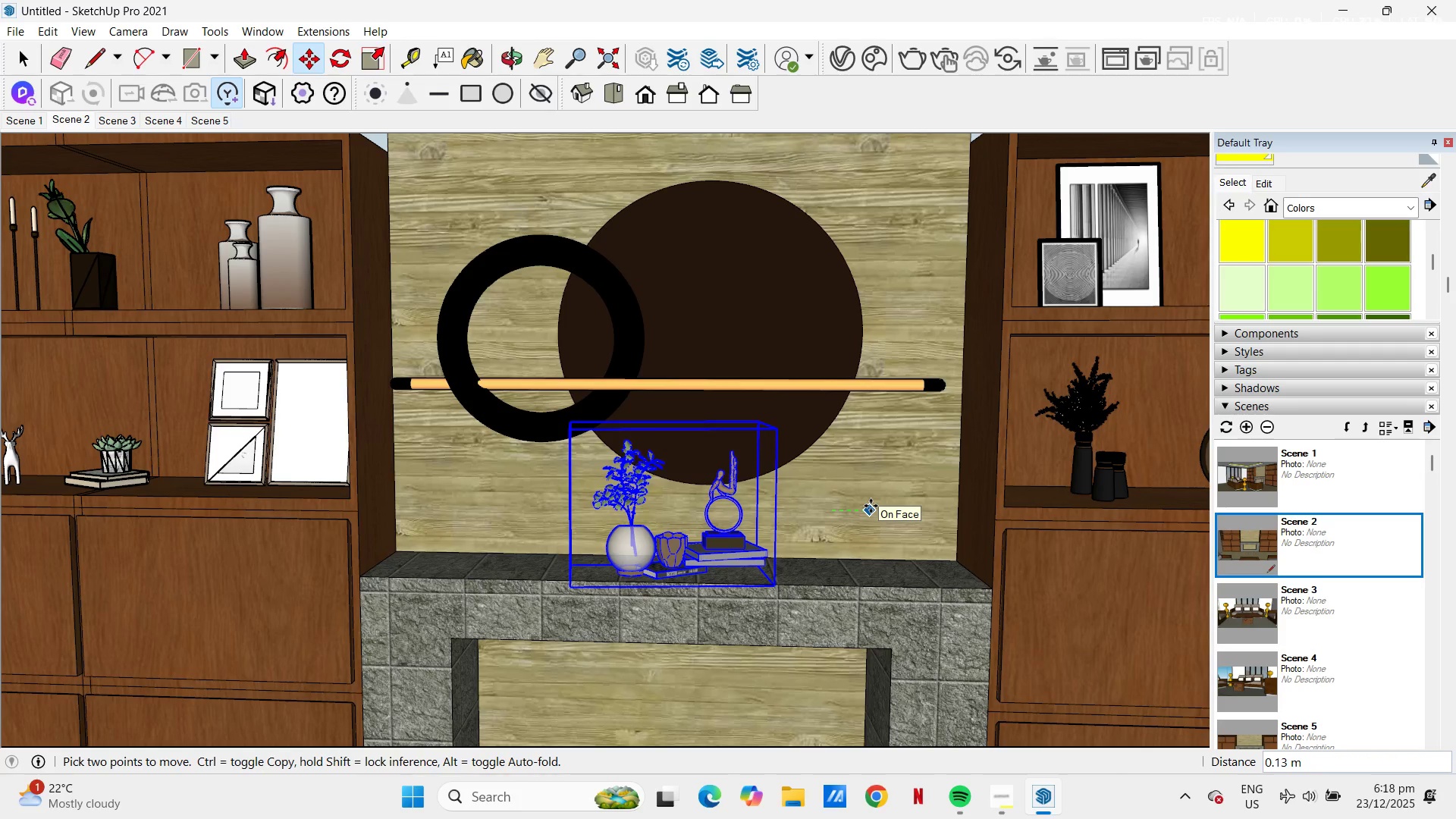 
left_click([871, 506])
 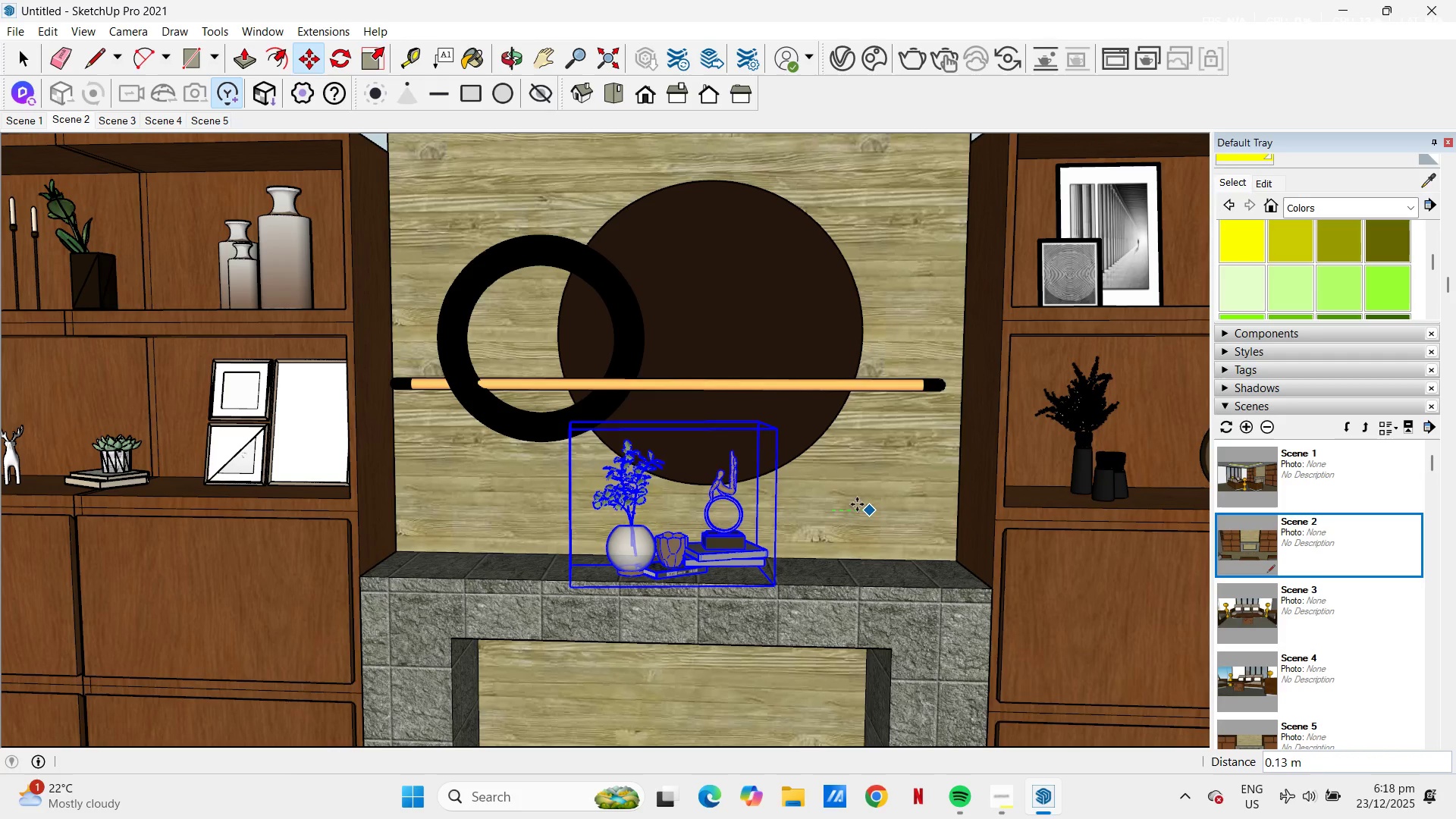 
key(Space)
 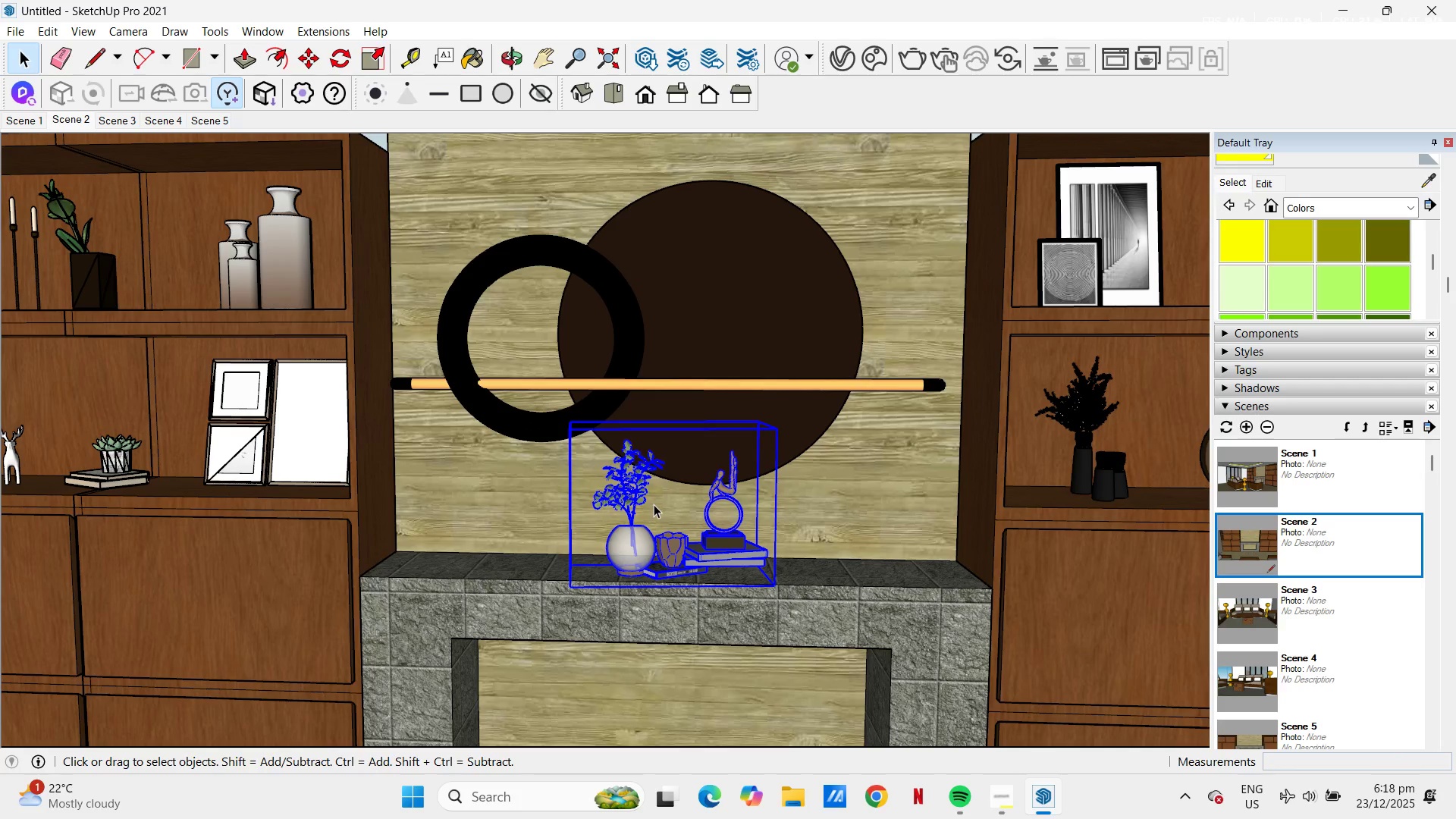 
key(H)
 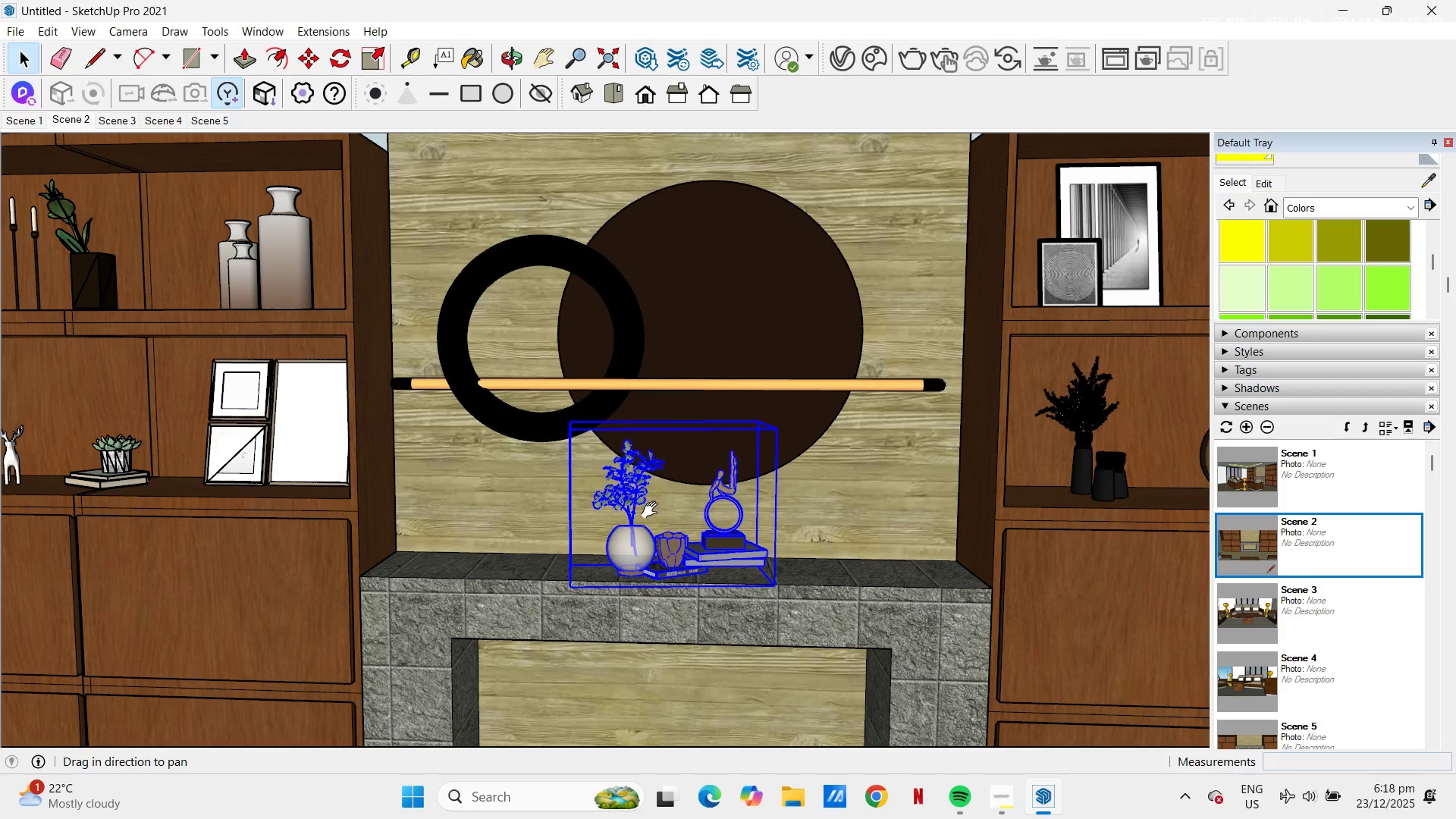 
scroll: coordinate [692, 508], scroll_direction: down, amount: 6.0
 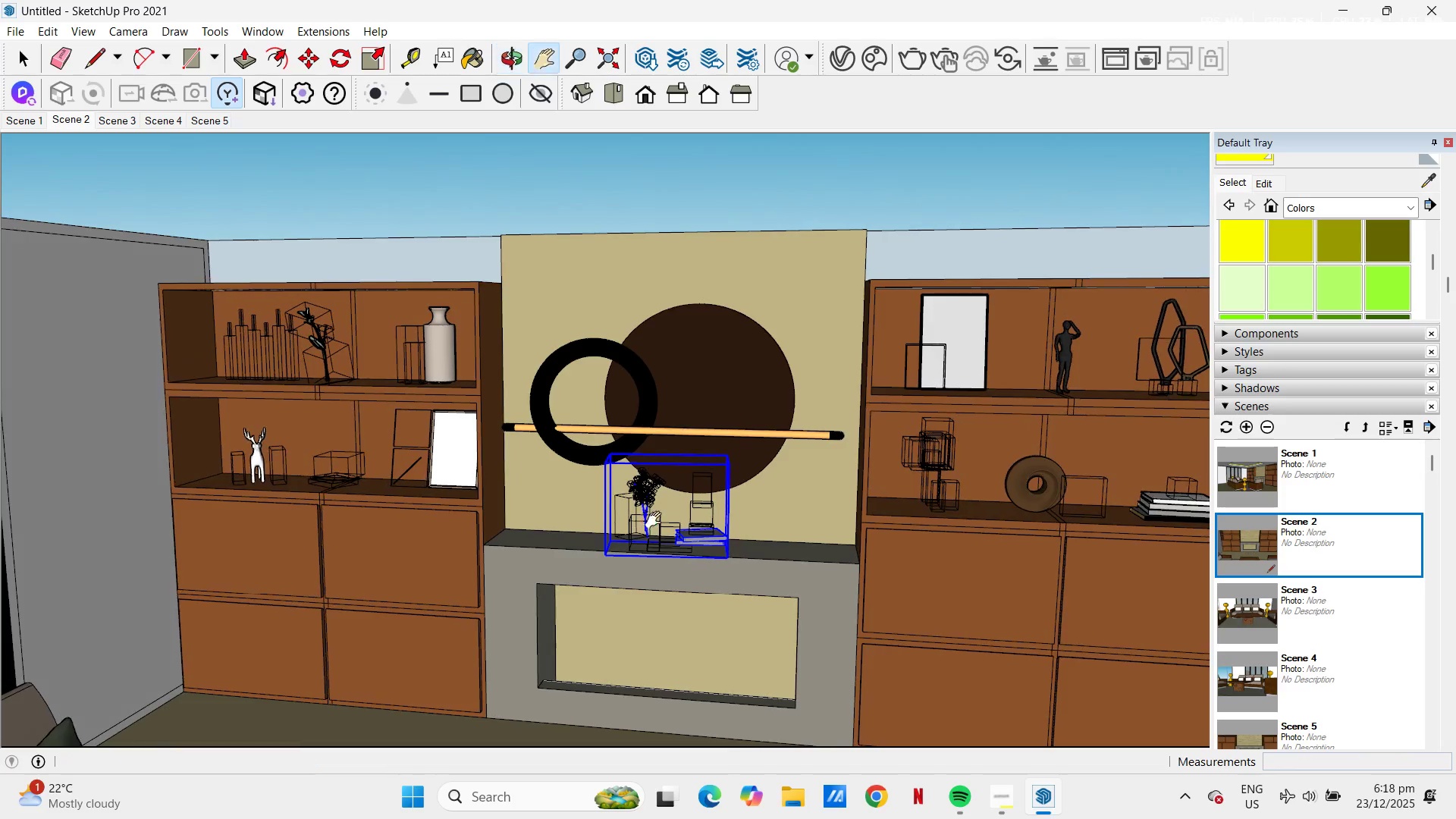 
left_click_drag(start_coordinate=[703, 448], to_coordinate=[623, 359])
 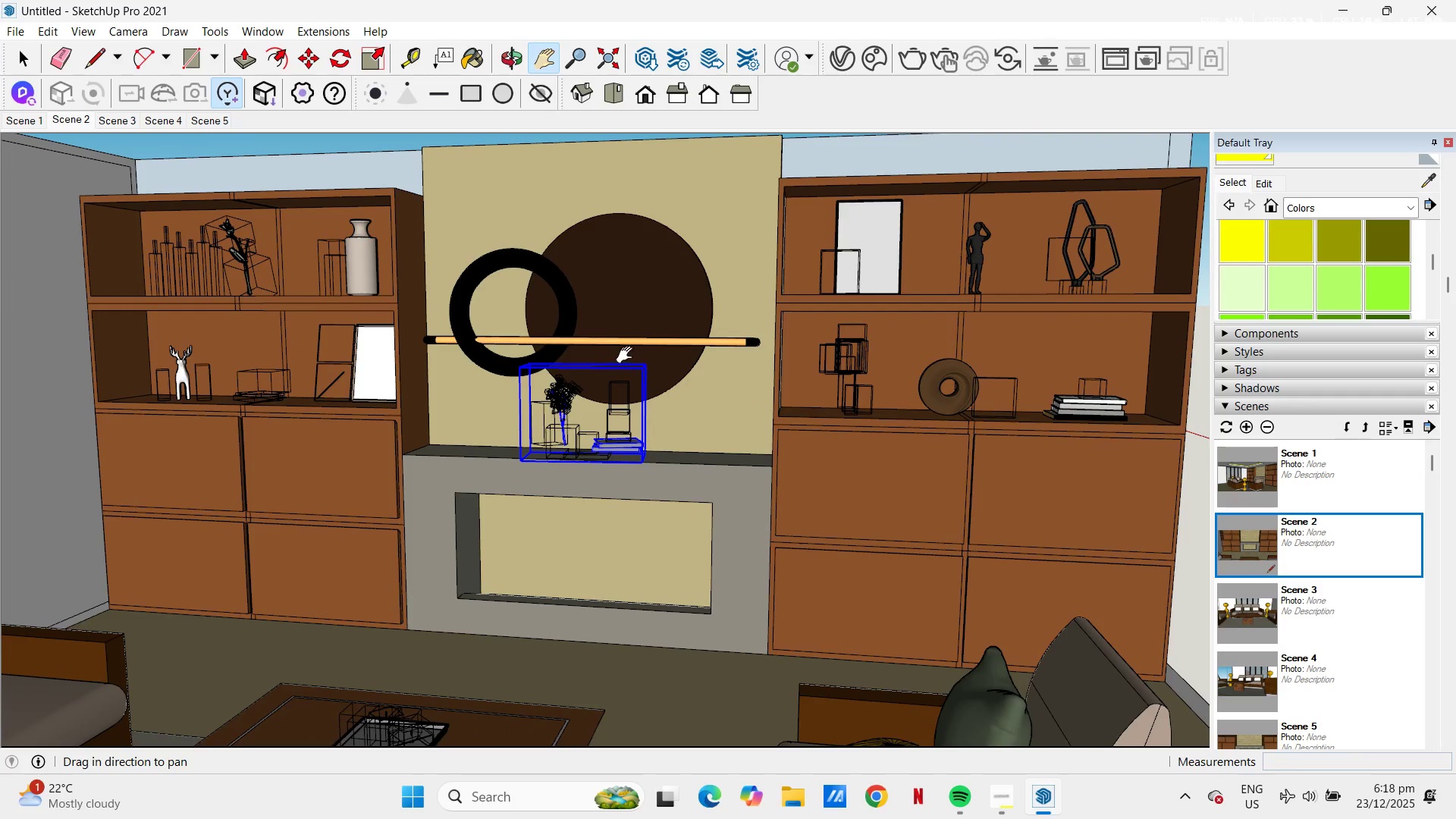 
scroll: coordinate [631, 353], scroll_direction: down, amount: 1.0
 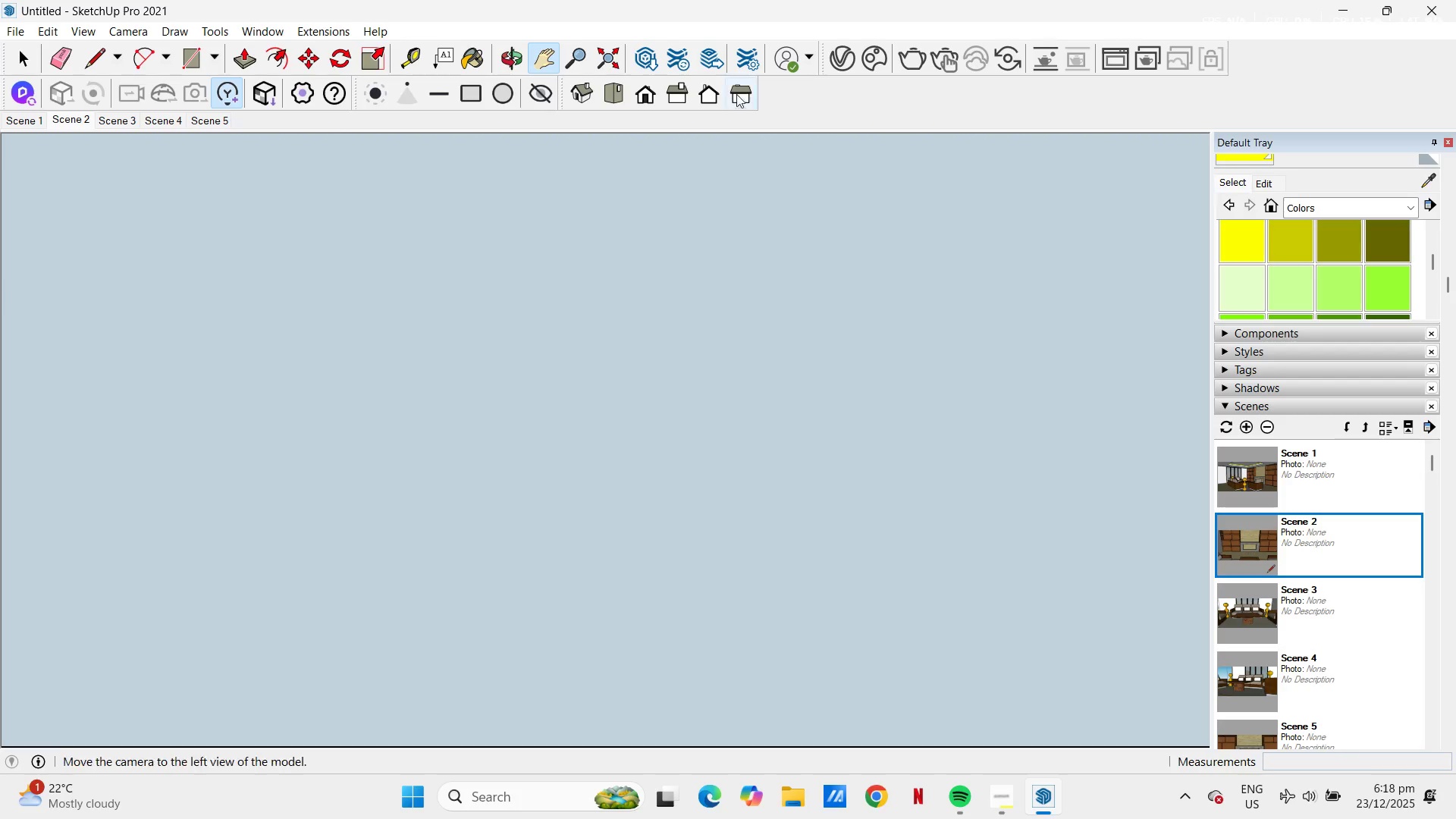 
left_click([579, 82])
 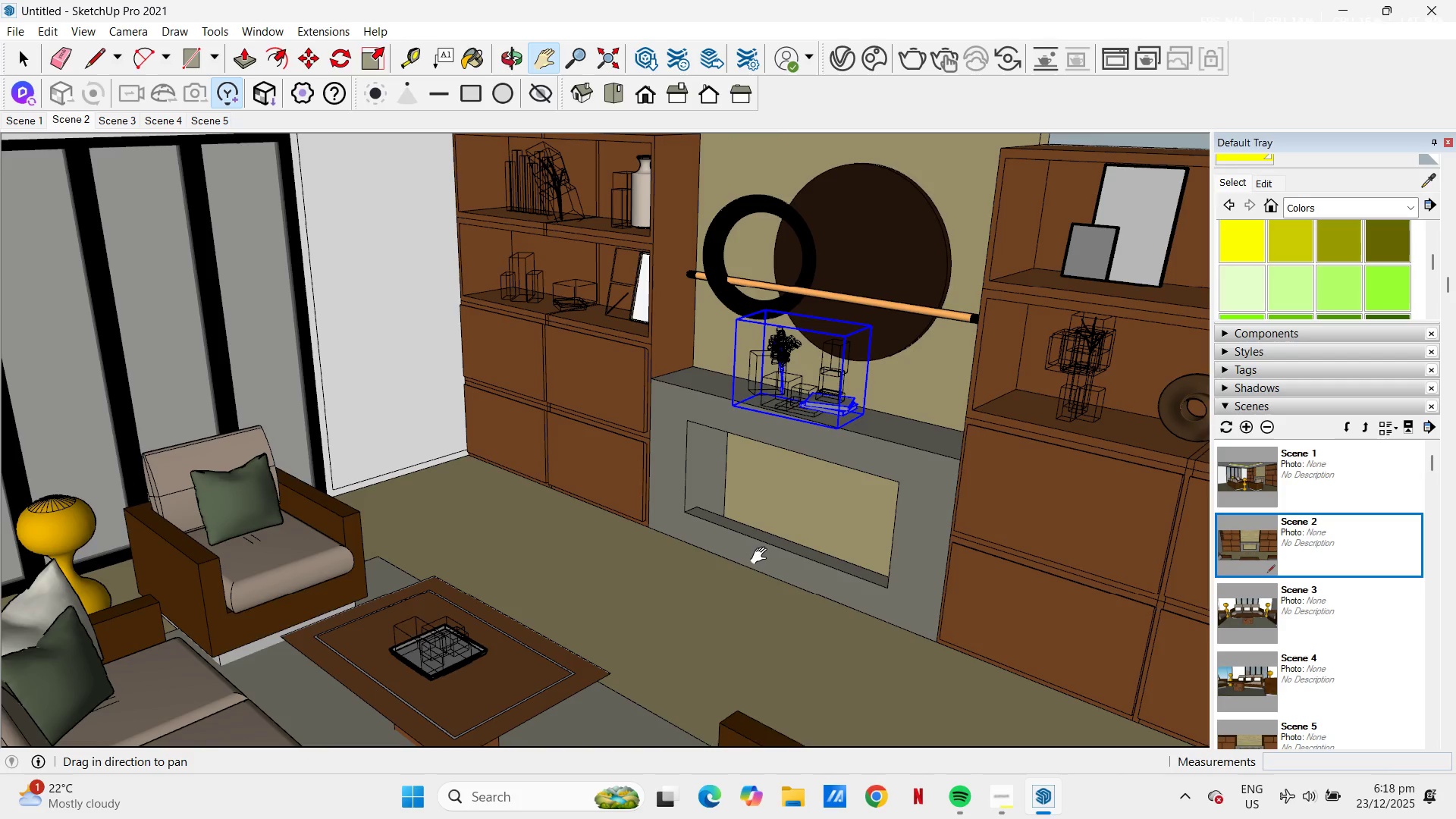 
key(Space)
 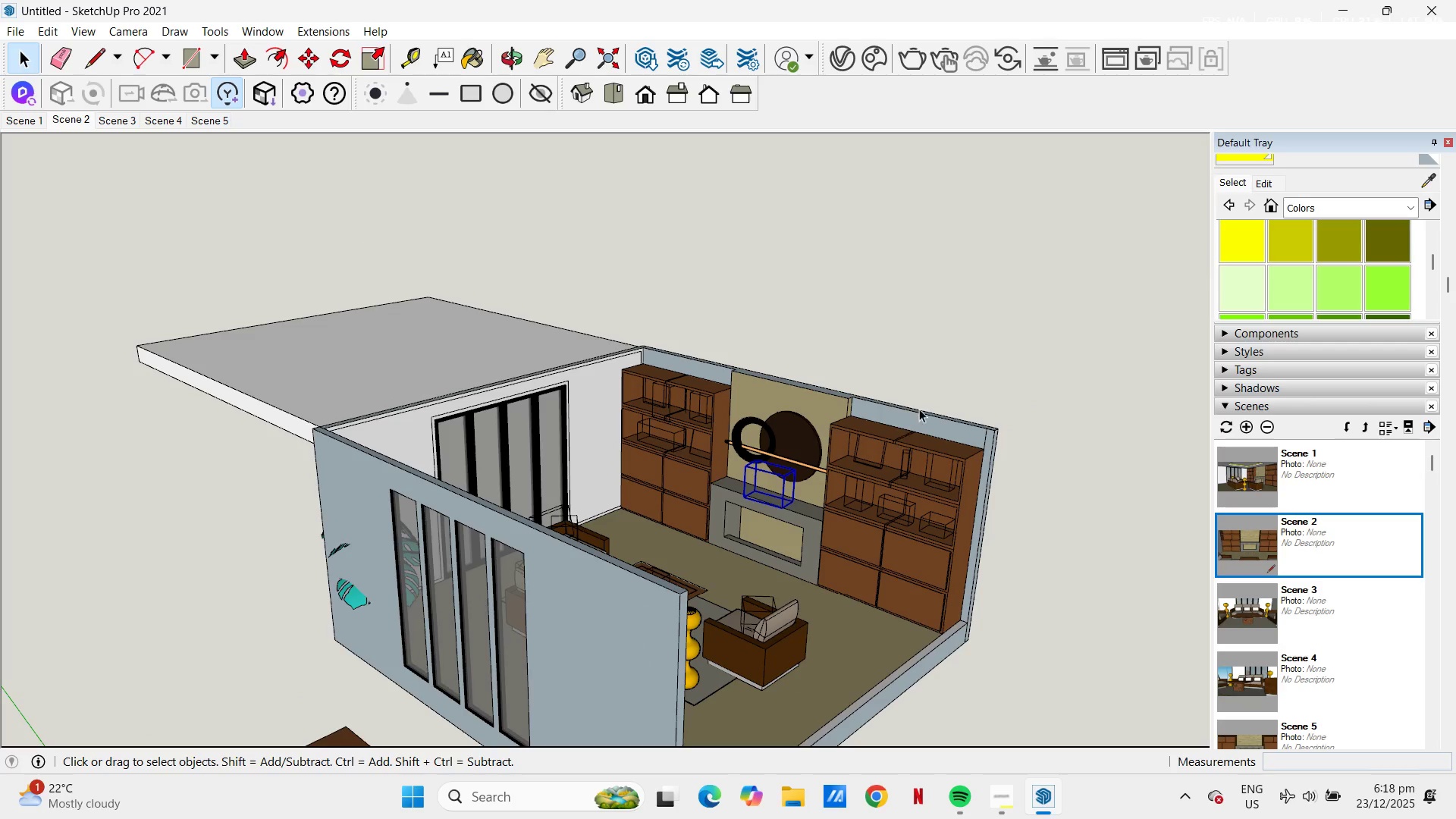 
left_click([937, 378])
 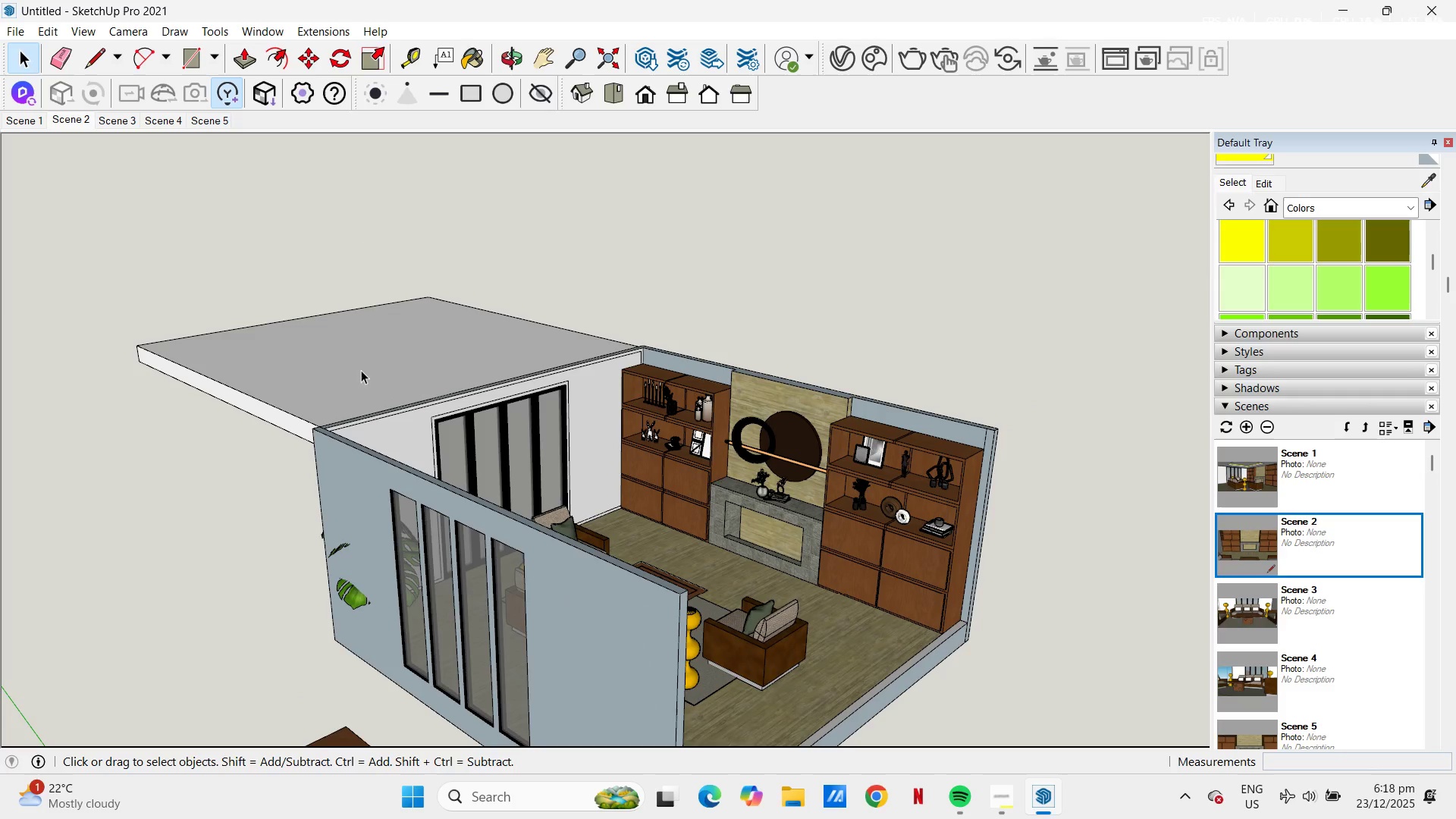 
scroll: coordinate [745, 553], scroll_direction: down, amount: 10.0
 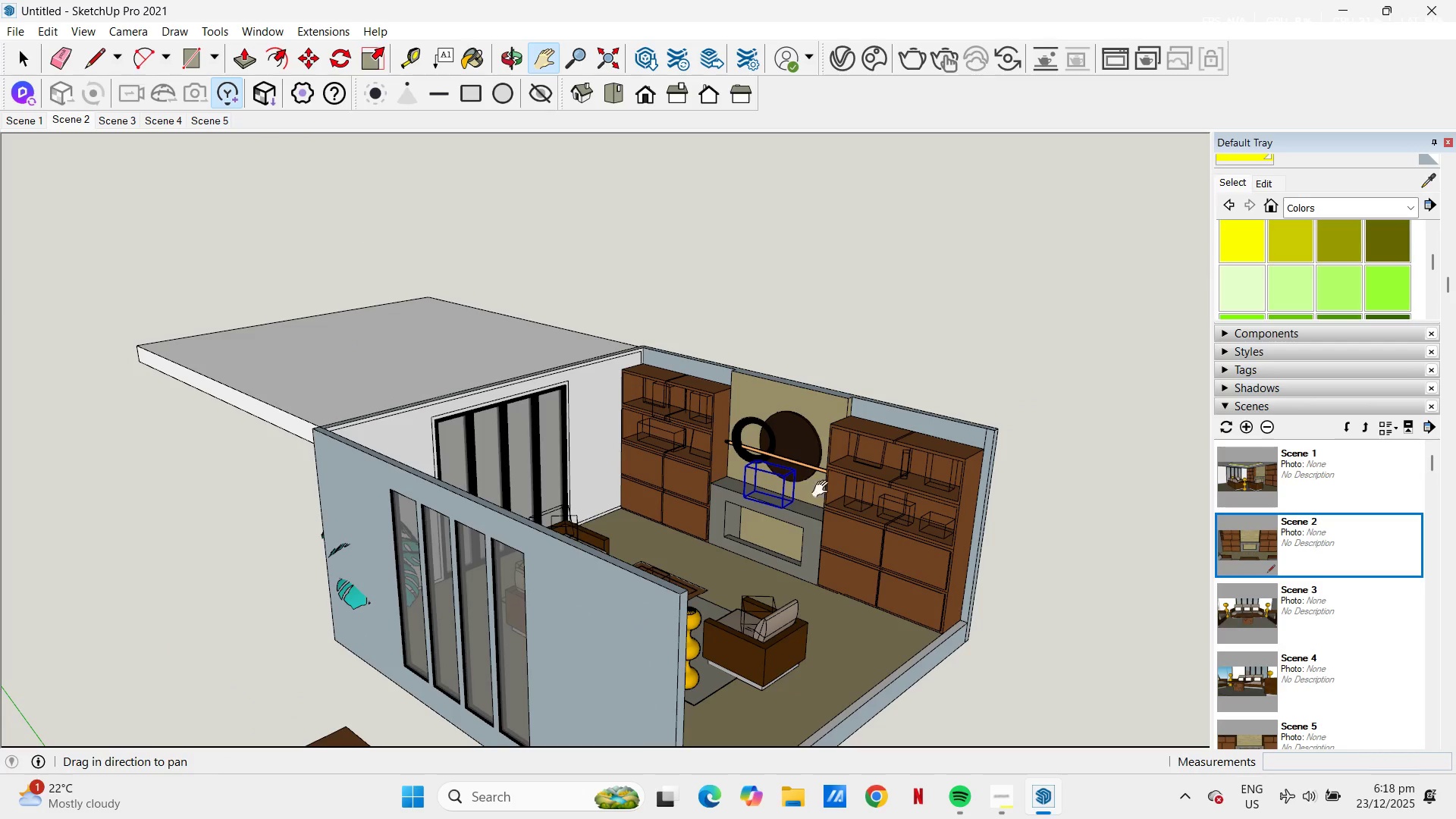 
left_click([313, 355])
 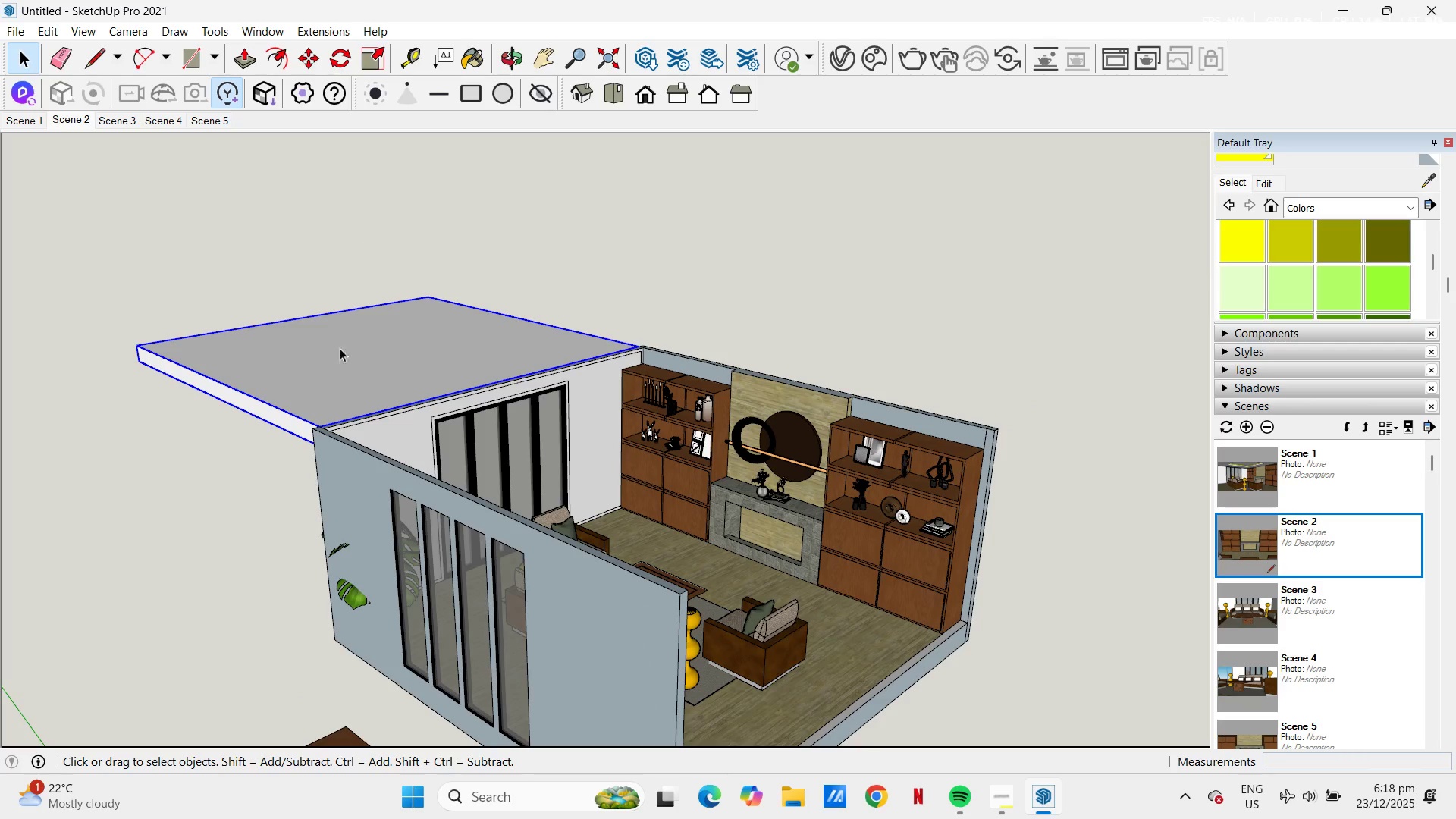 
key(M)
 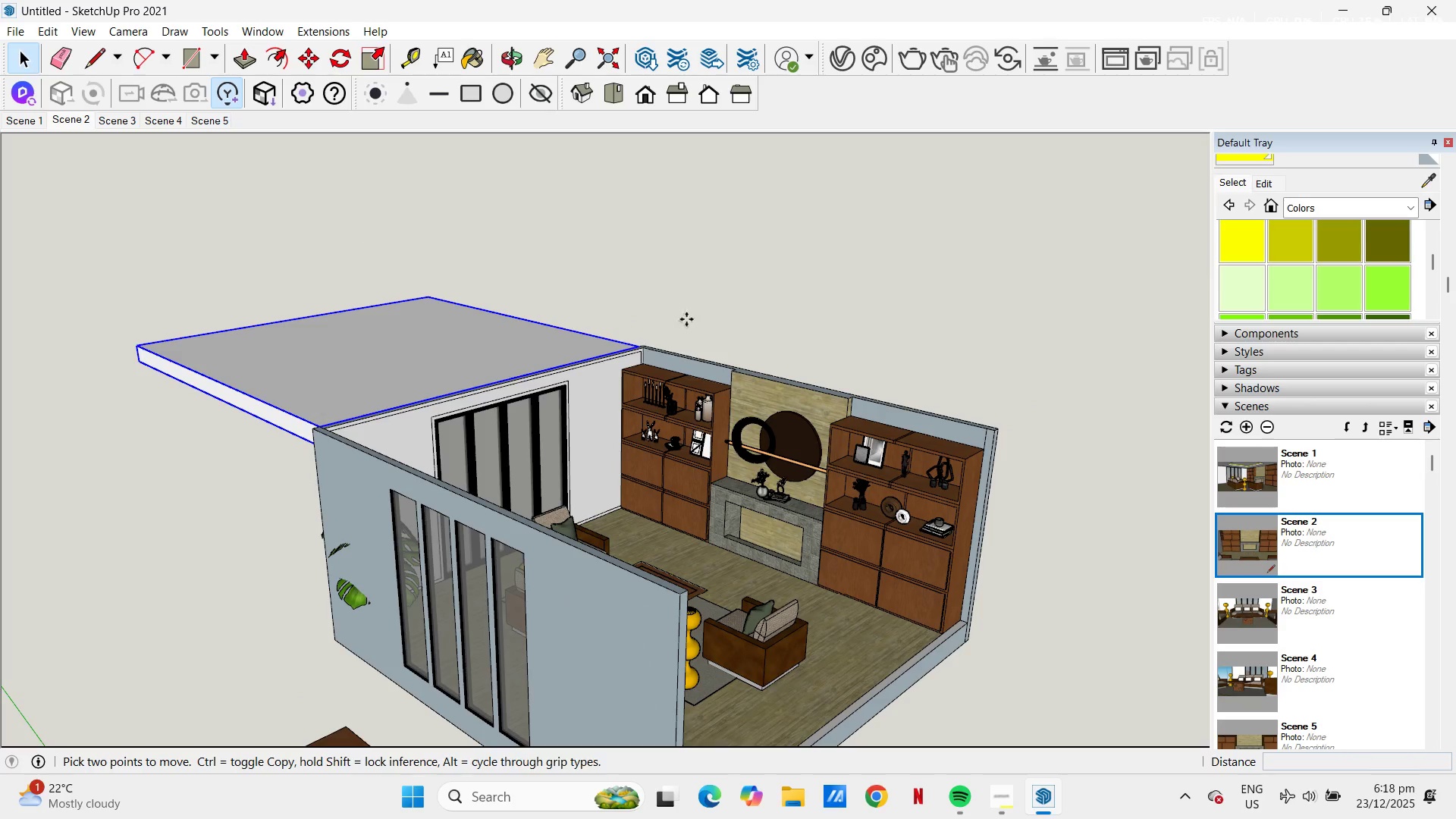 
left_click([715, 312])
 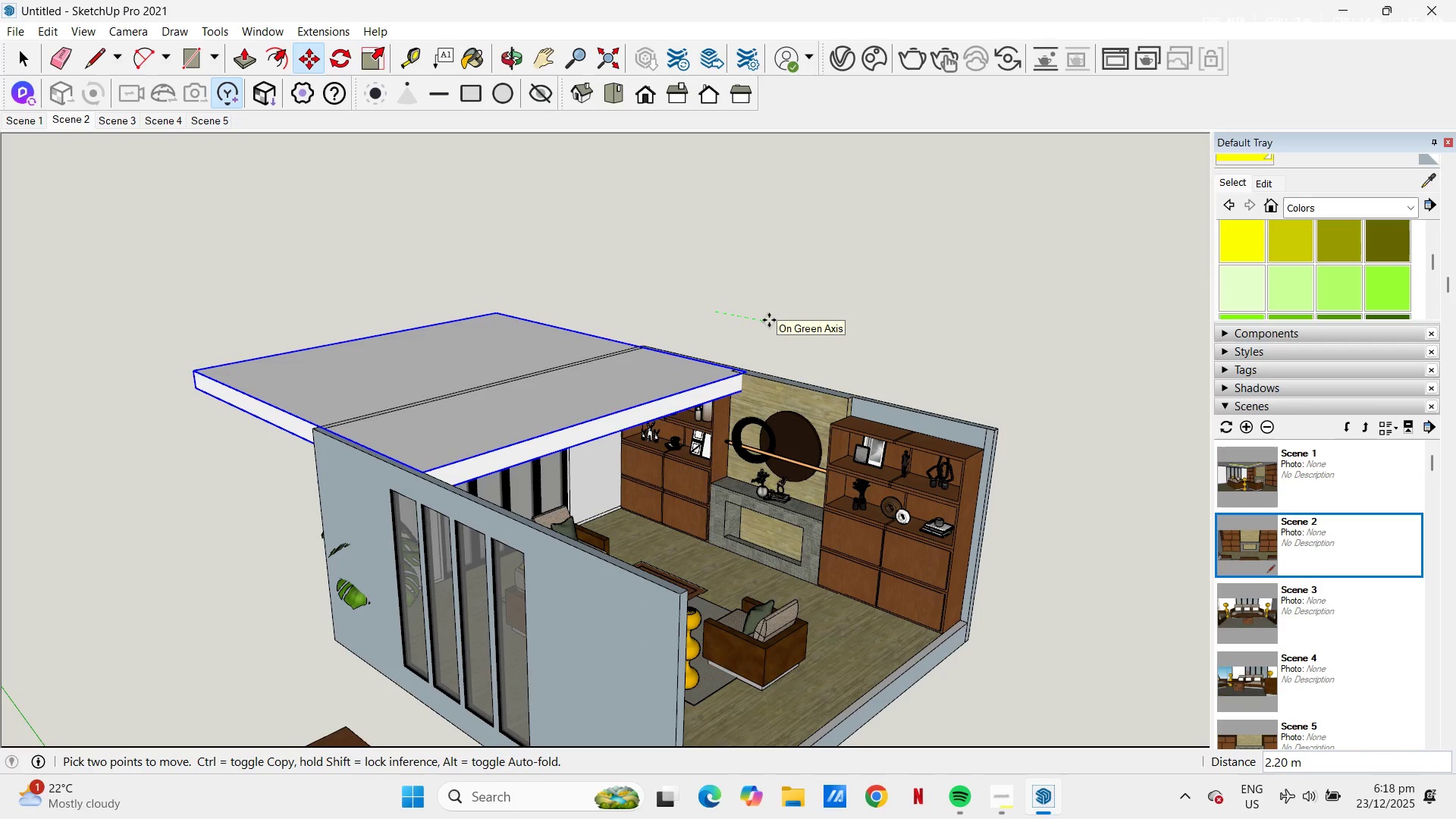 
key(Numpad6)
 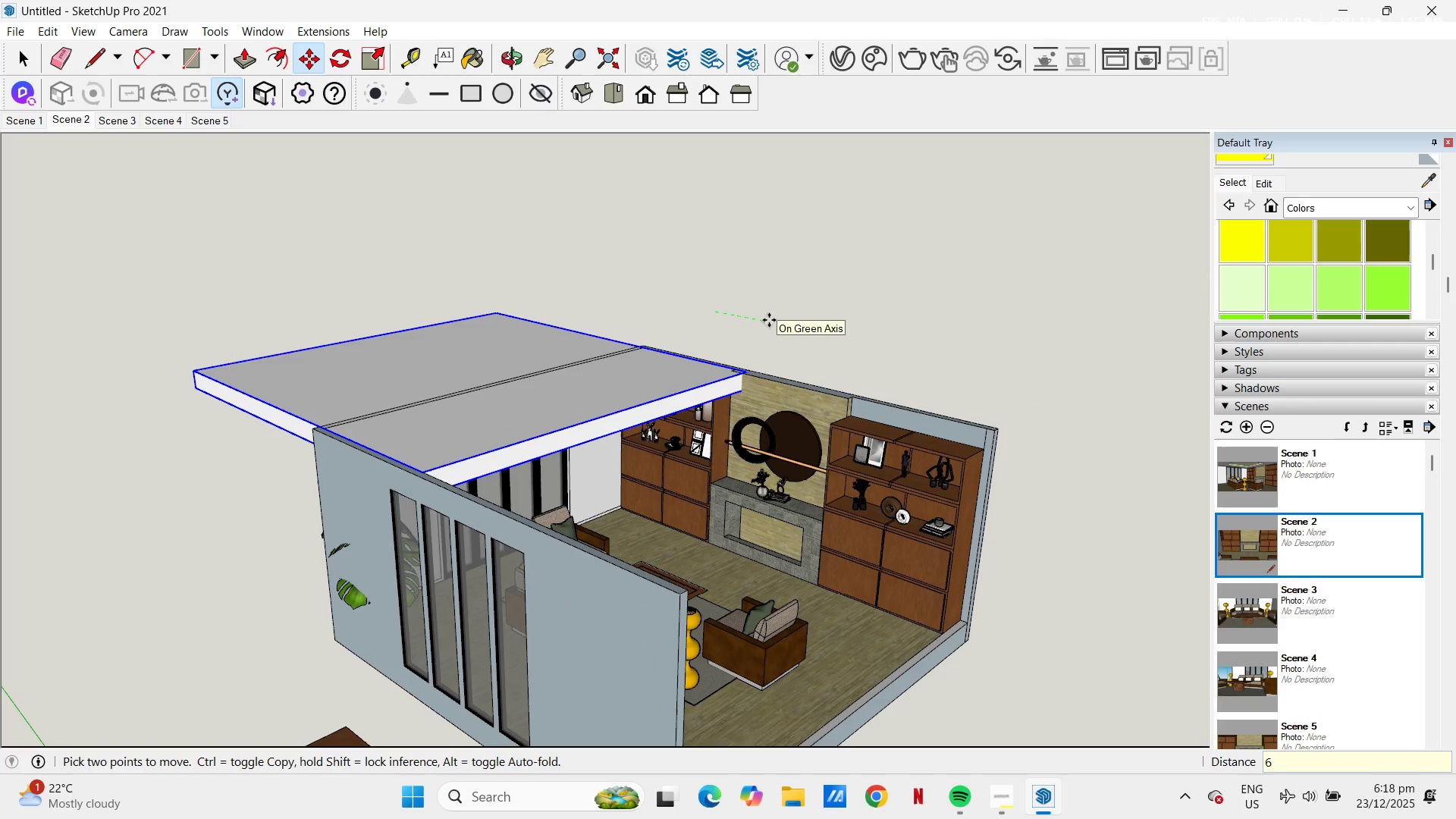 
key(NumpadEnter)
 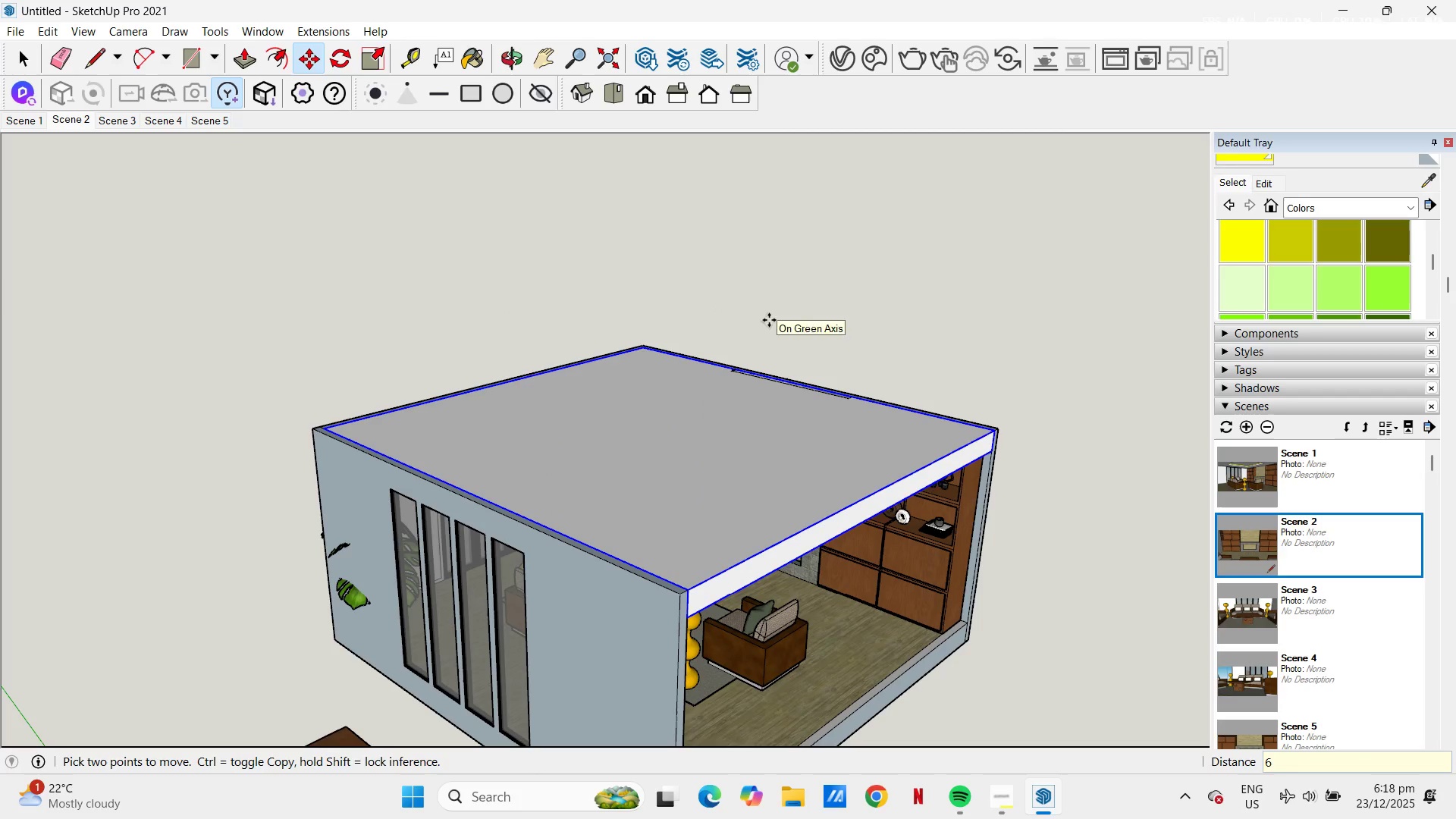 
key(Space)
 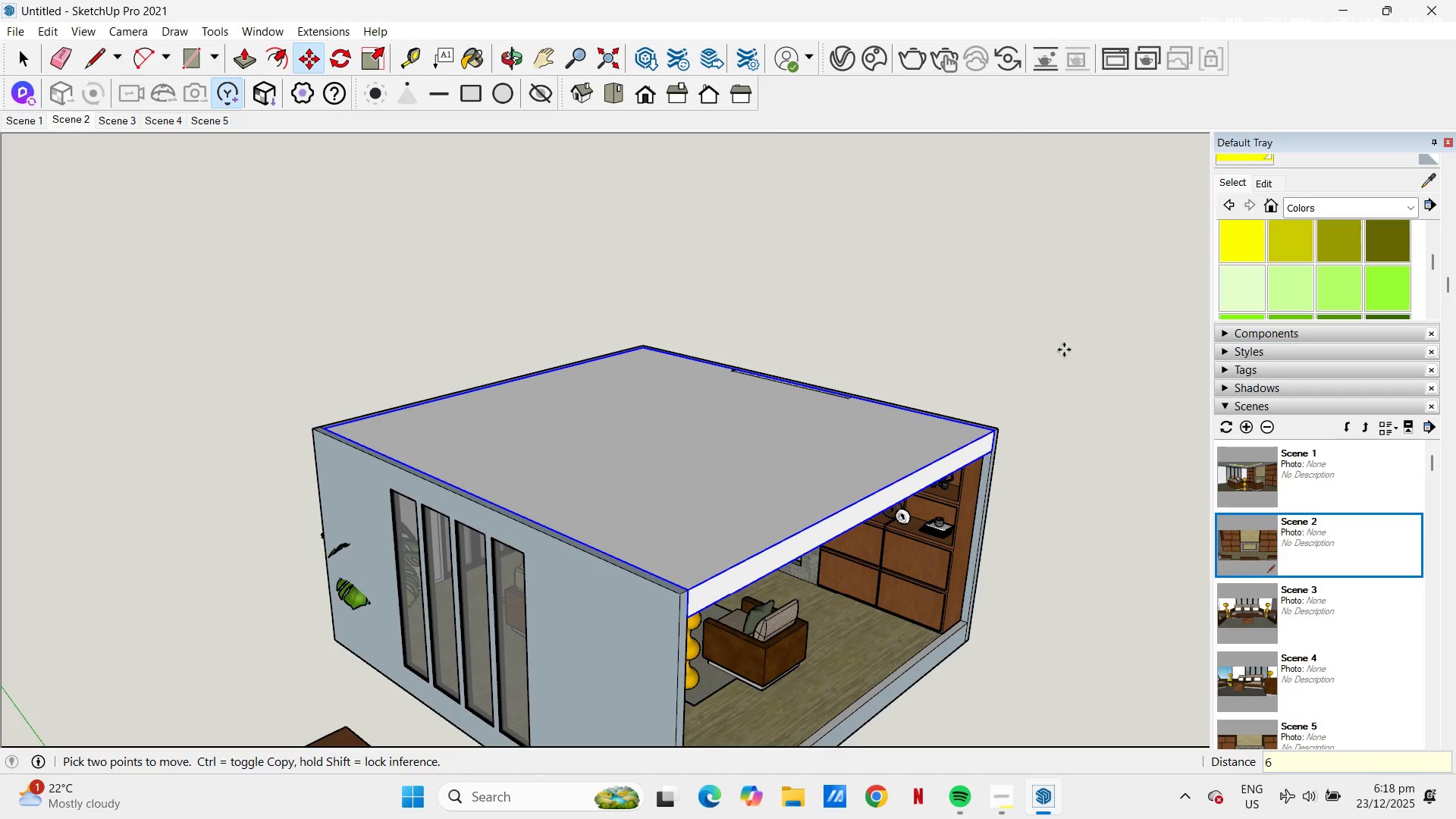 
left_click([1064, 350])
 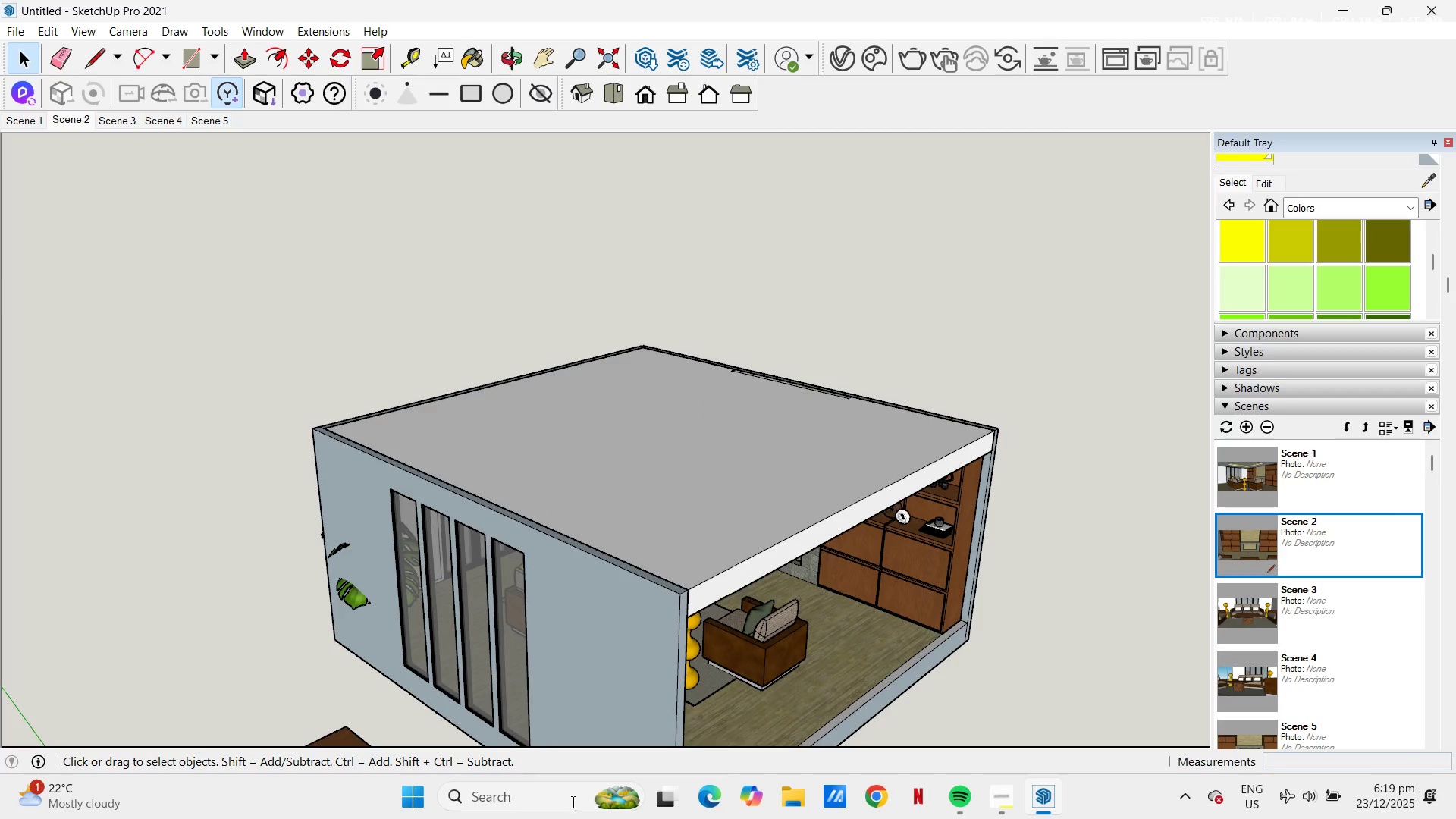 
scroll: coordinate [740, 569], scroll_direction: up, amount: 6.0
 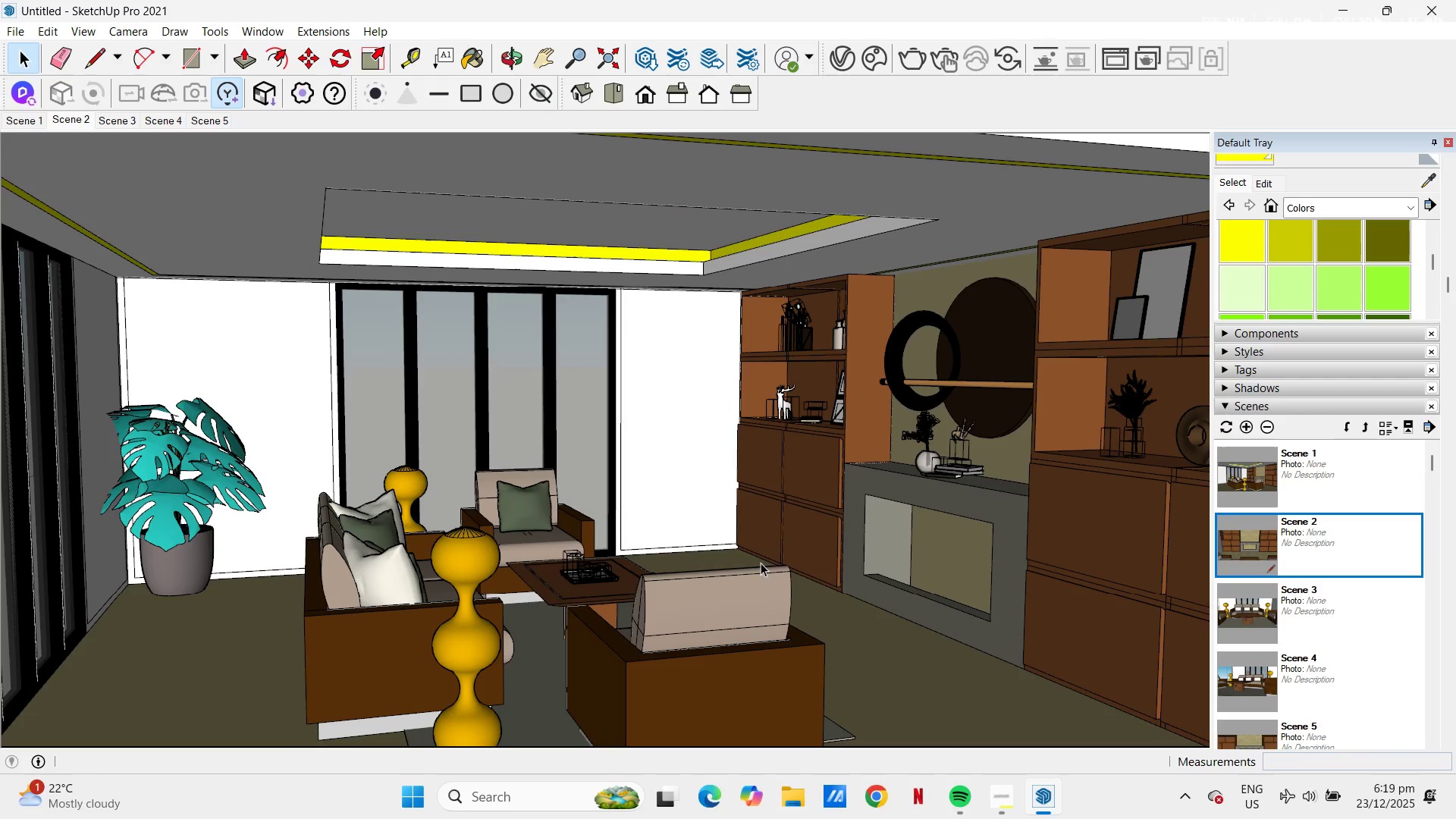 
key(H)
 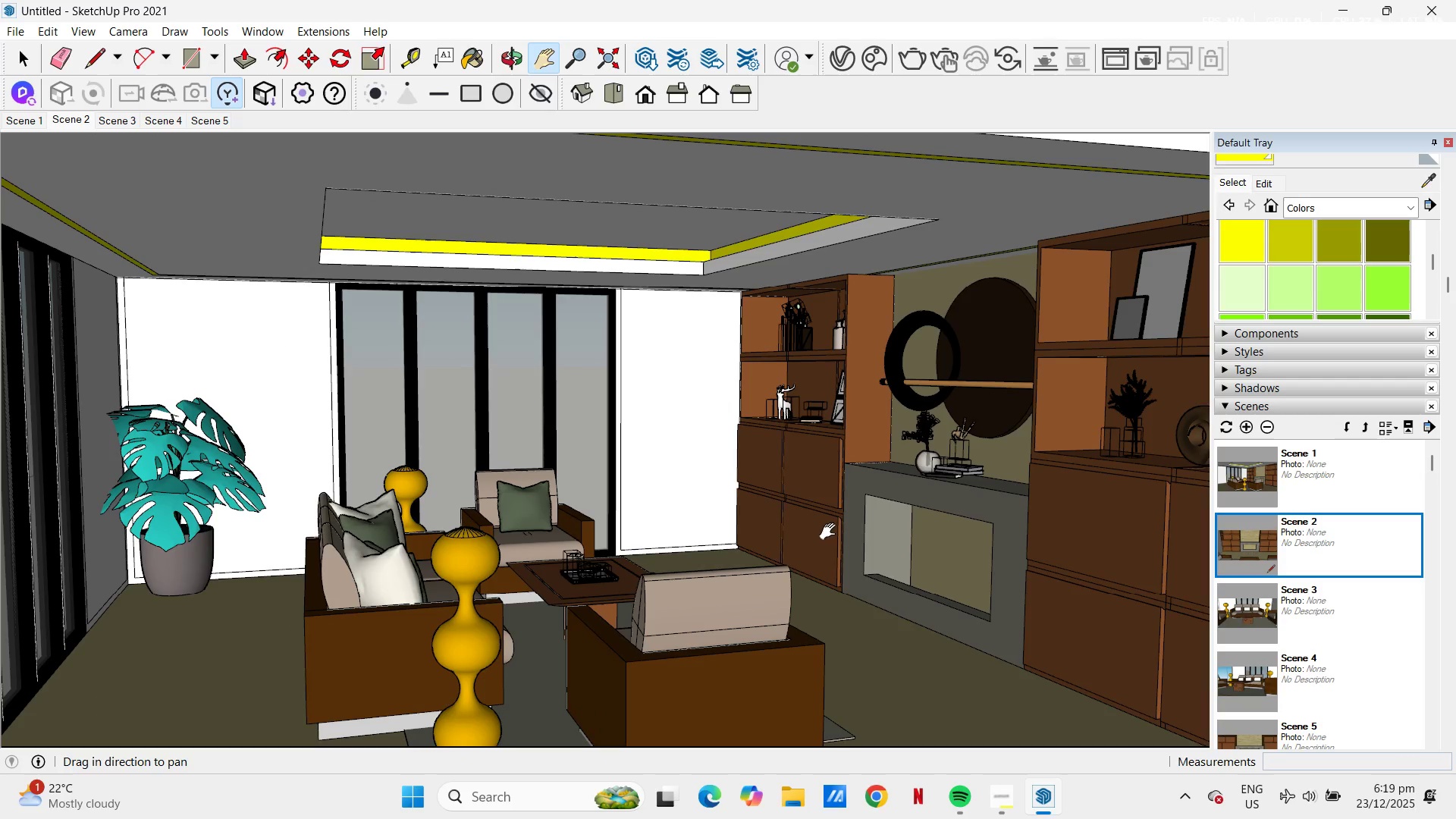 
left_click_drag(start_coordinate=[830, 530], to_coordinate=[755, 500])
 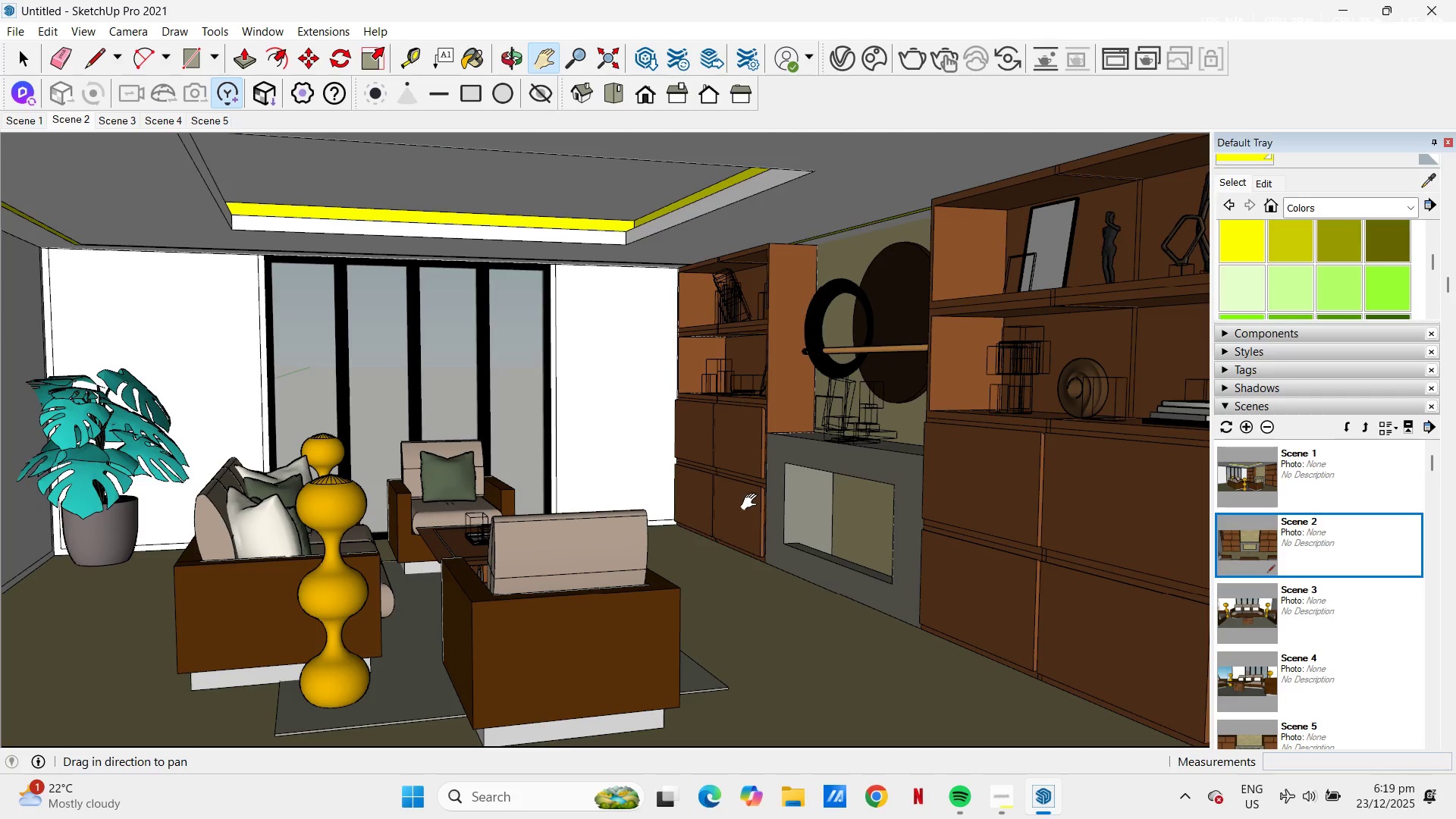 
scroll: coordinate [752, 502], scroll_direction: down, amount: 1.0
 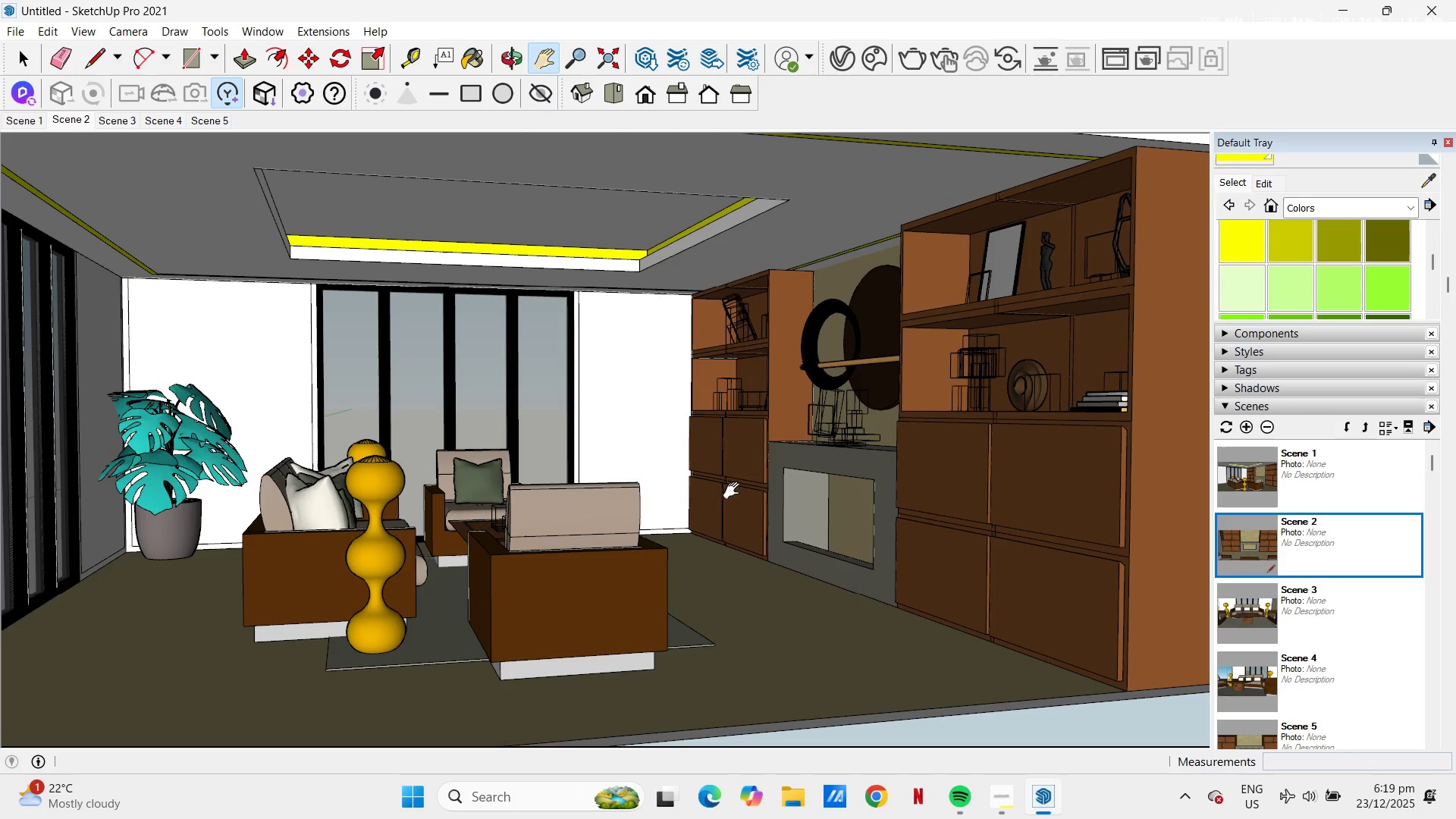 
left_click([516, 800])
 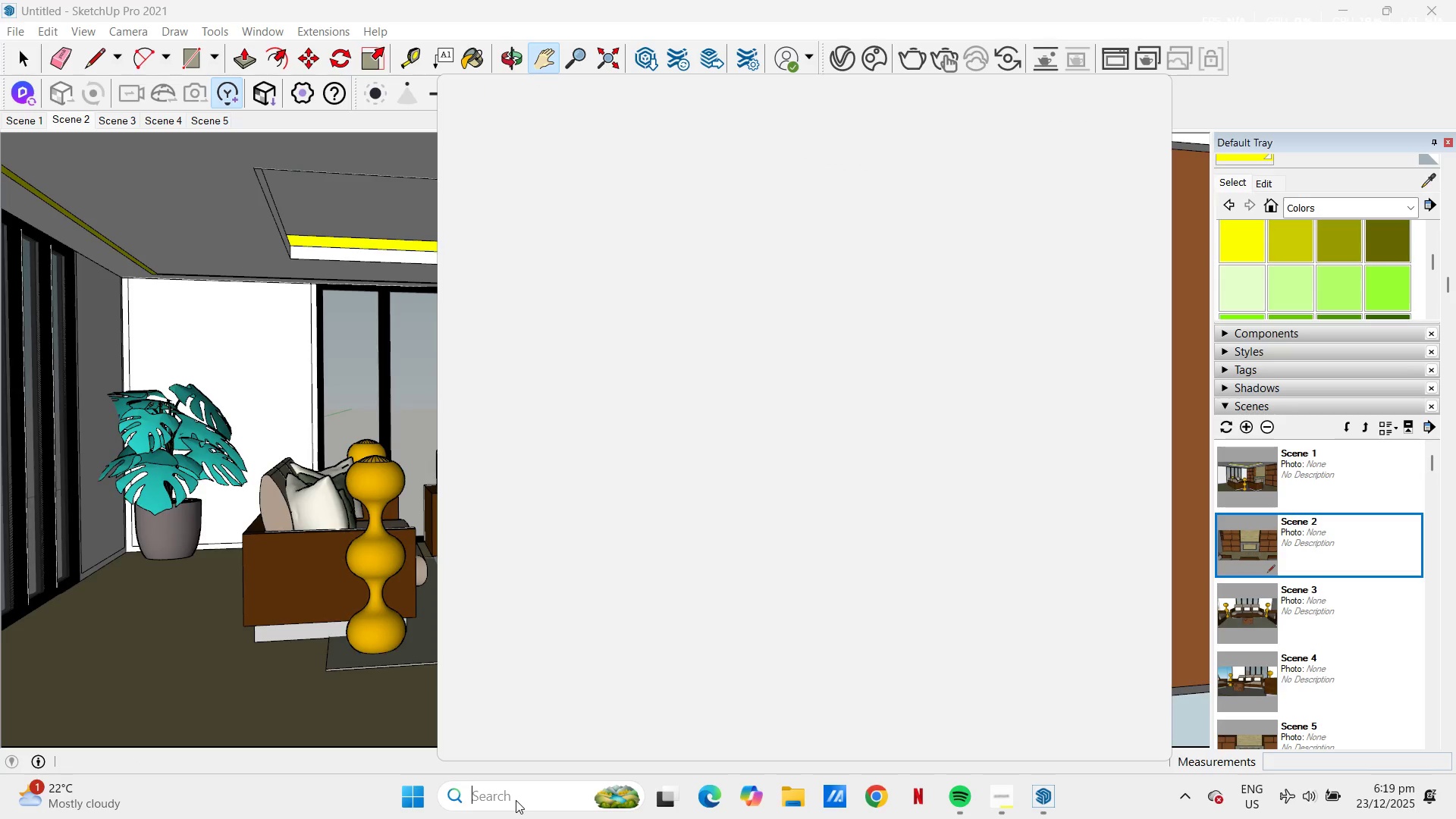 
type(d5)
key(NumpadEnter)
 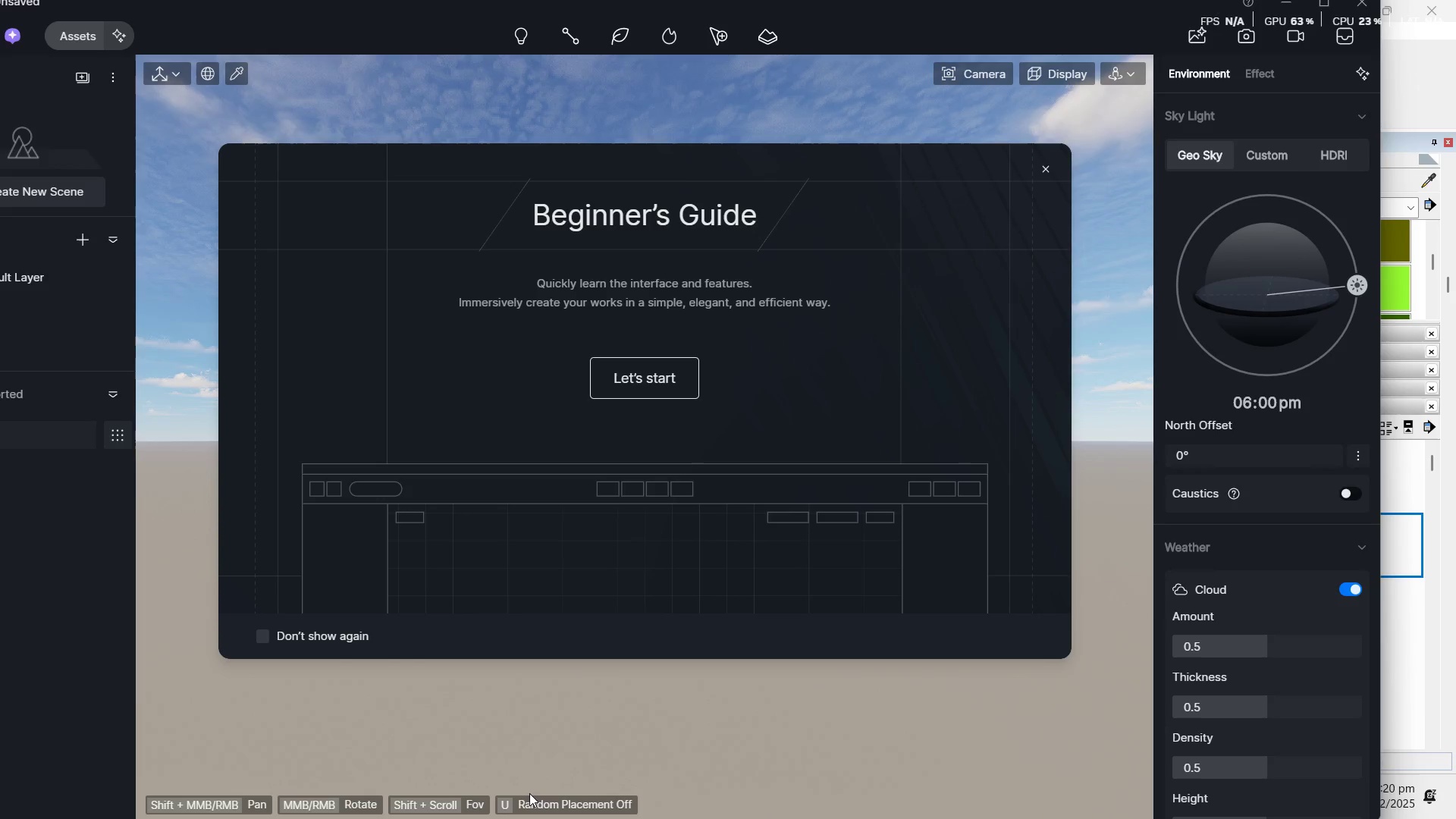 
wait(99.83)
 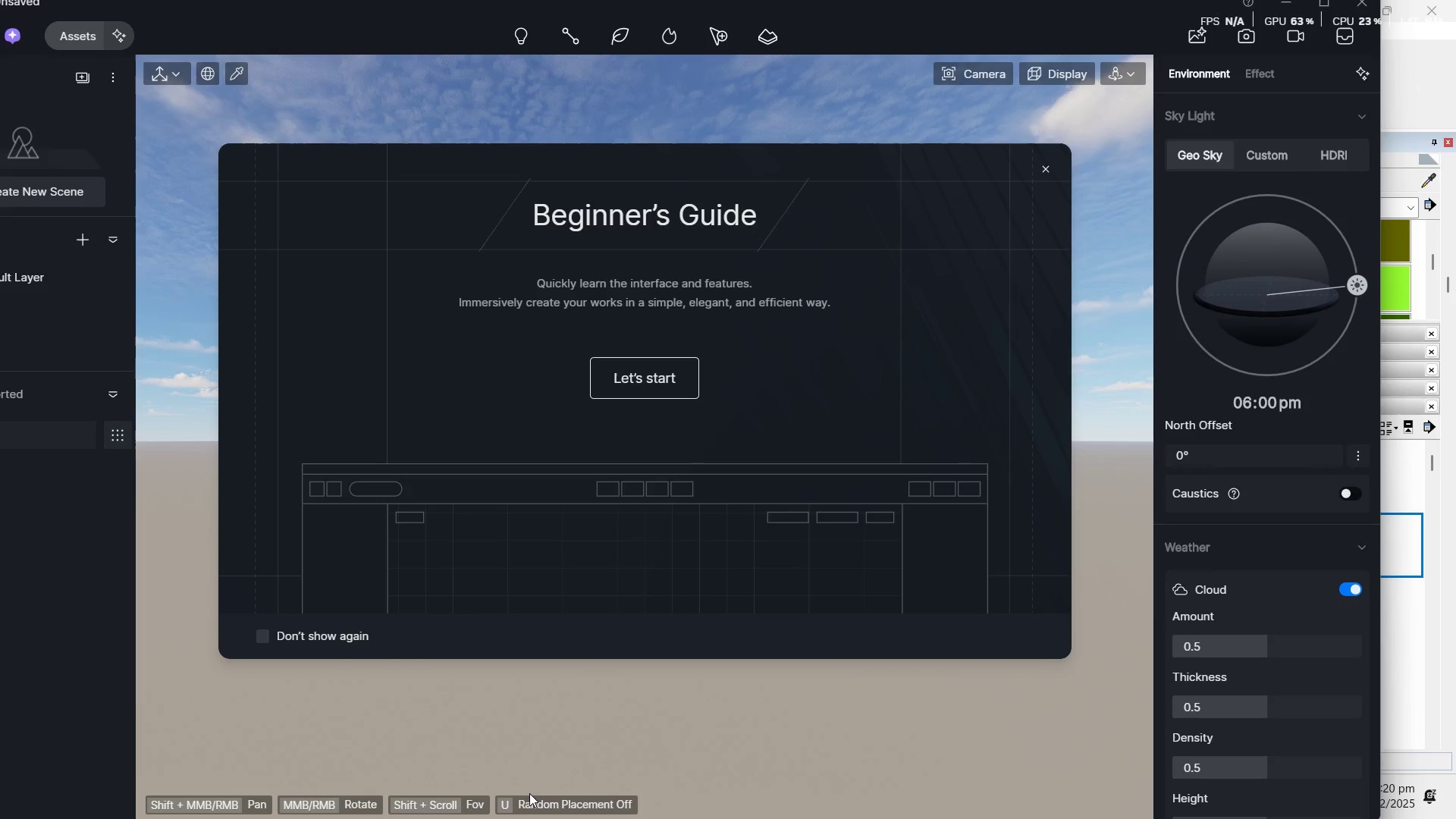 
left_click([1040, 159])
 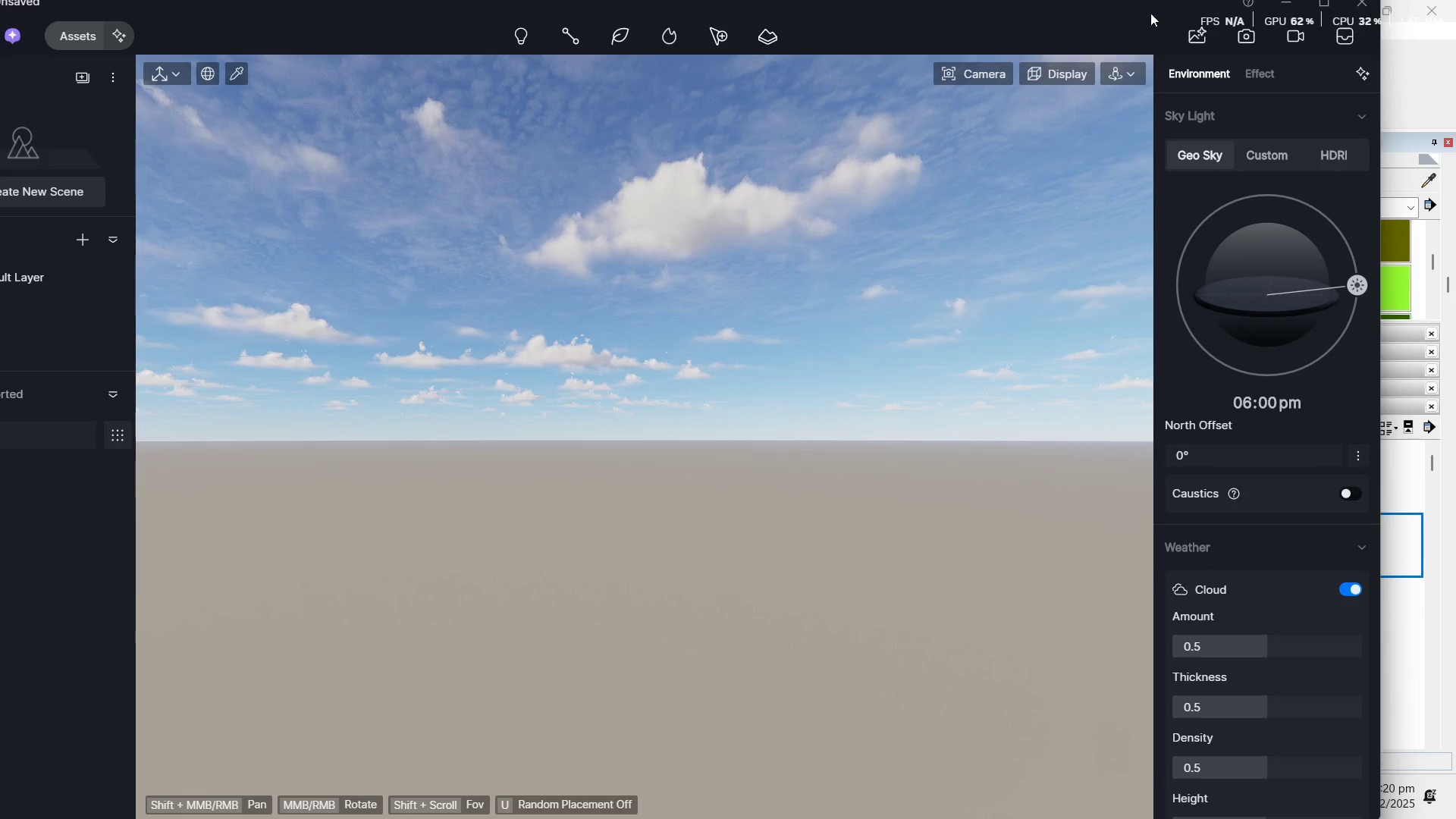 
left_click([1314, 0])
 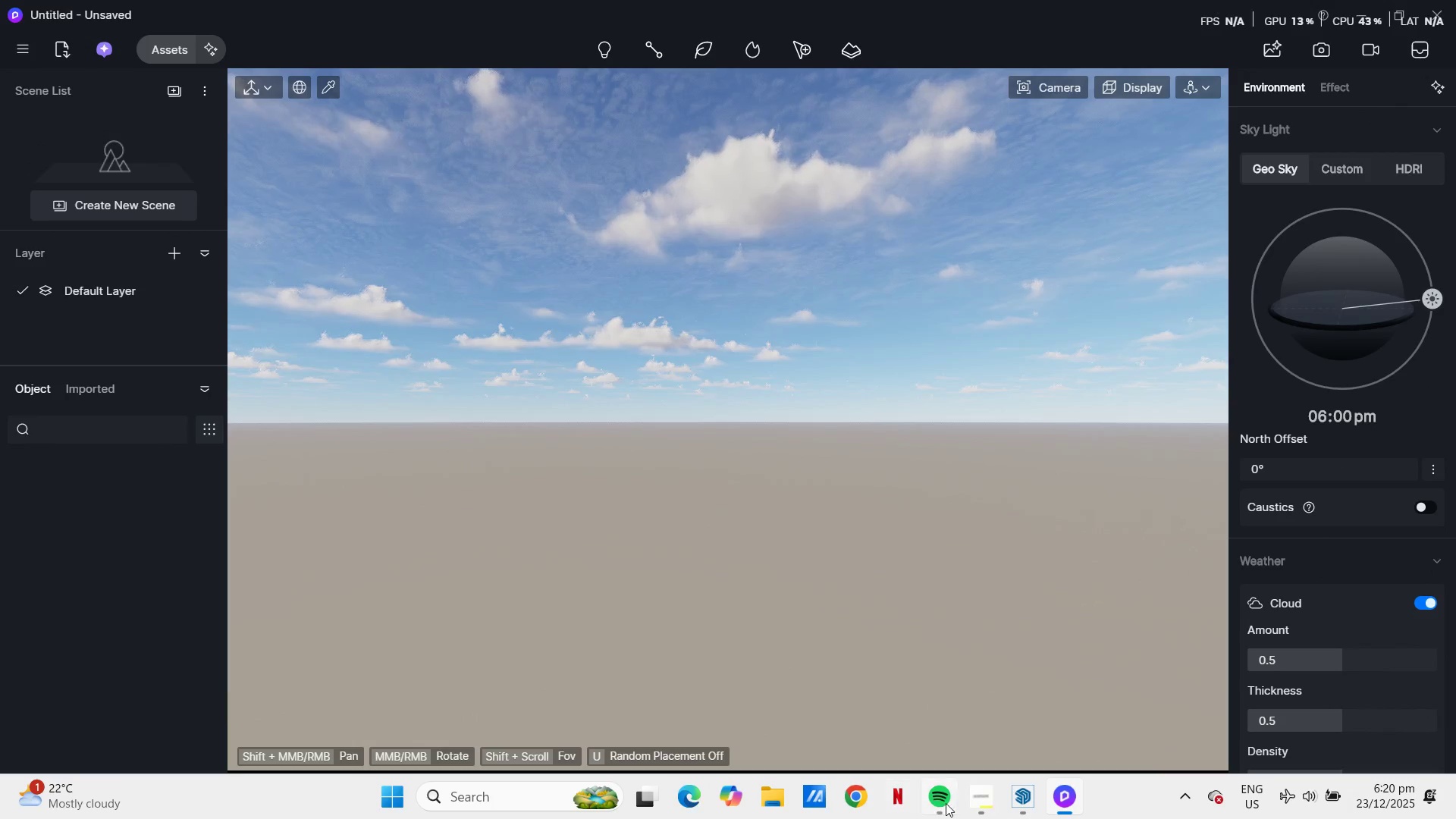 
mouse_move([1018, 793])
 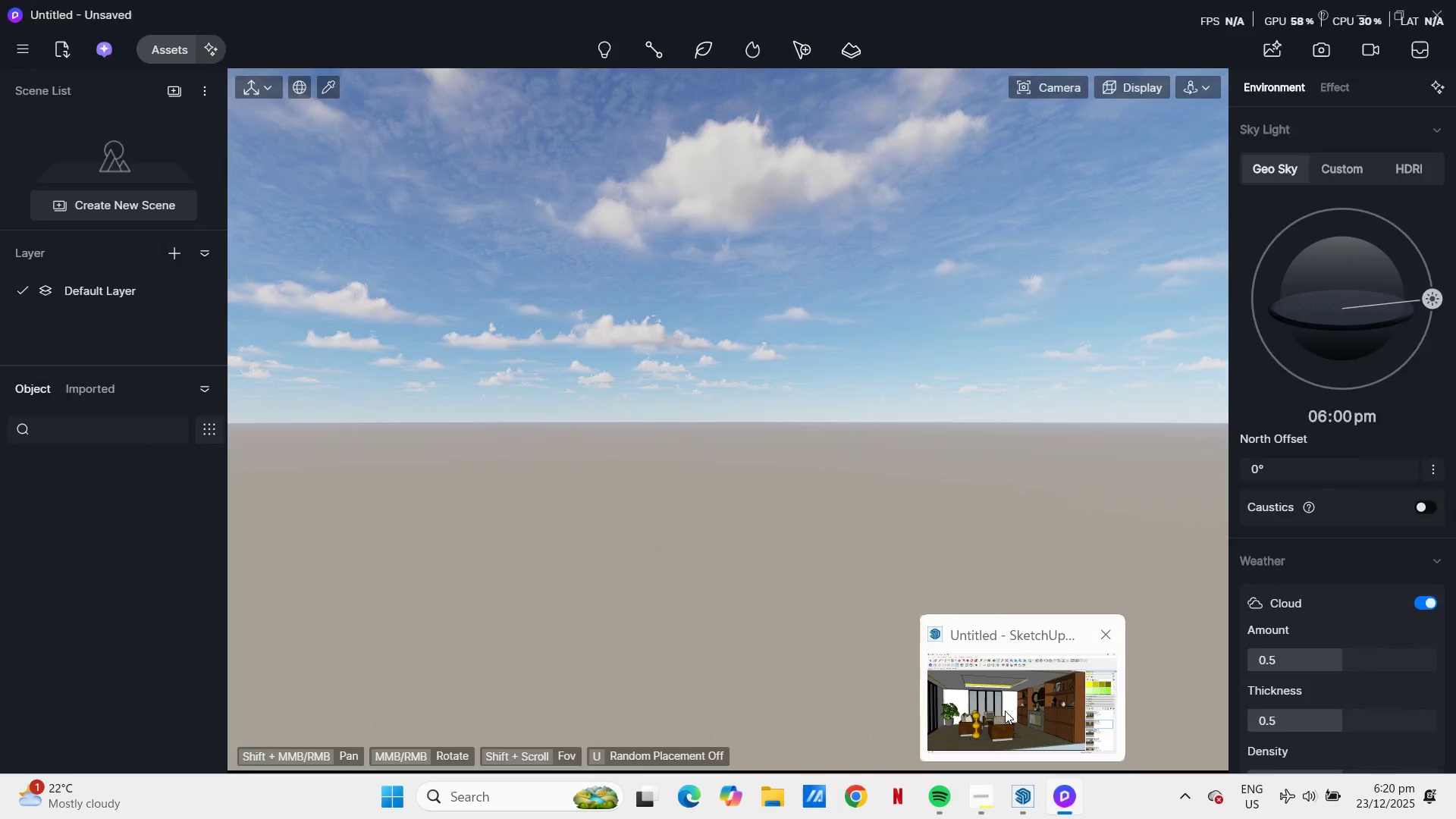 
left_click([1005, 711])
 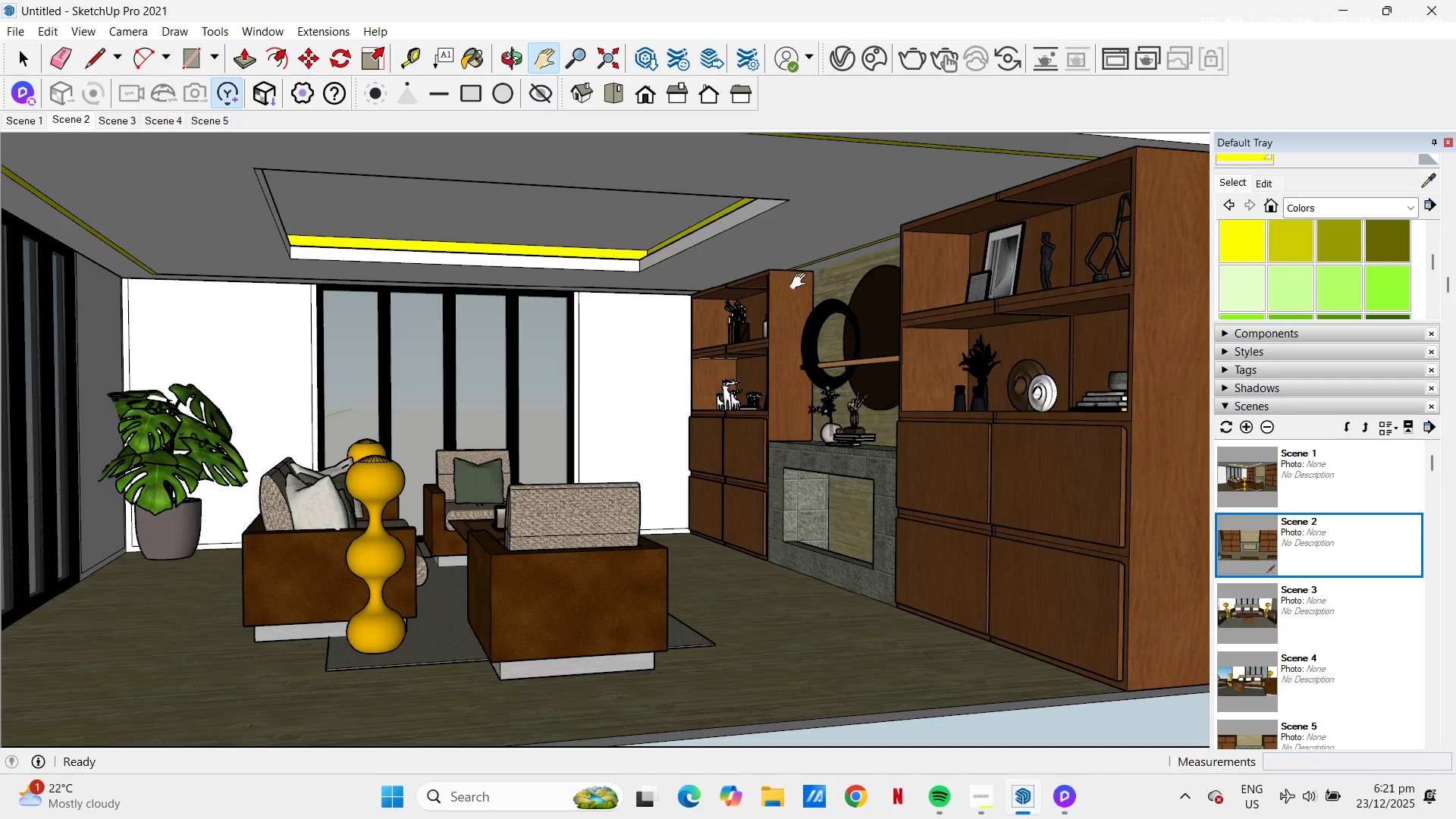 
mouse_move([1028, 796])
 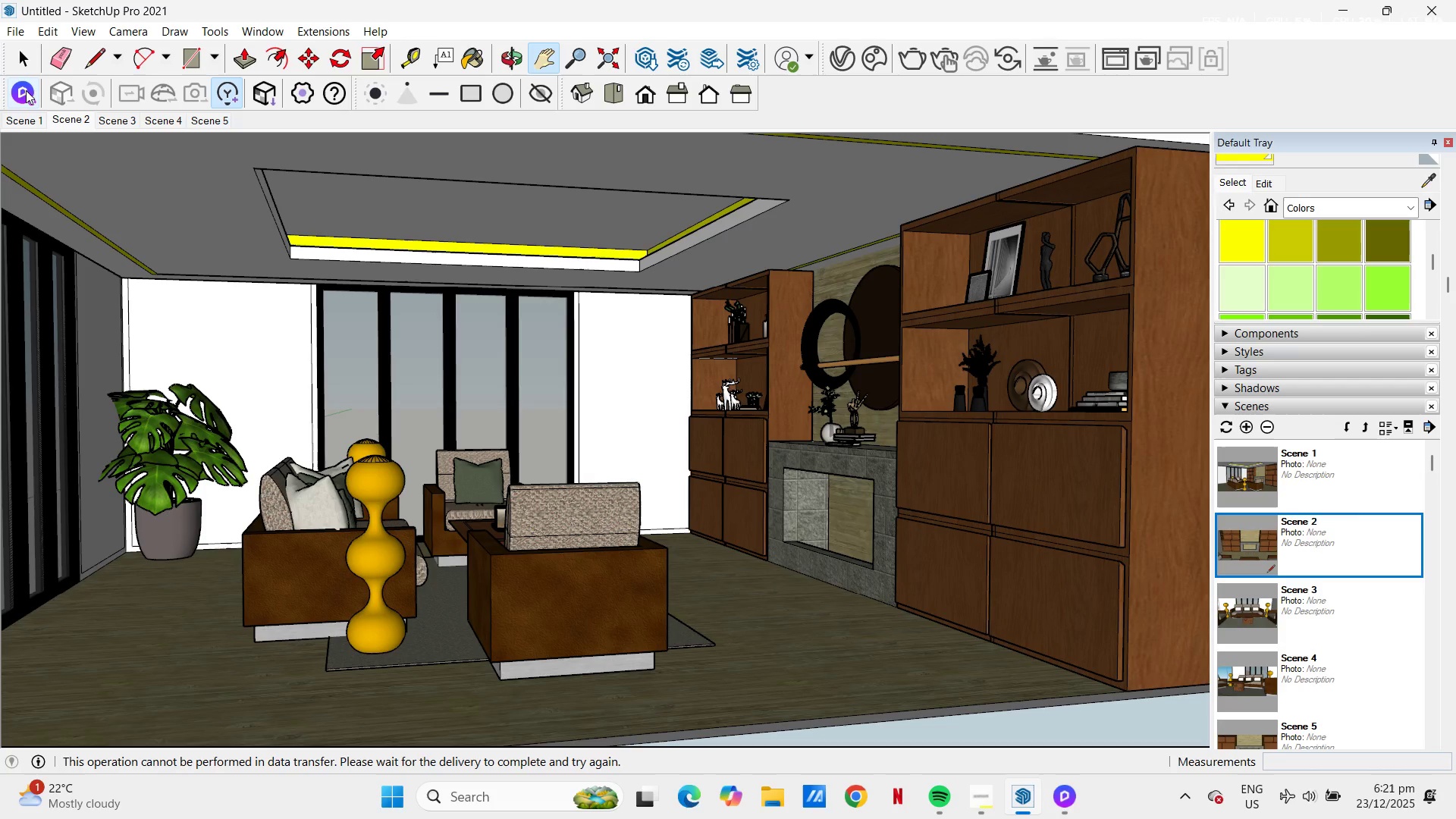 
left_click([24, 89])
 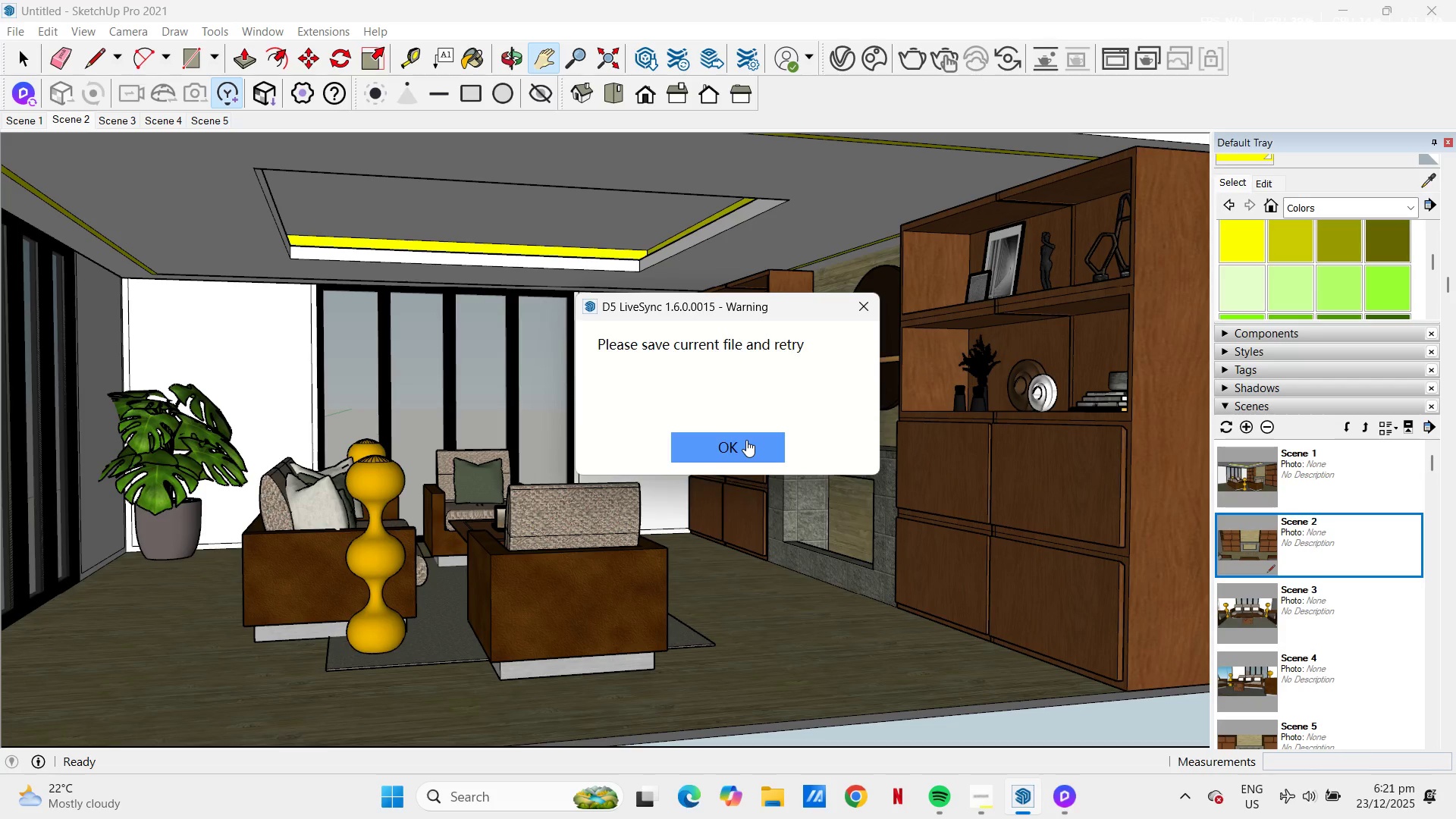 
left_click([746, 440])
 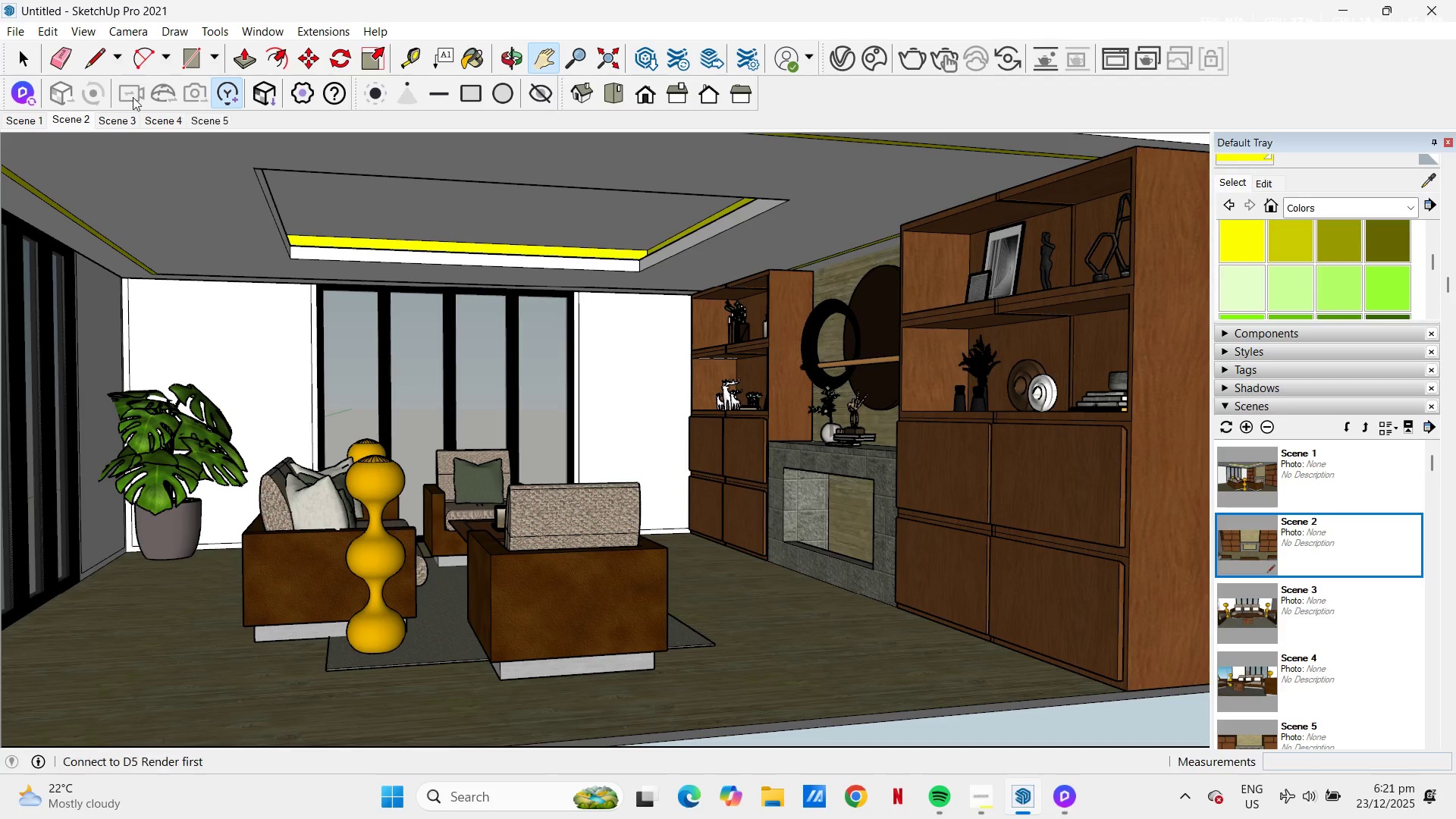 
wait(6.8)
 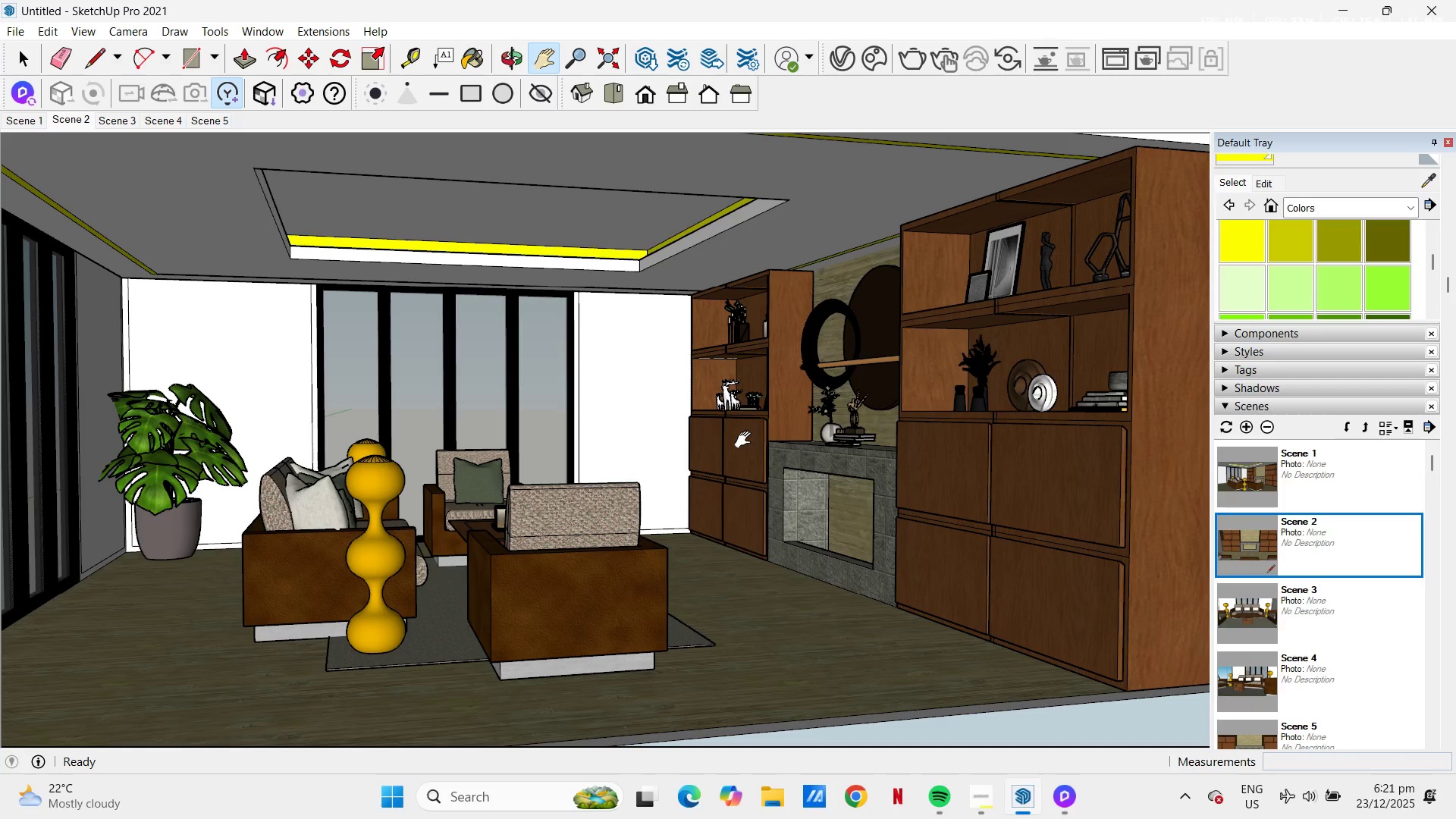 
key(Control+S)
 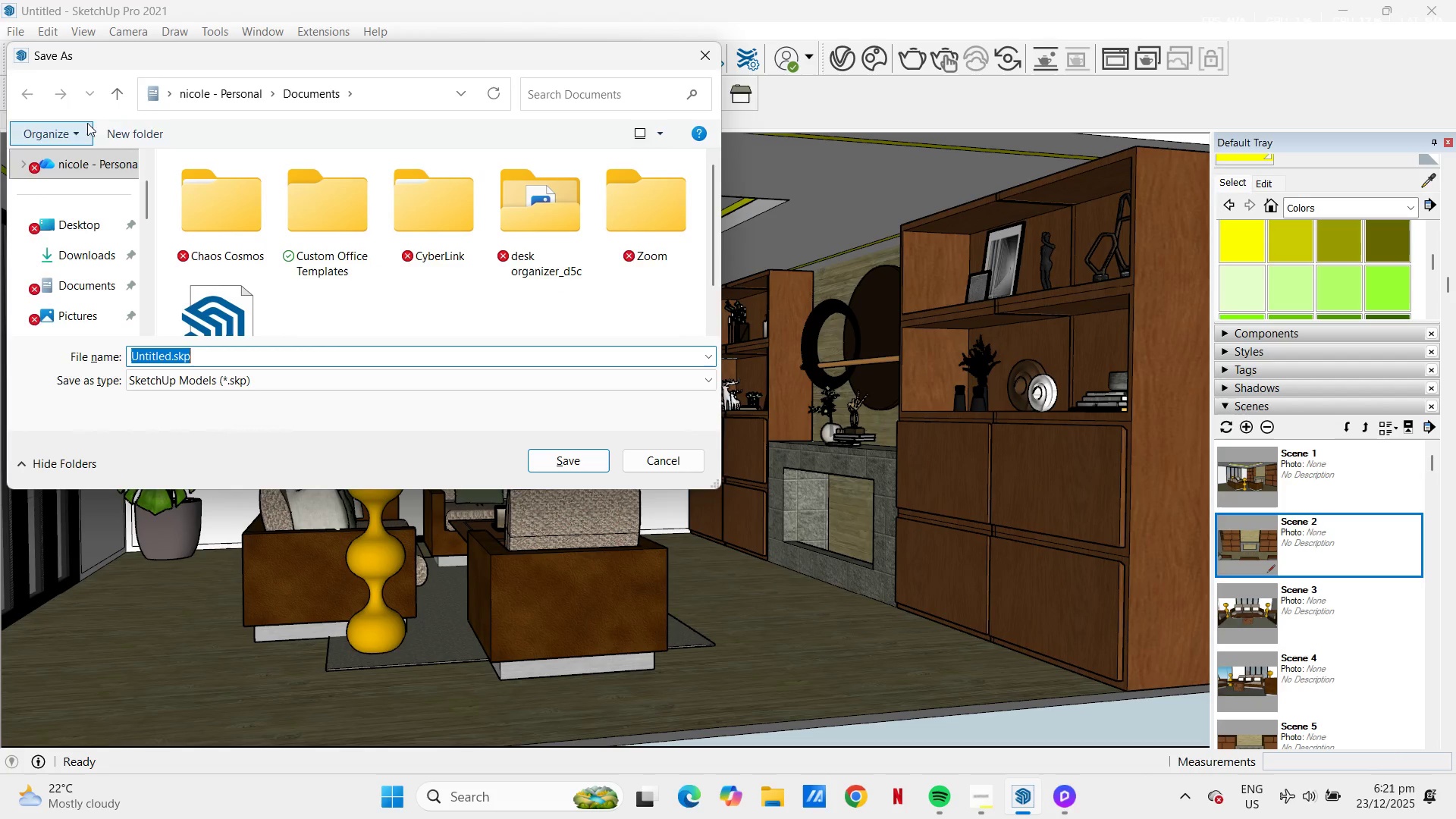 
scroll: coordinate [109, 276], scroll_direction: down, amount: 3.0
 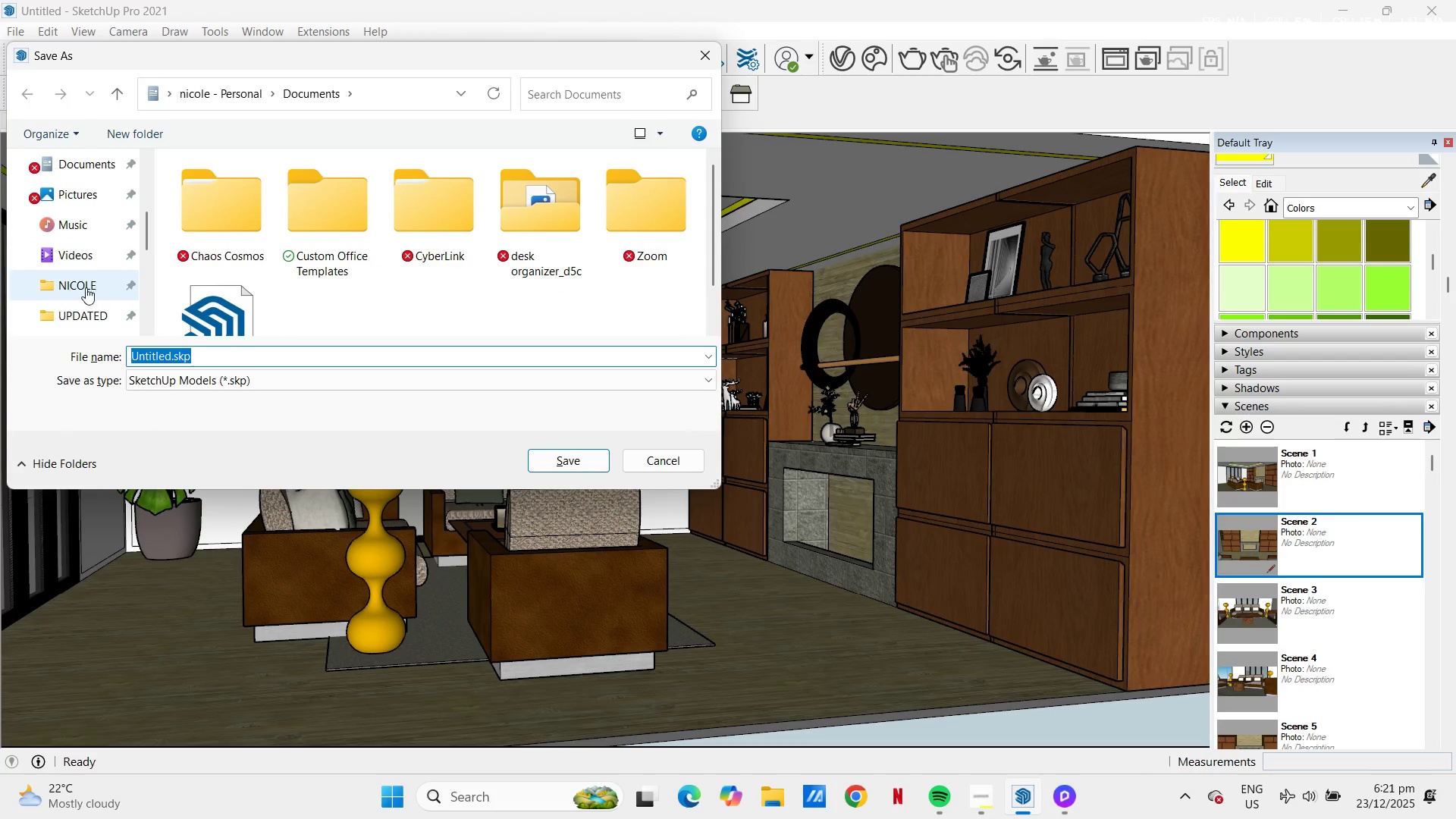 
left_click([83, 287])
 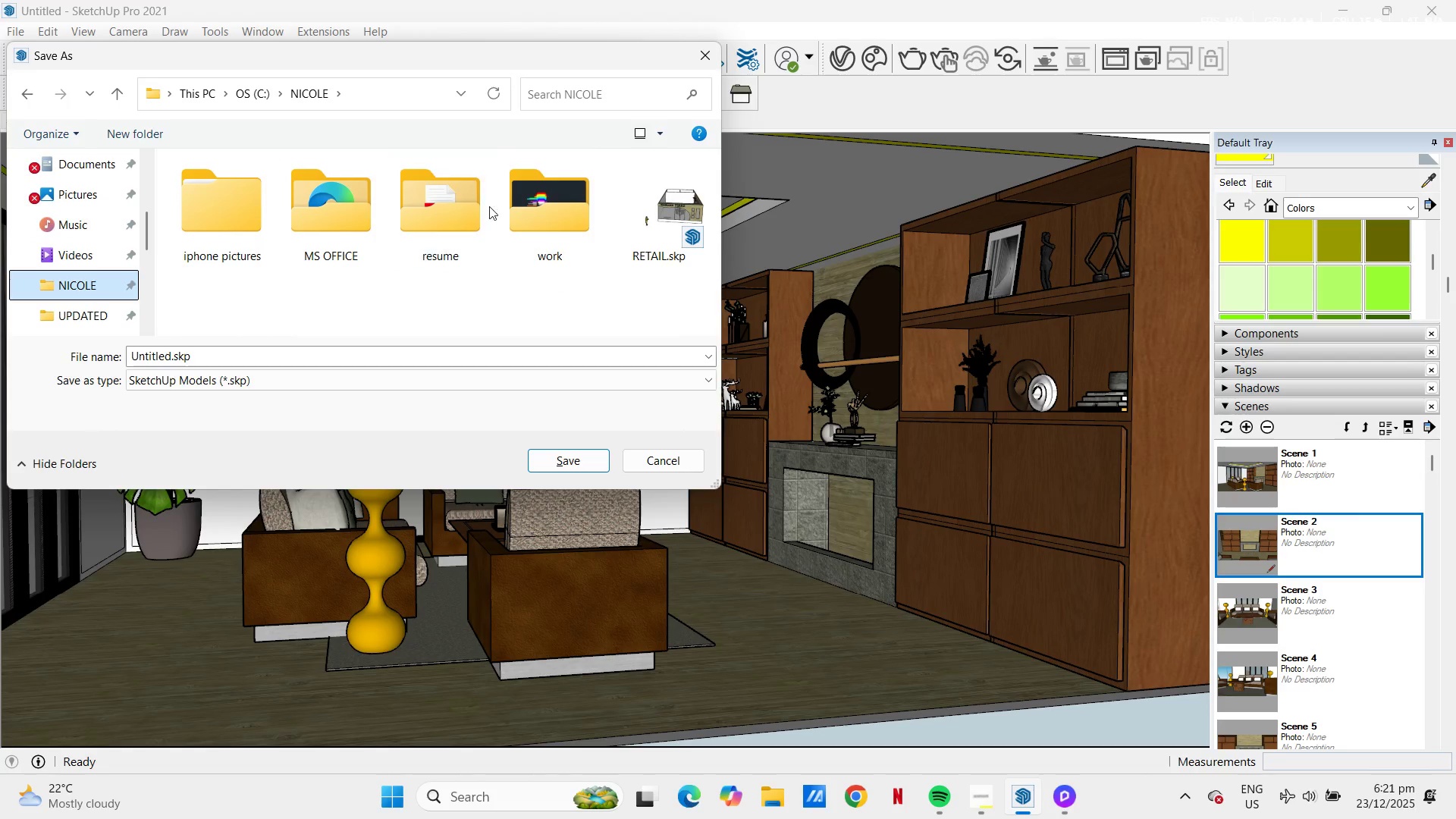 
double_click([539, 206])
 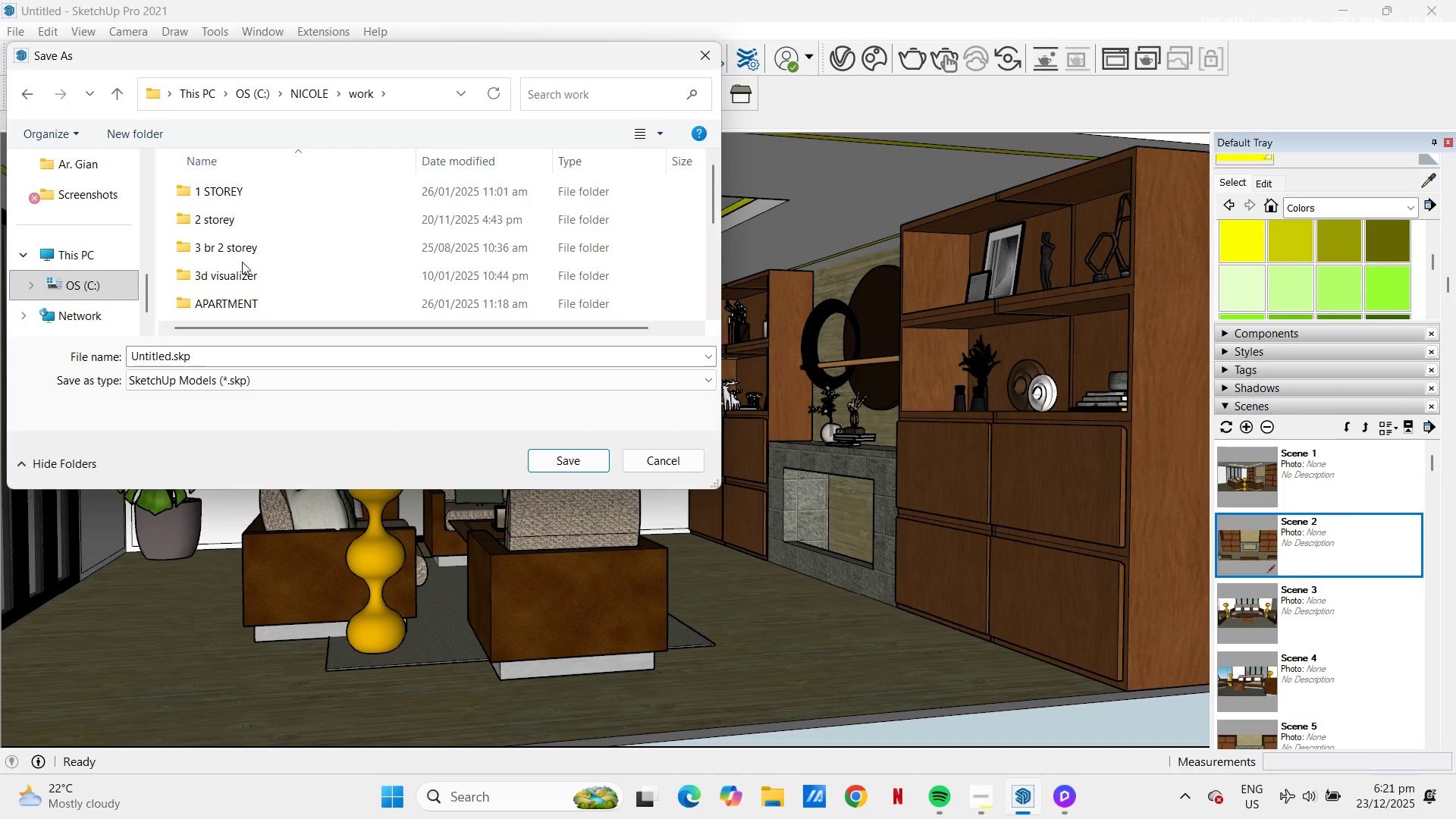 
scroll: coordinate [270, 288], scroll_direction: down, amount: 2.0
 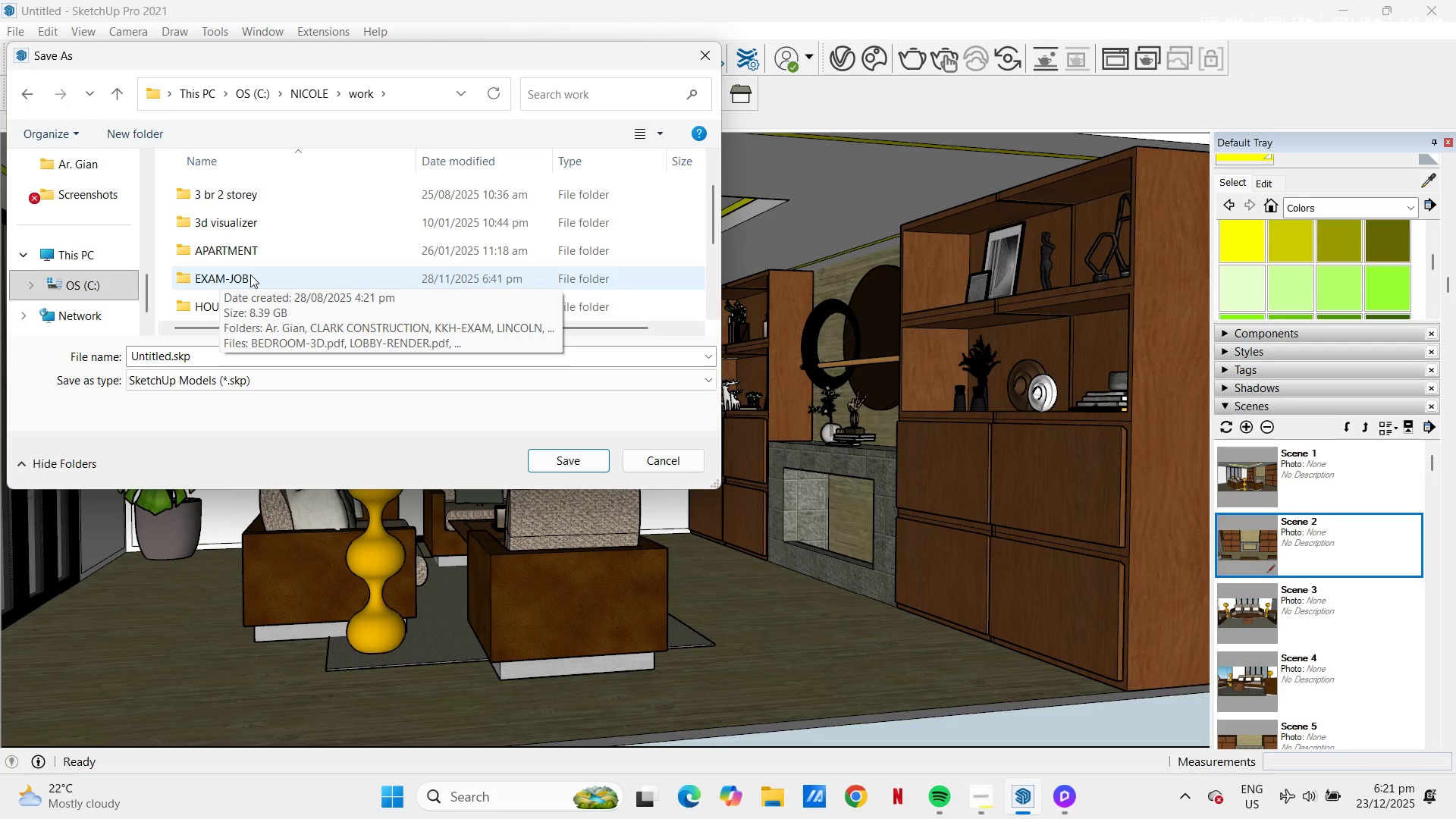 
double_click([251, 275])
 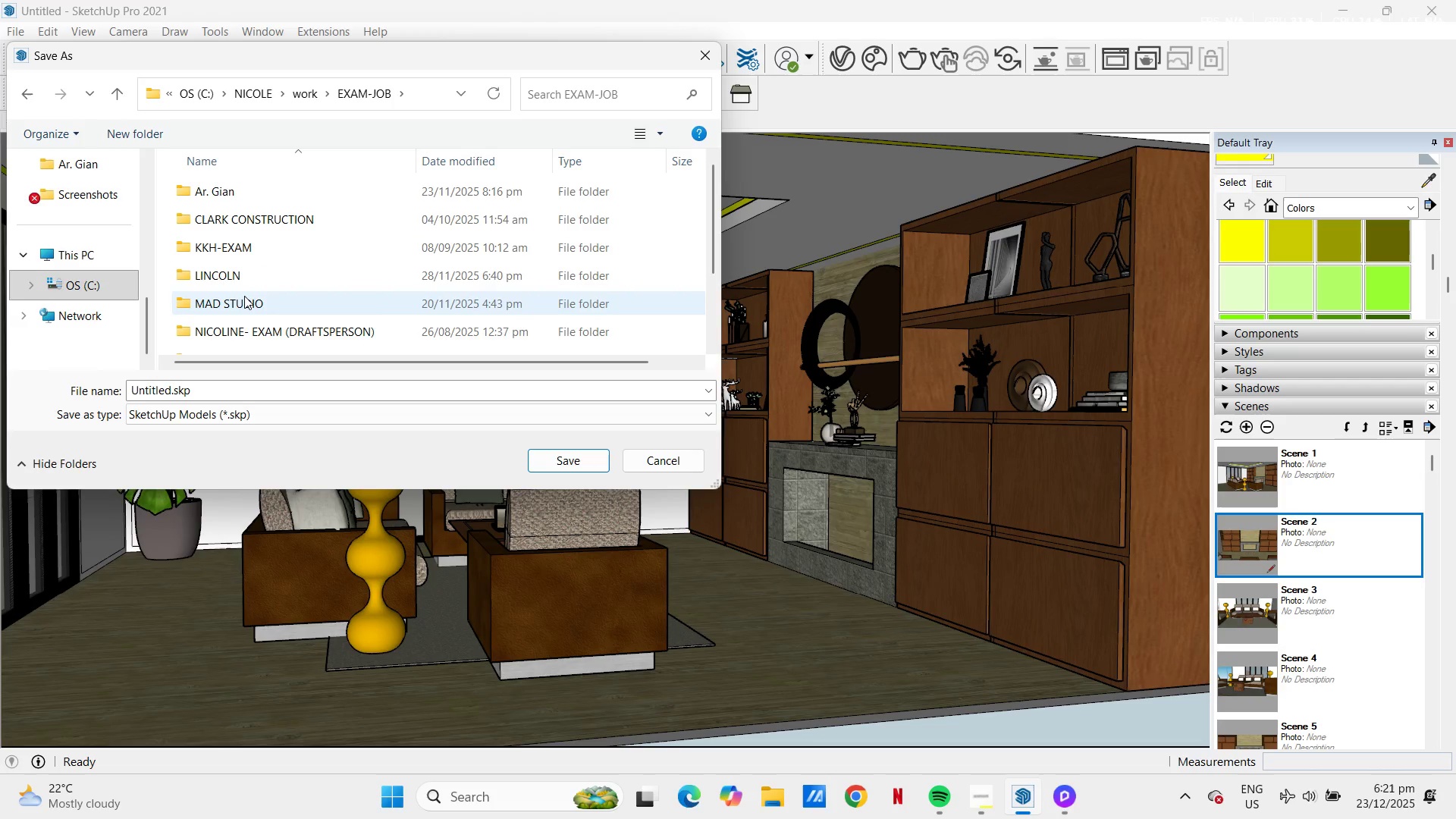 
scroll: coordinate [244, 297], scroll_direction: down, amount: 3.0
 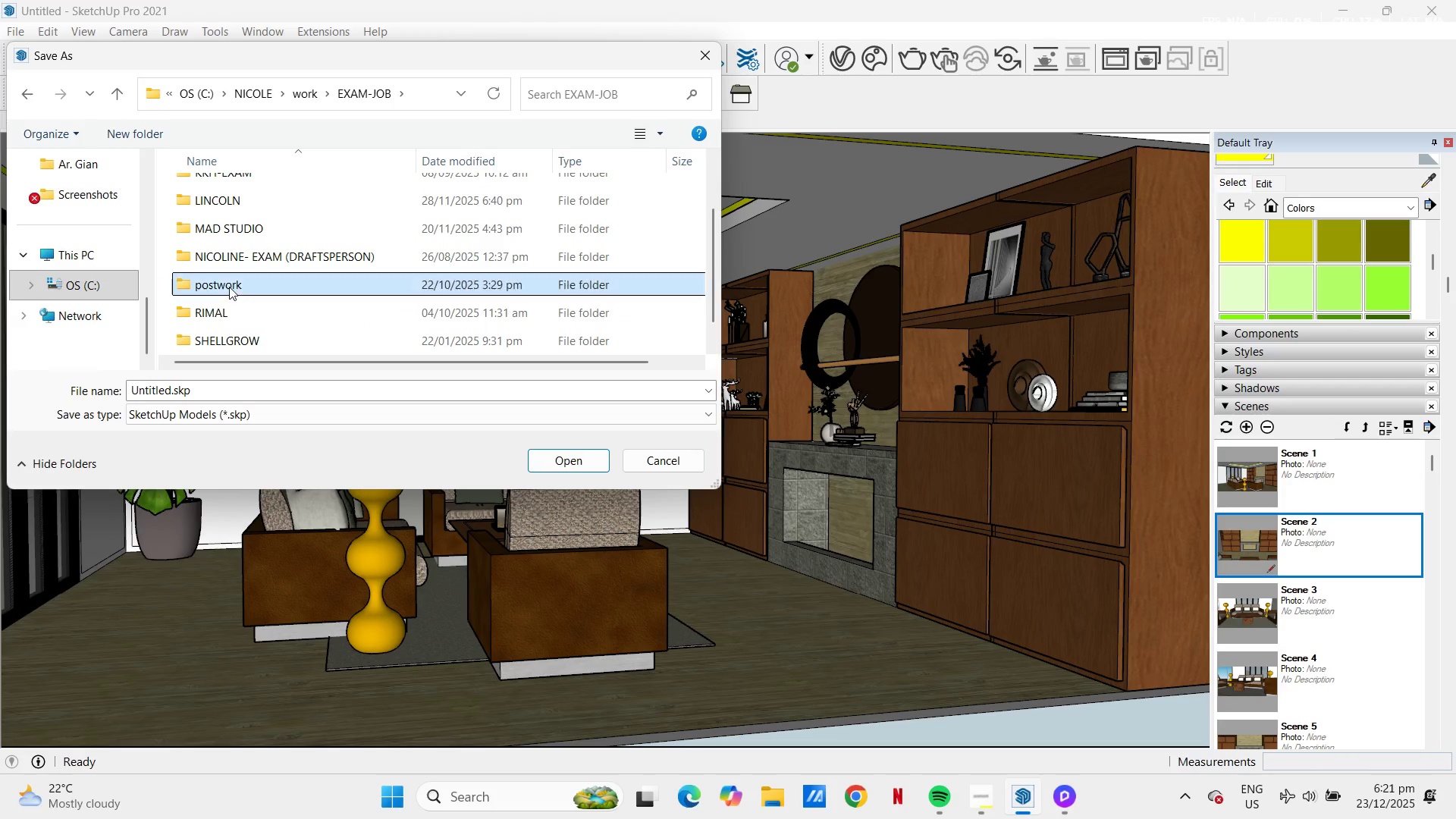 
double_click([229, 286])
 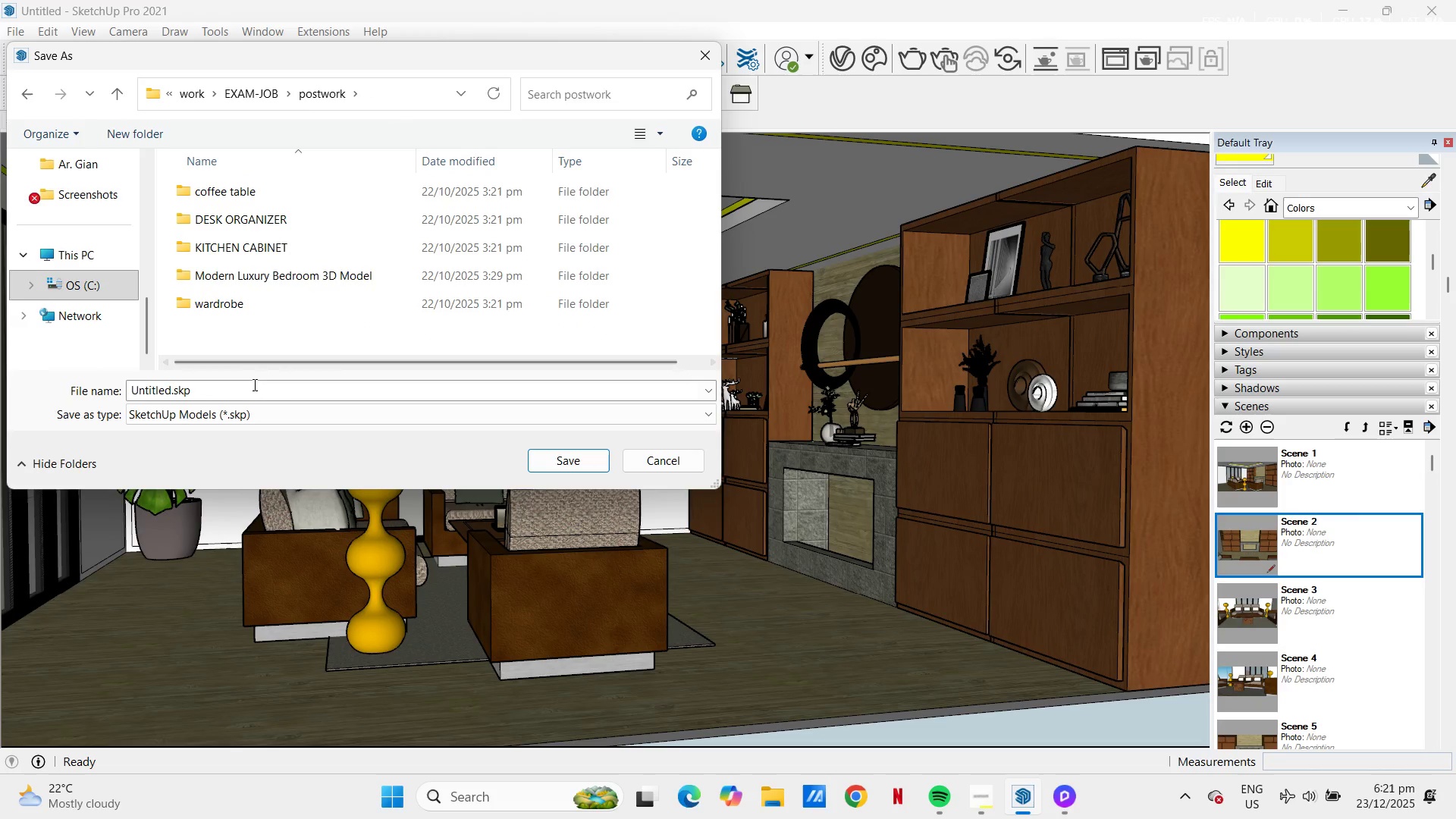 
right_click([243, 318])
 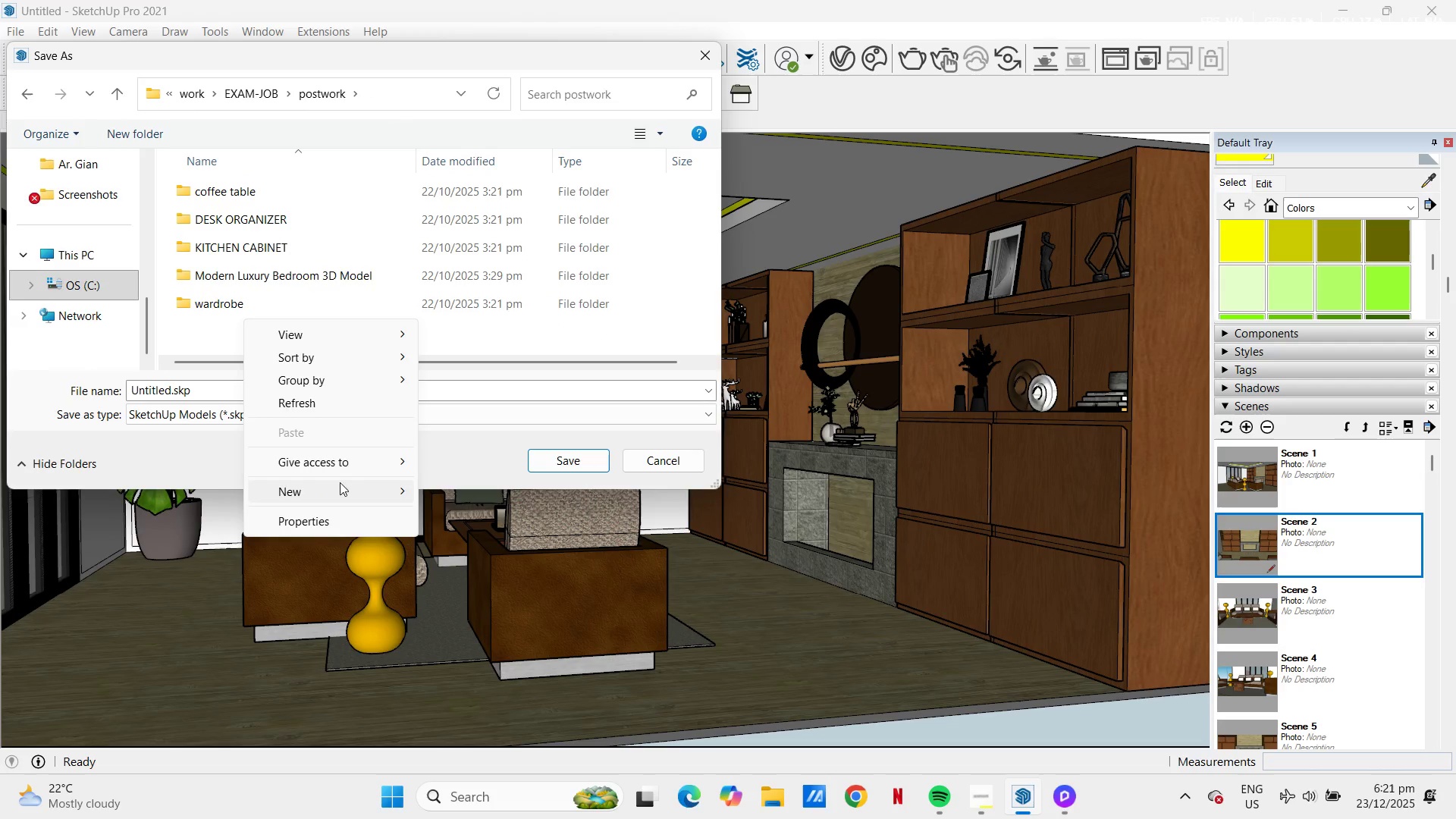 
left_click([389, 489])
 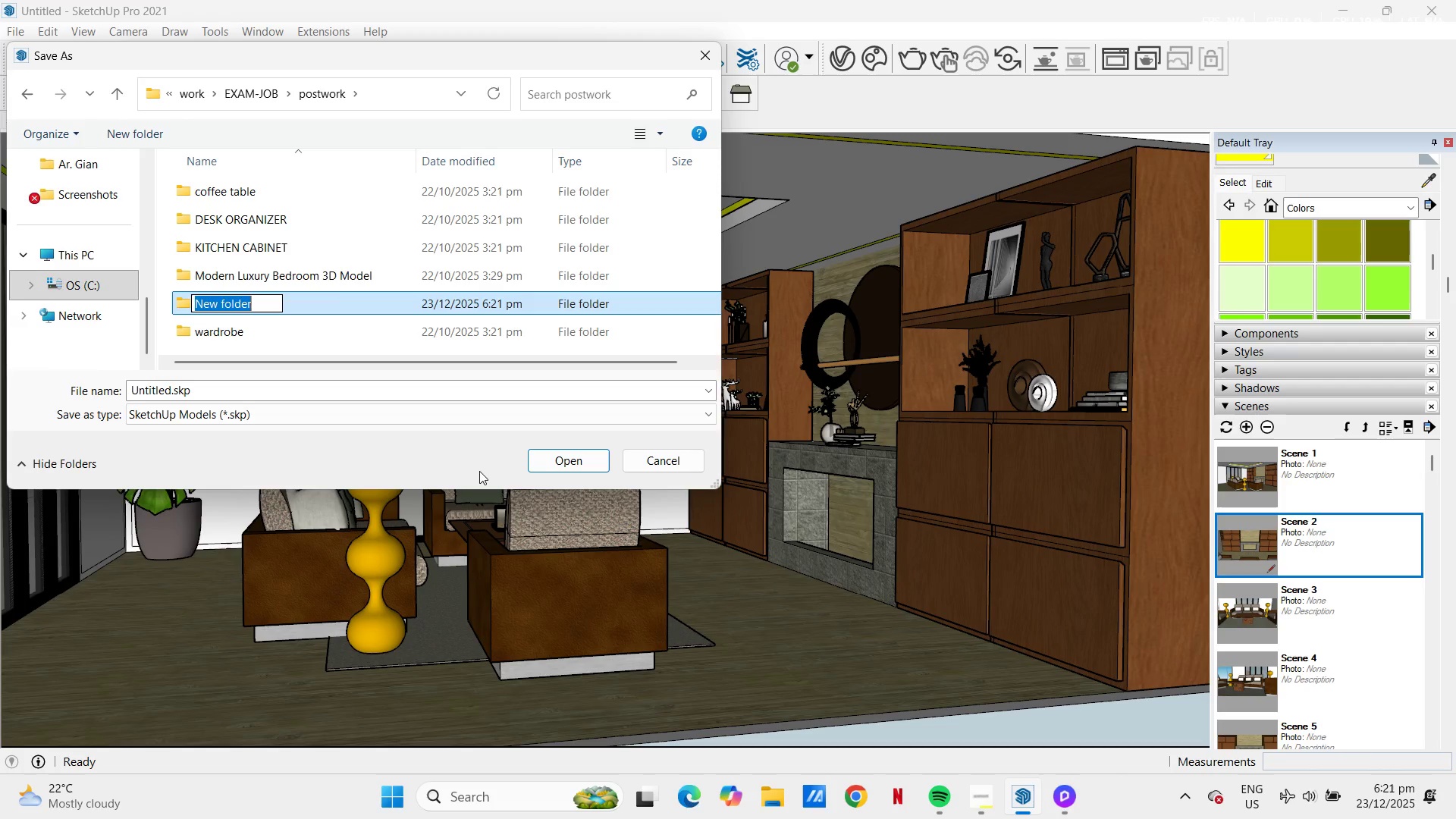 
type(moder)
key(Backspace)
key(Backspace)
key(Backspace)
key(Backspace)
key(Backspace)
type(Mos)
key(Backspace)
type(derr)
key(Backspace)
type(n Rustic Living room)
 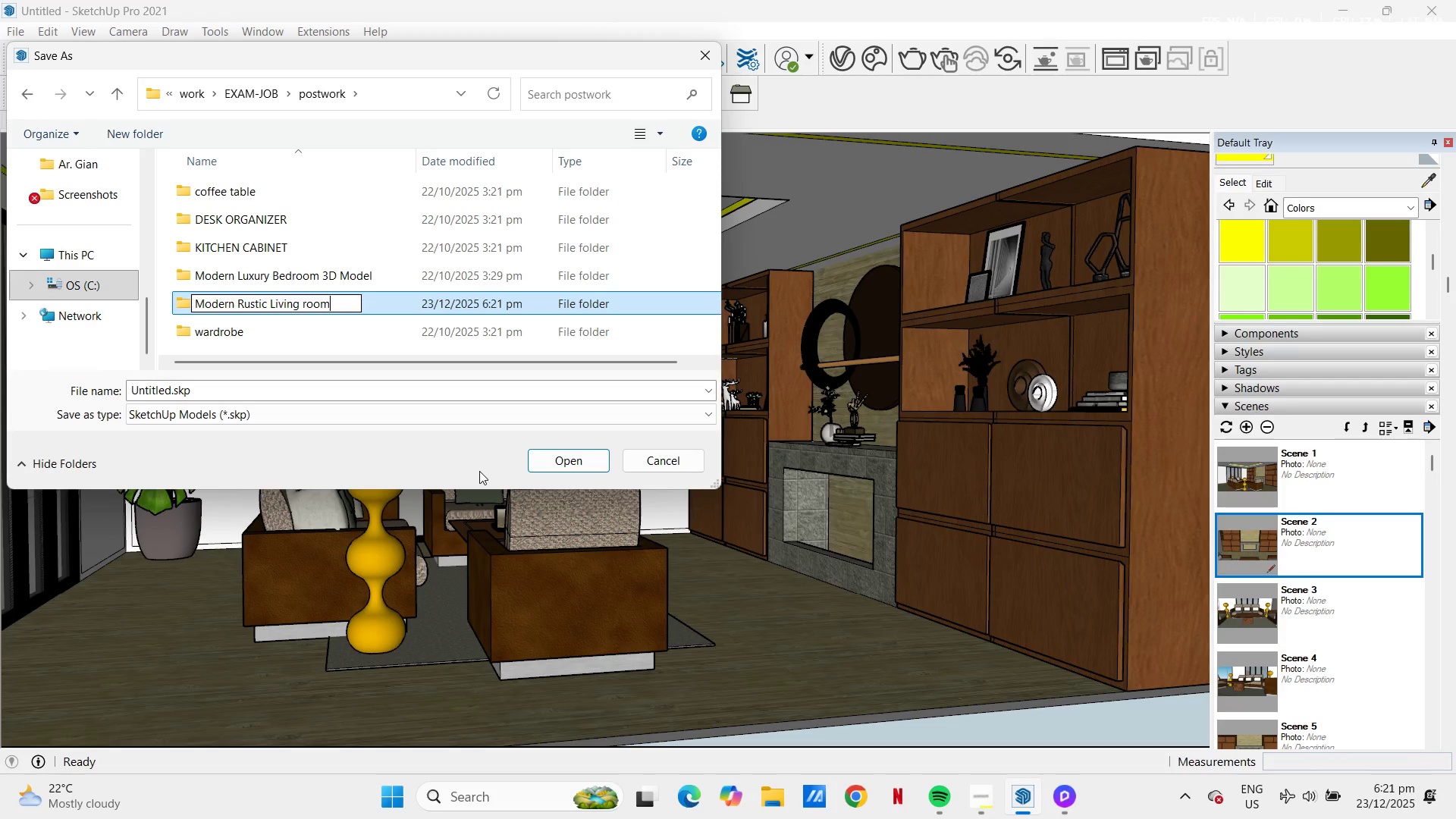 
key(Control+A)
 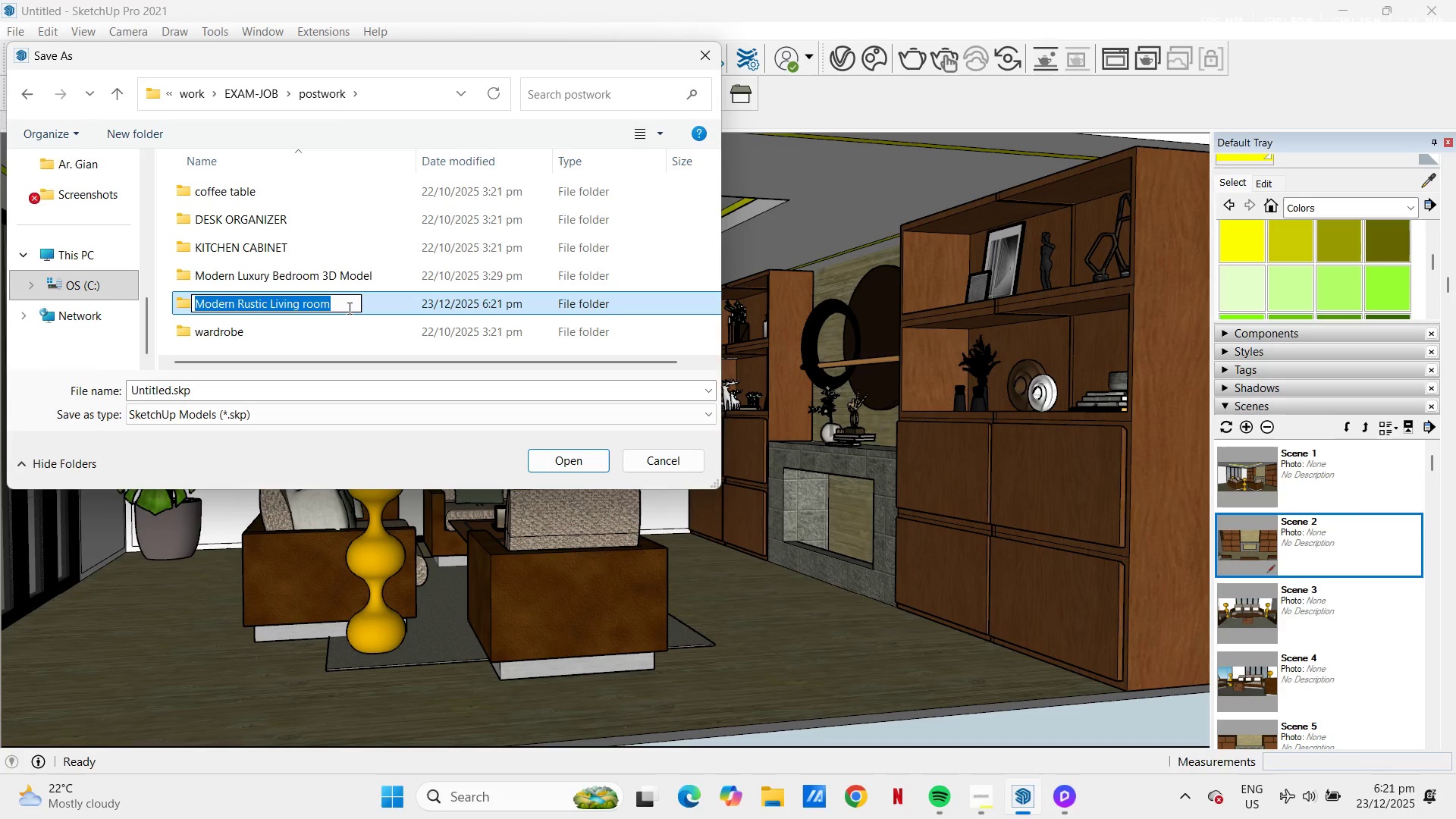 
key(Control+C)
 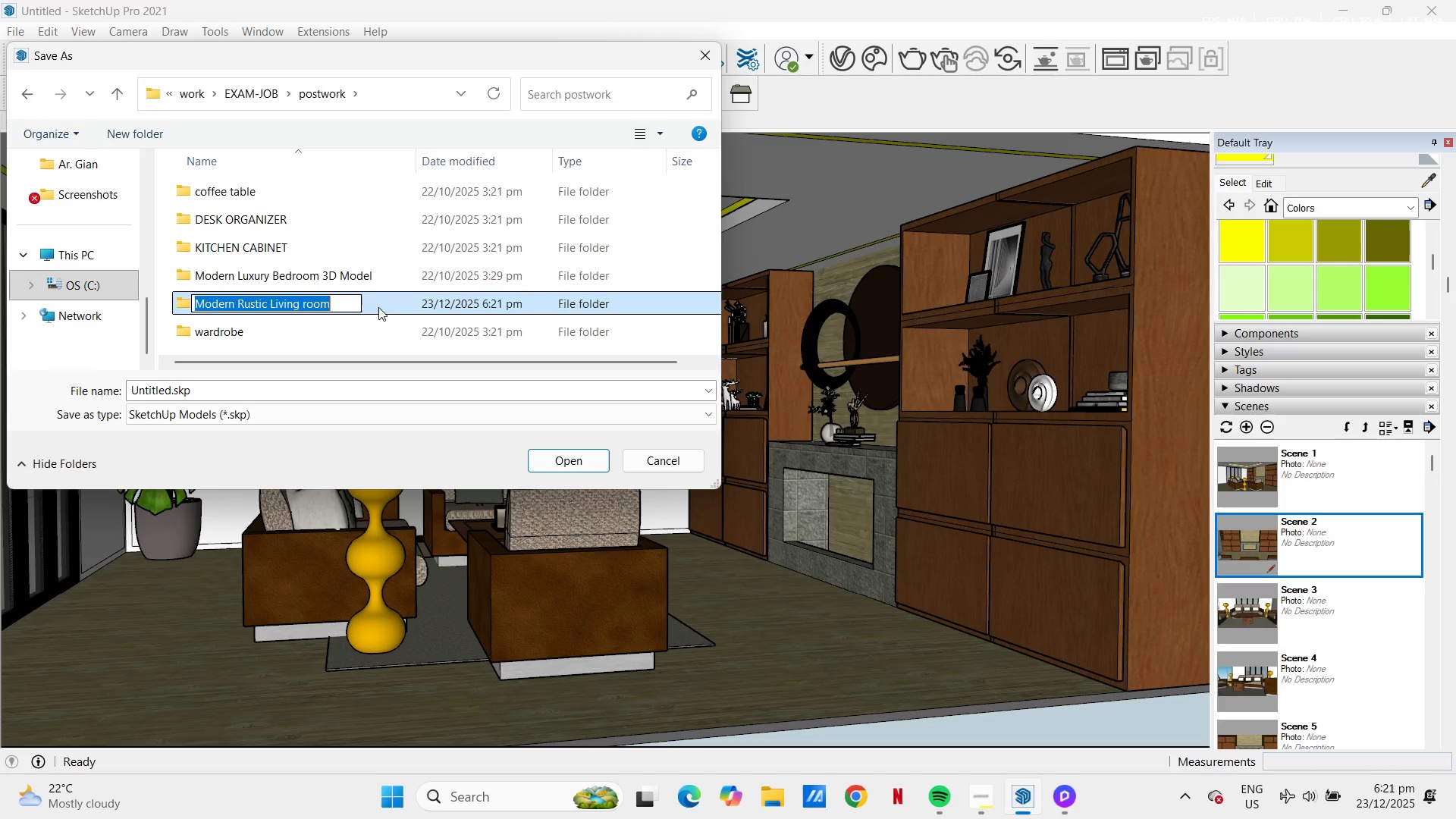 
left_click([378, 303])
 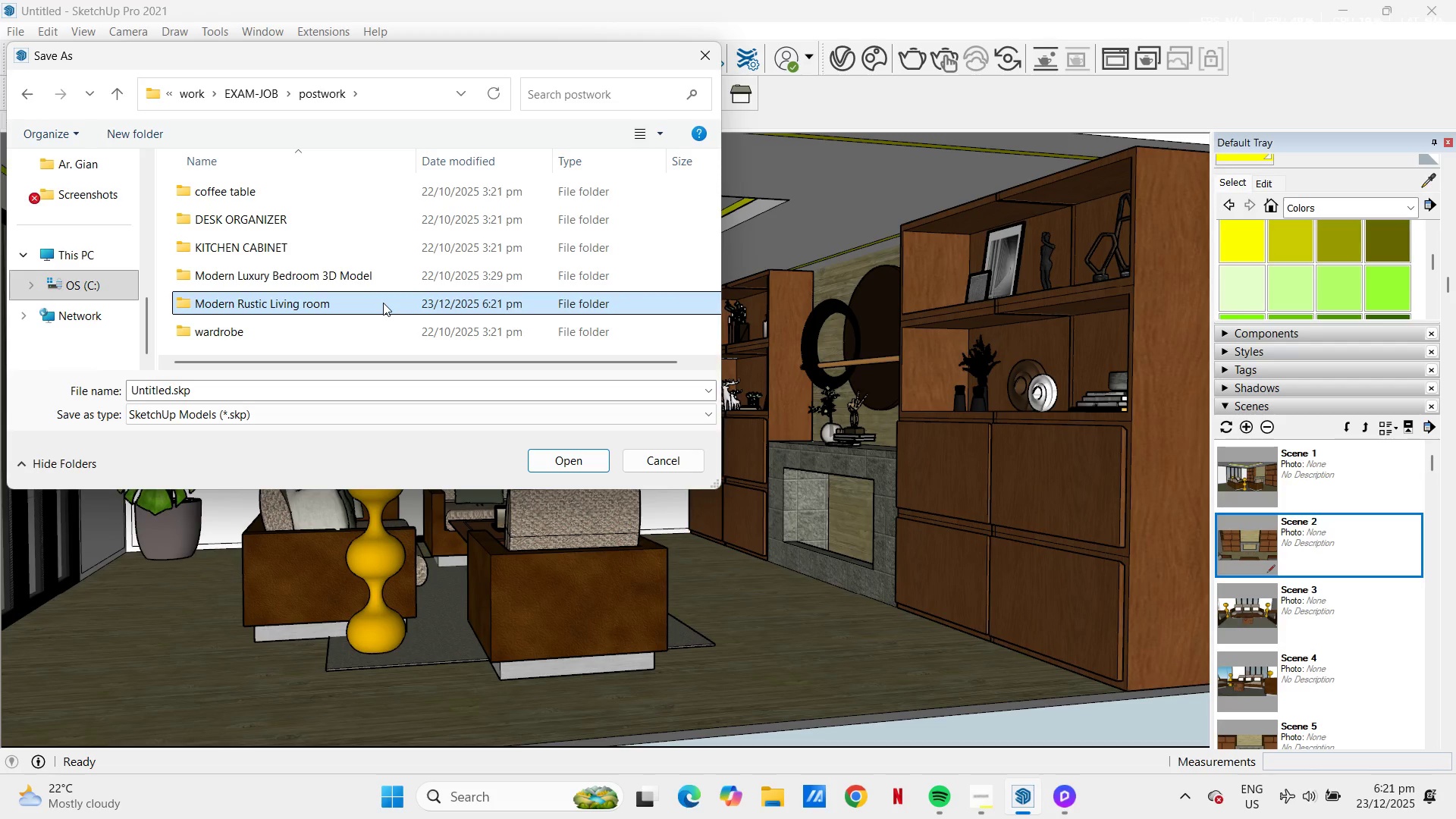 
double_click([383, 303])
 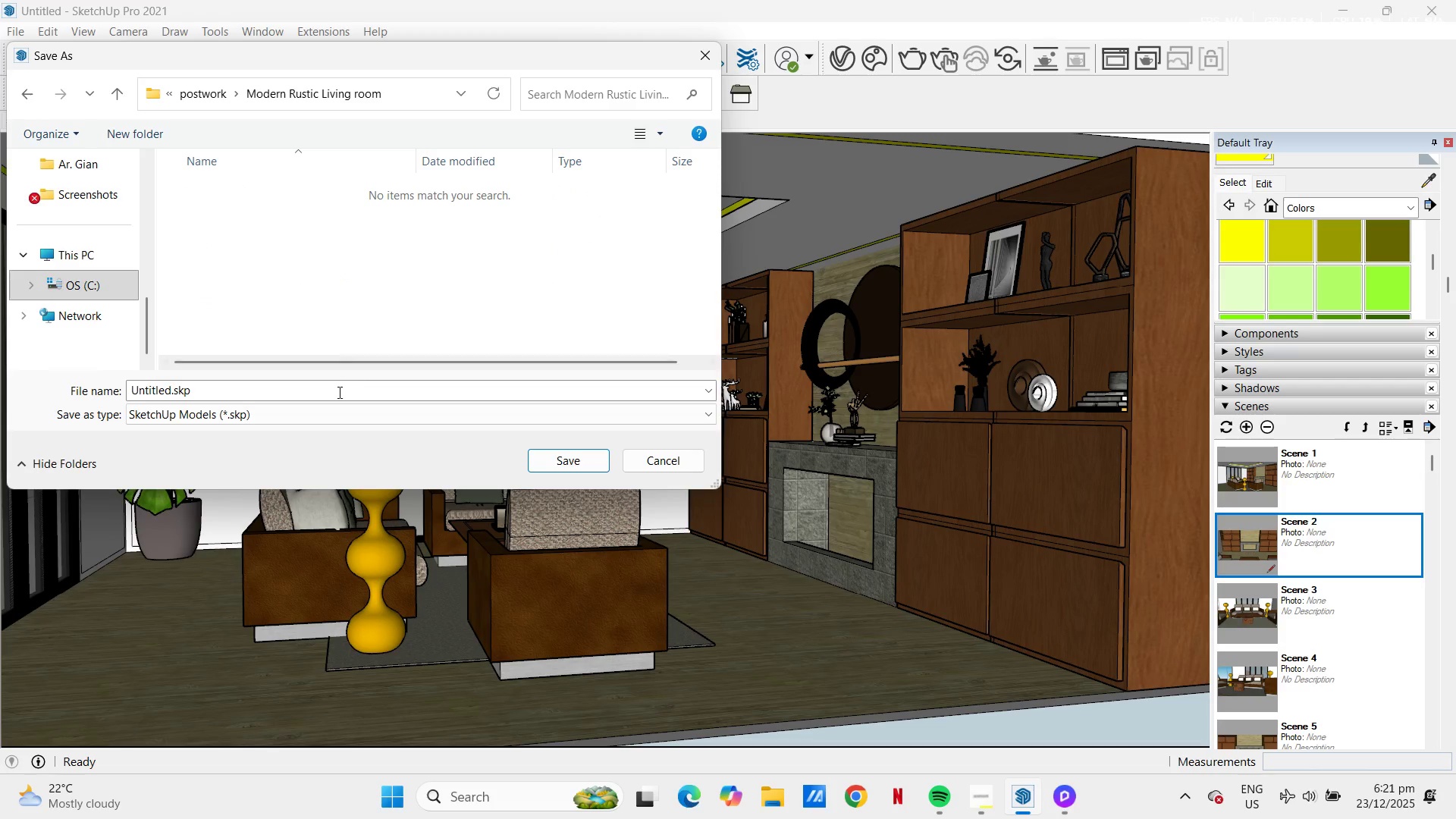 
left_click([334, 394])
 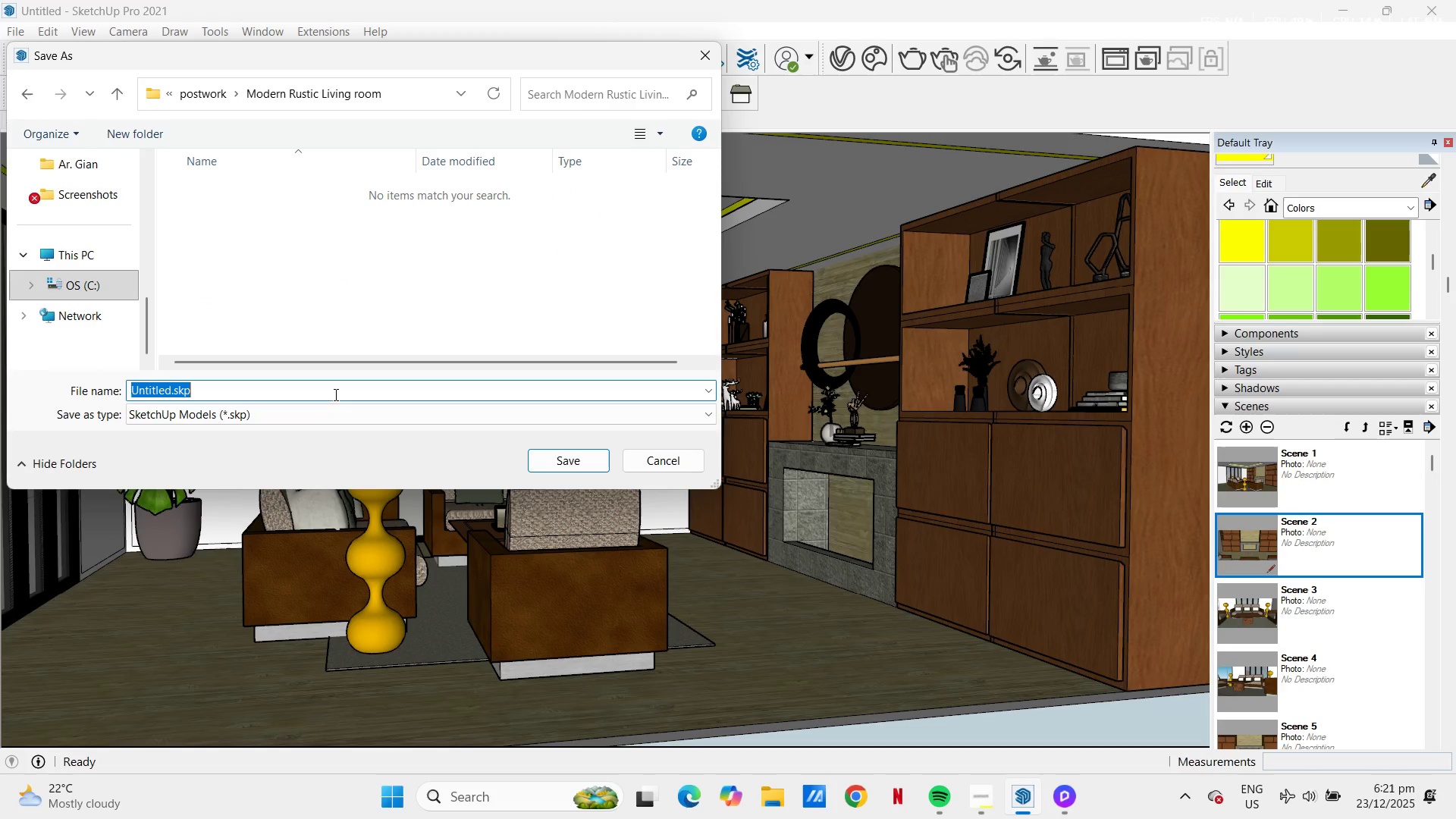 
key(Control+V)
 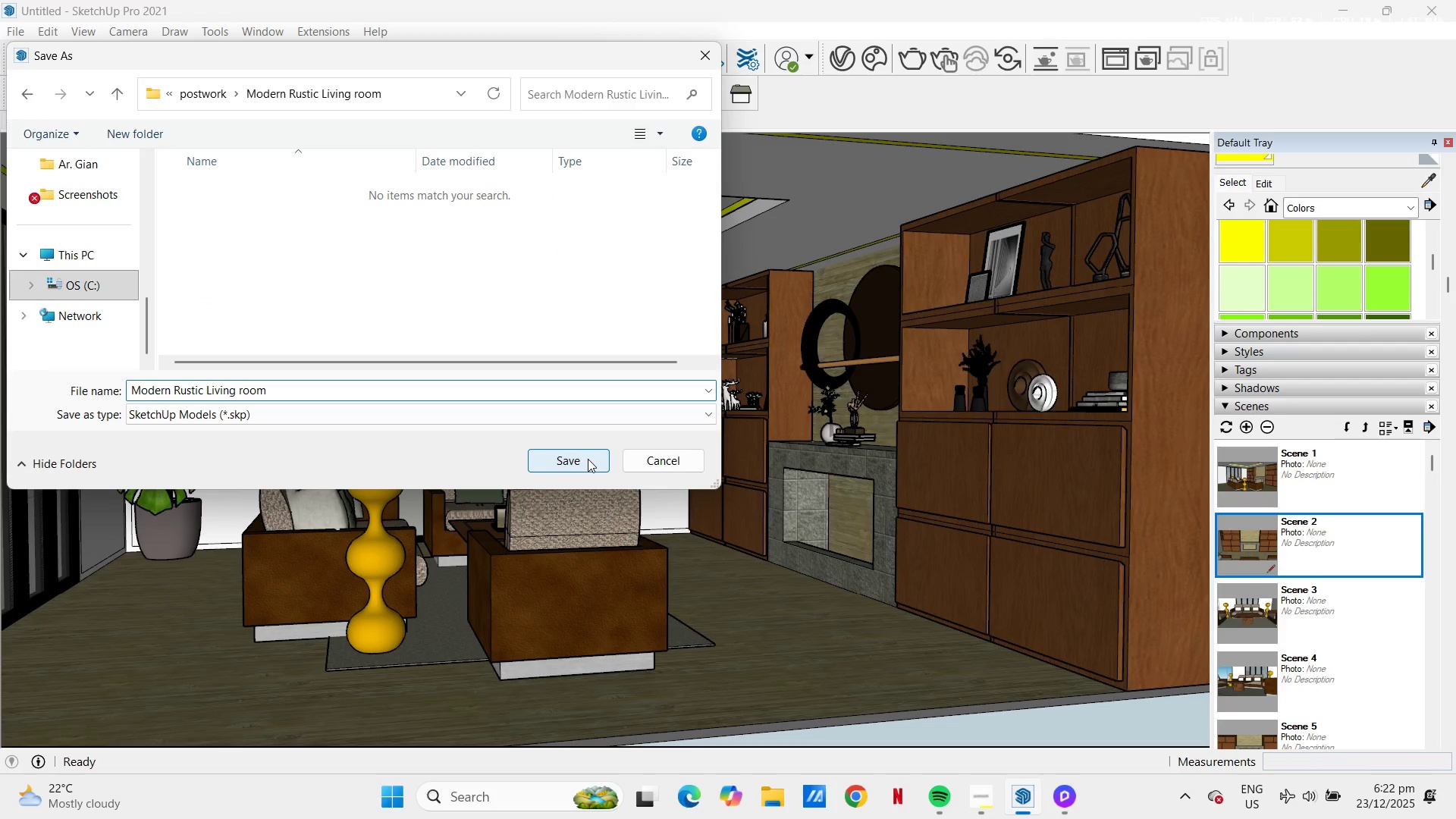 
left_click([588, 459])
 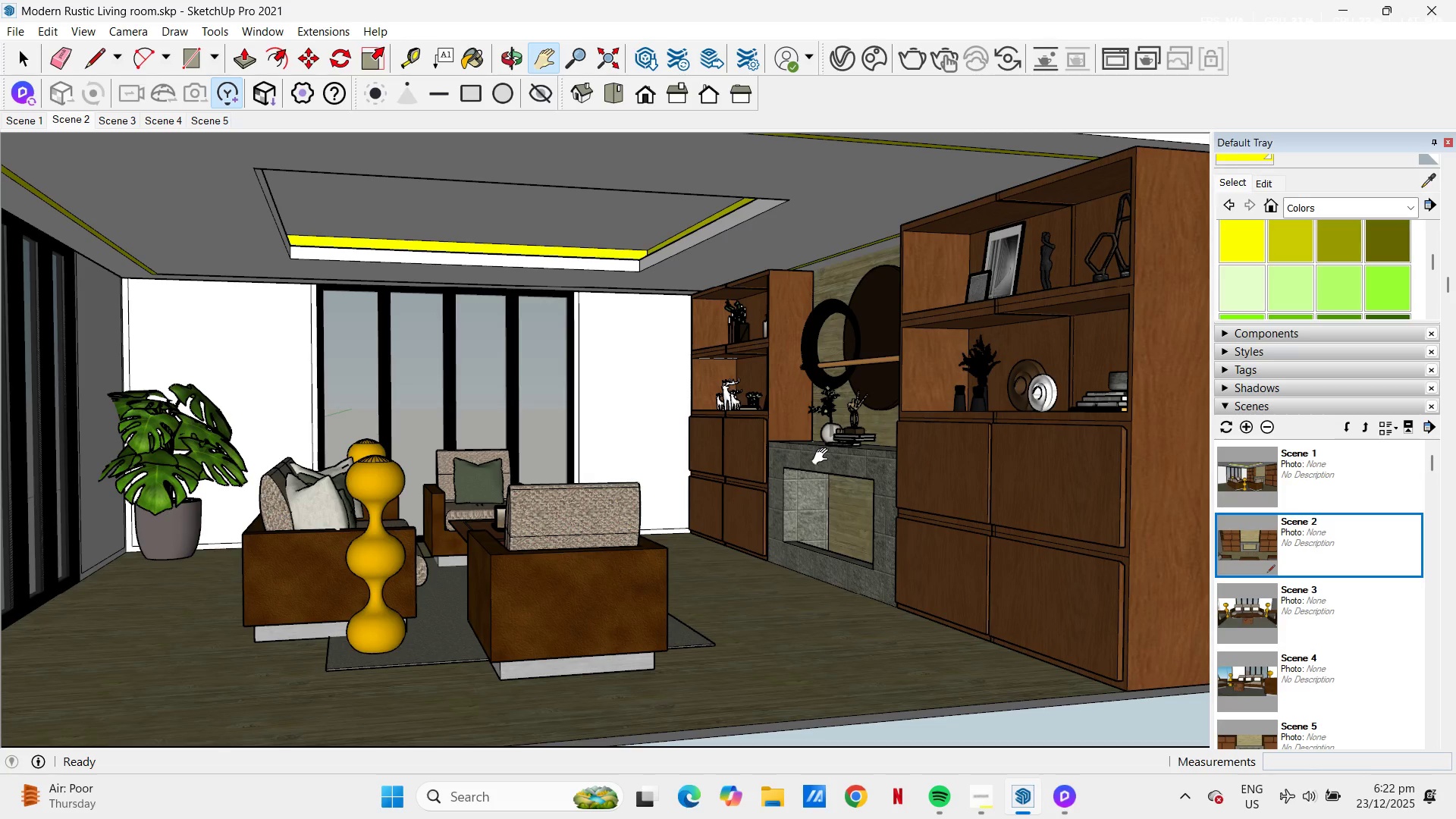 
wait(58.89)
 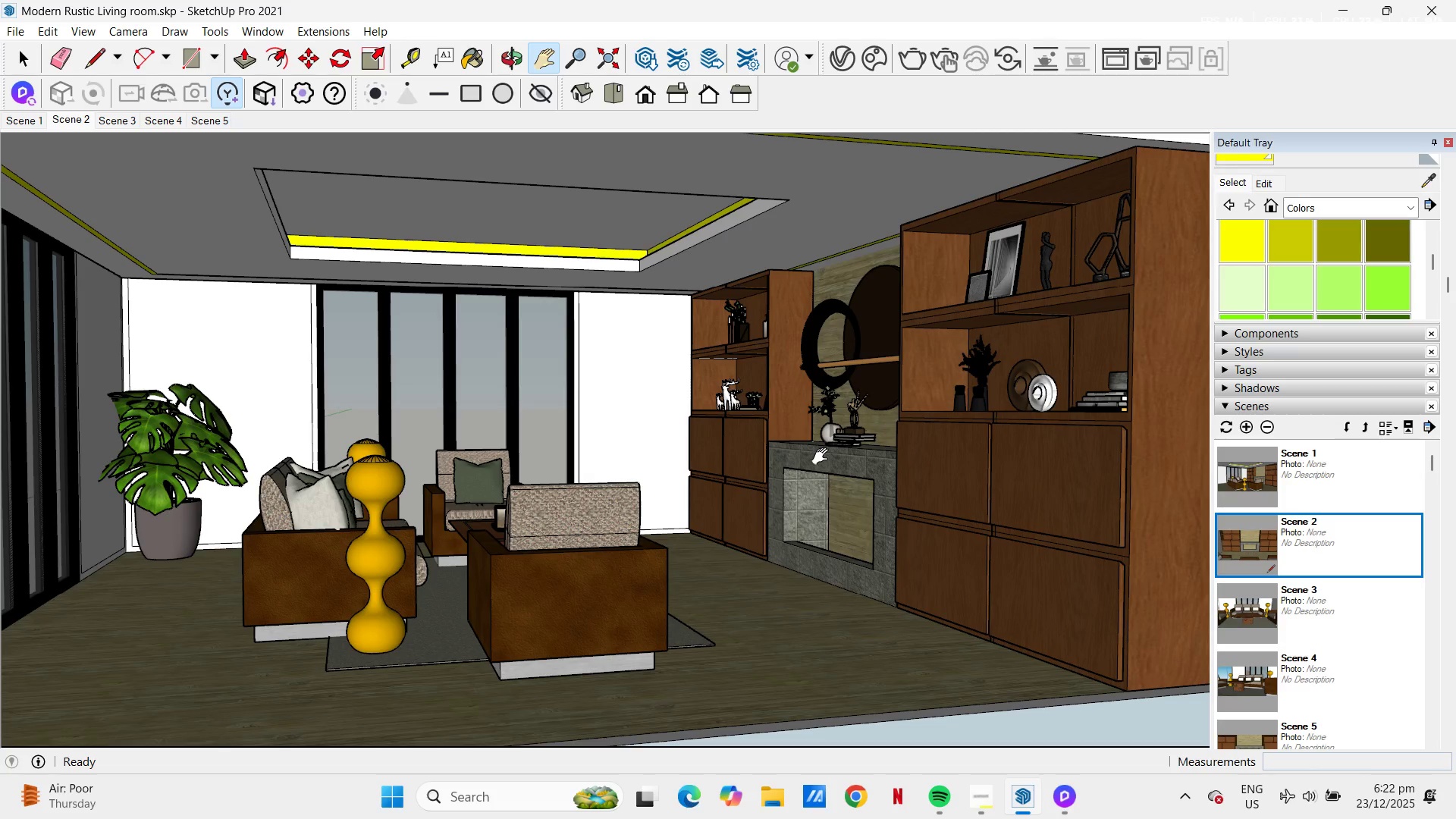 
left_click([24, 95])
 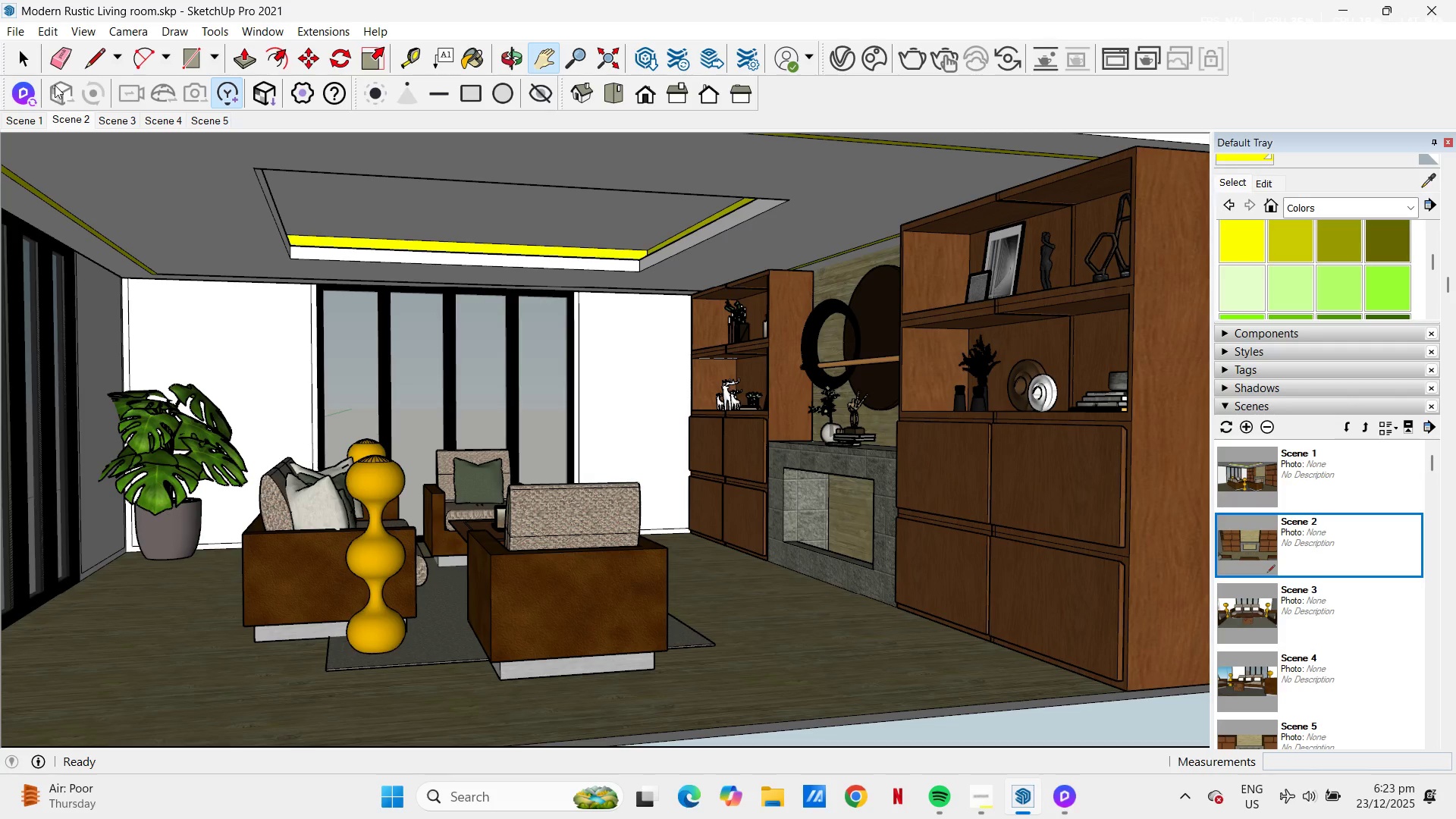 
mouse_move([202, 51])
 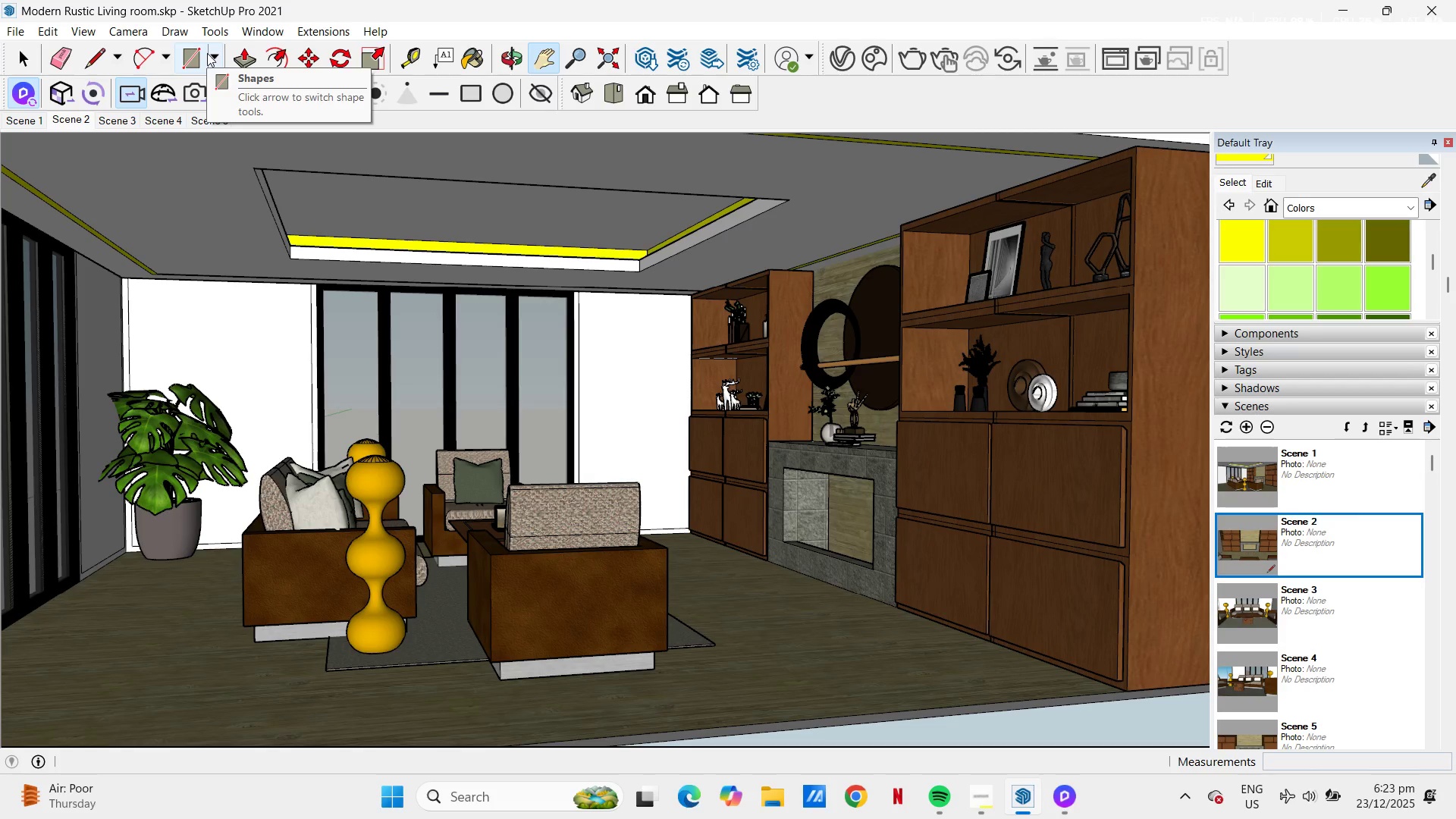 
wait(22.68)
 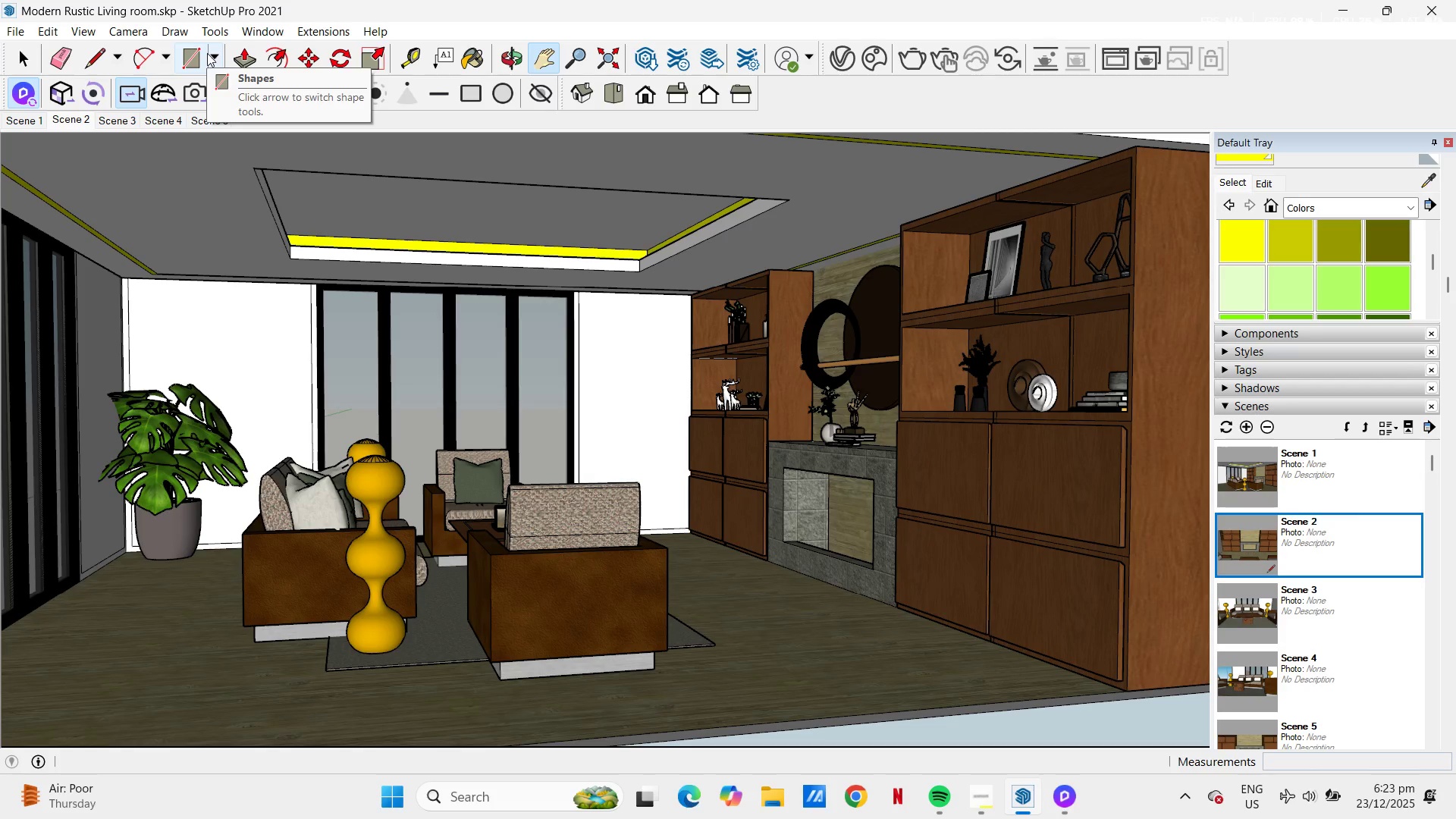 
mouse_move([181, 100])
 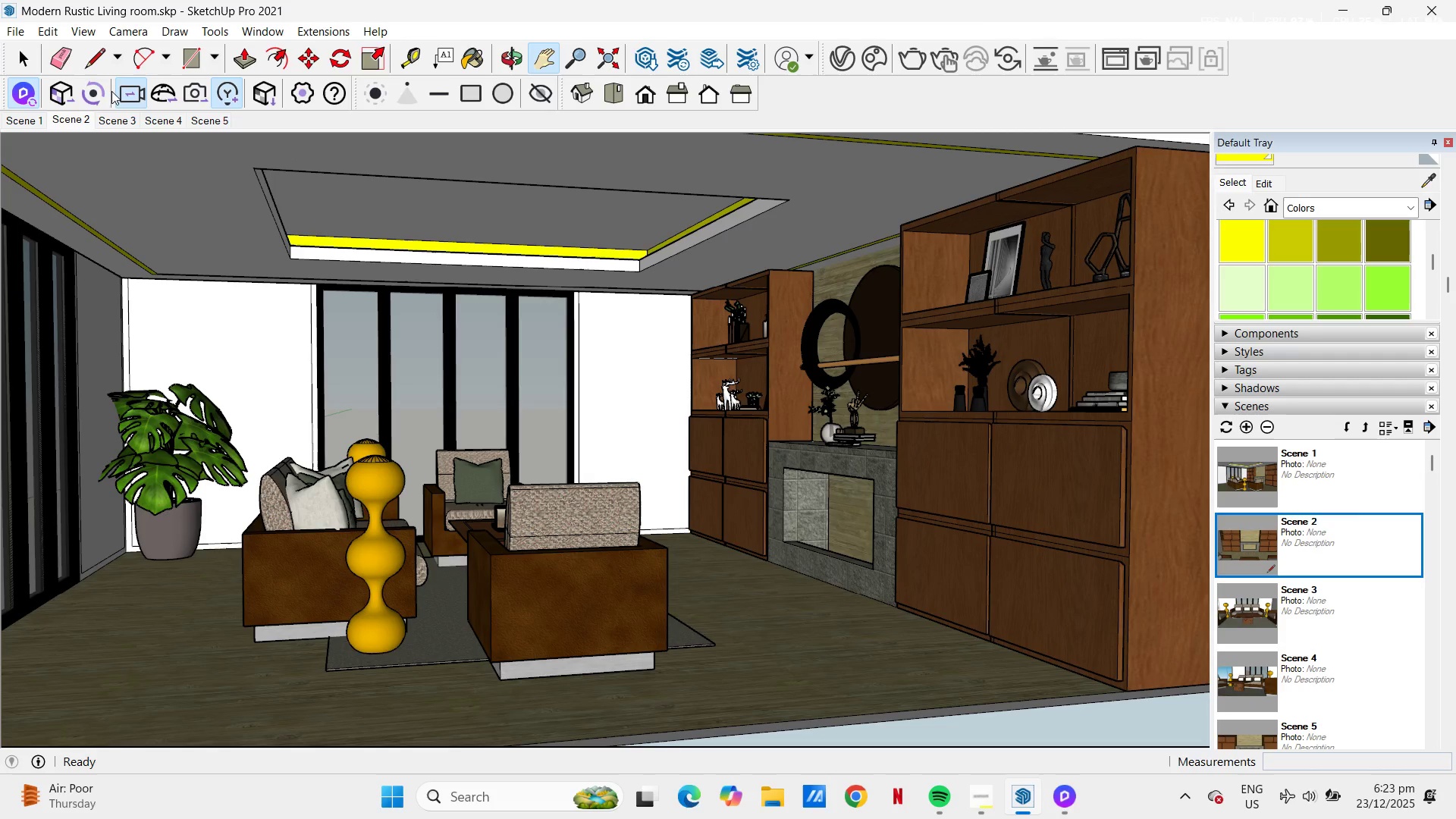 
wait(8.54)
 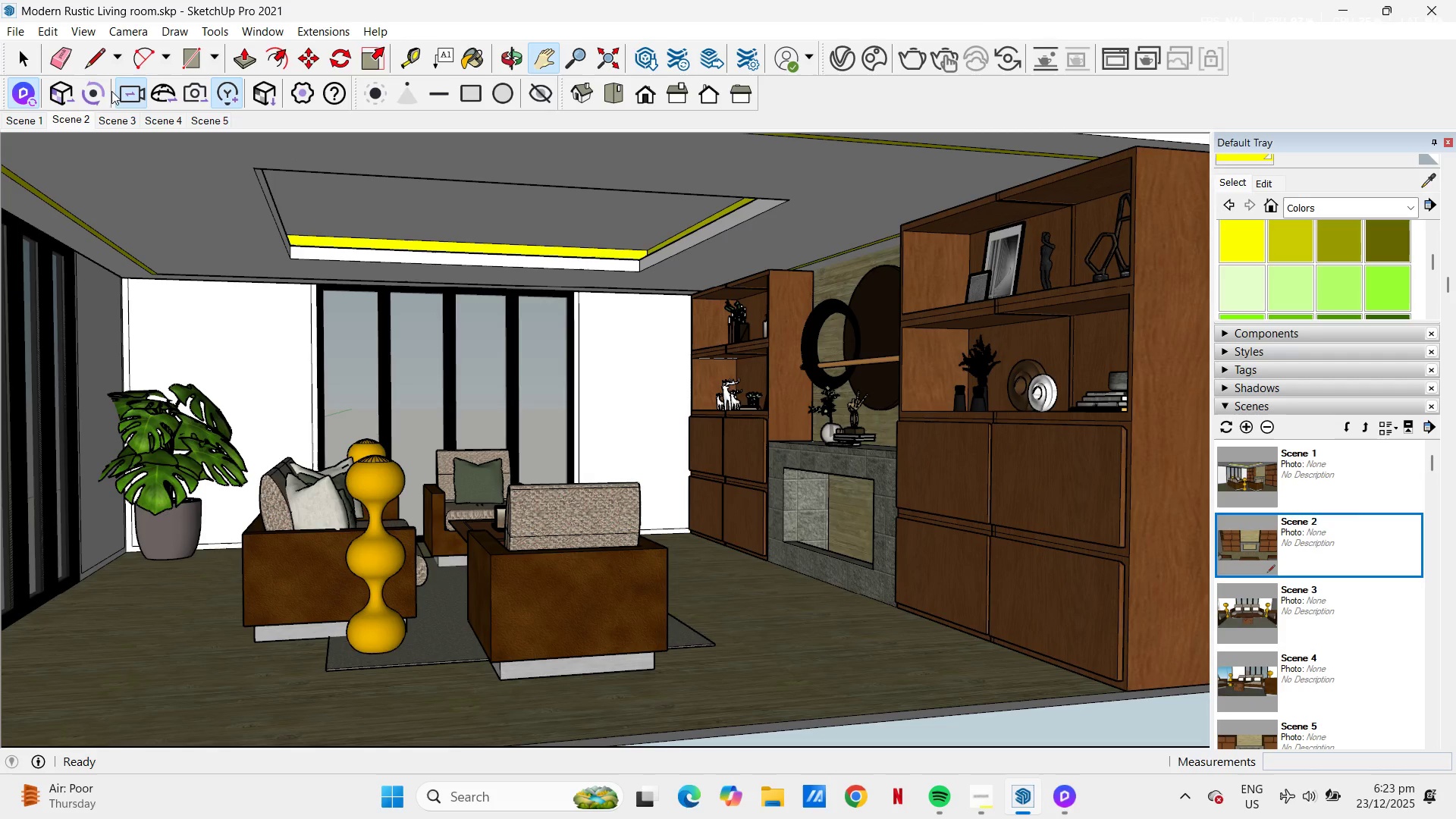 
left_click([1059, 804])
 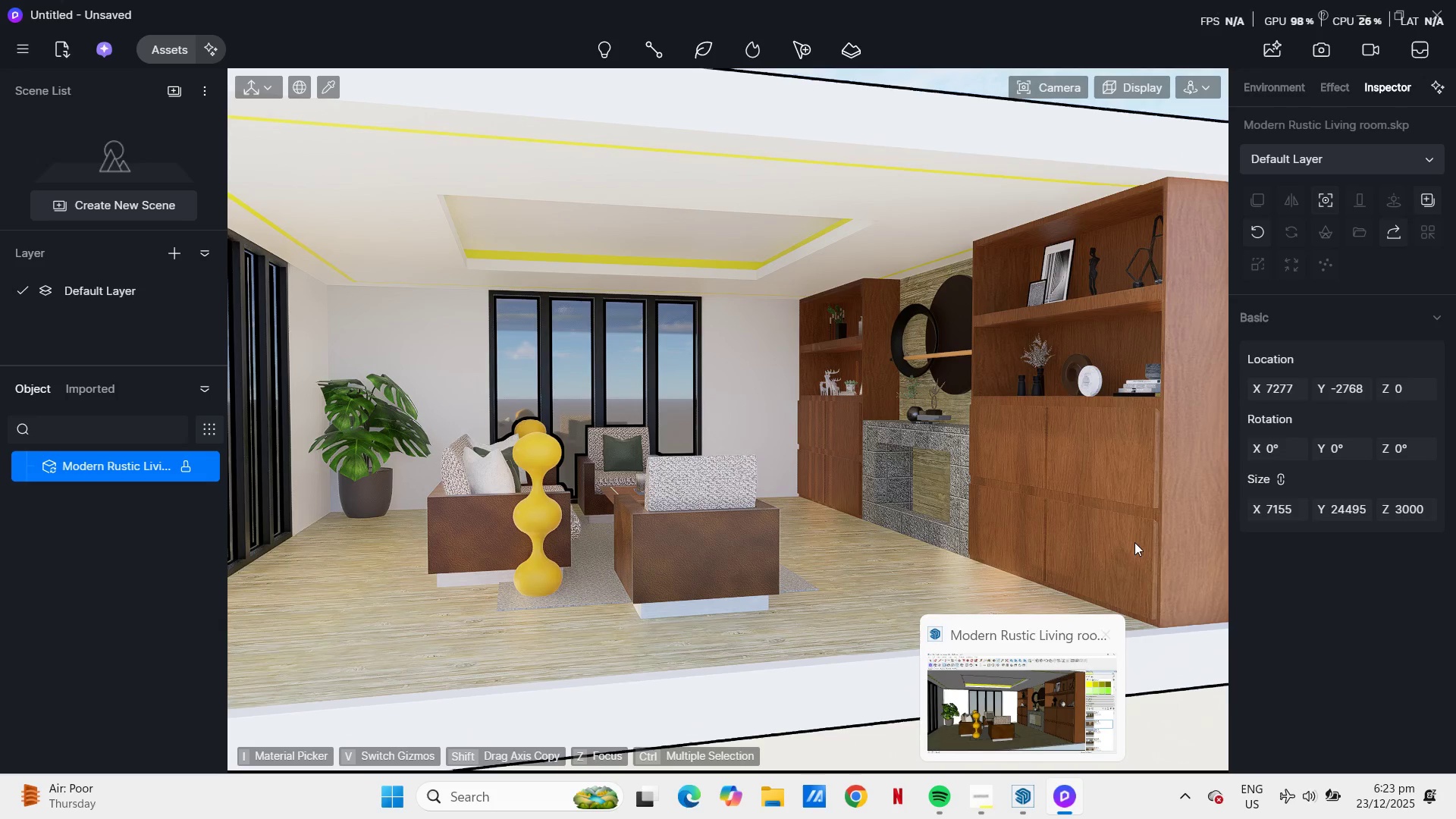 
mouse_move([1065, 798])
 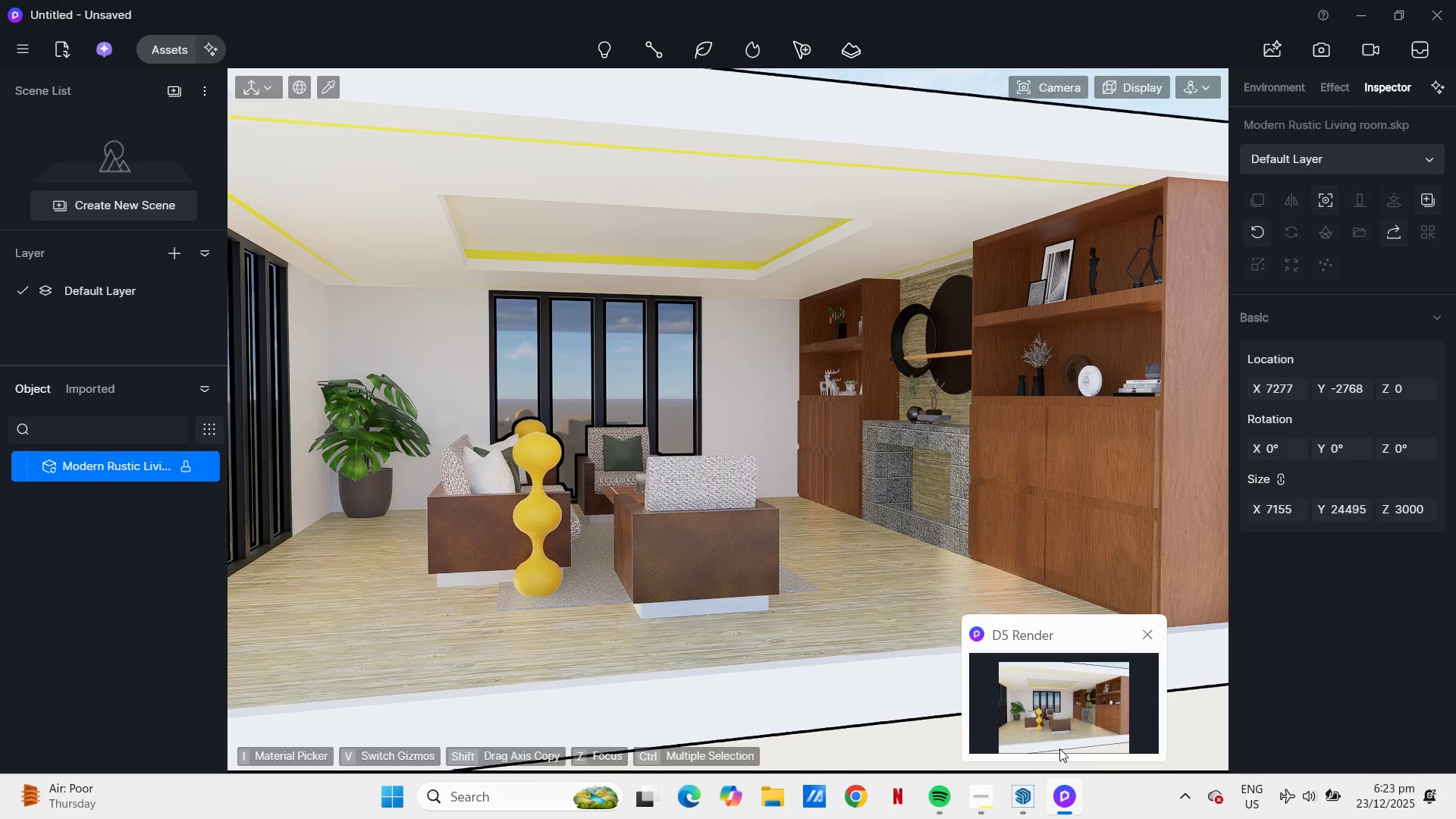 
left_click([1059, 742])
 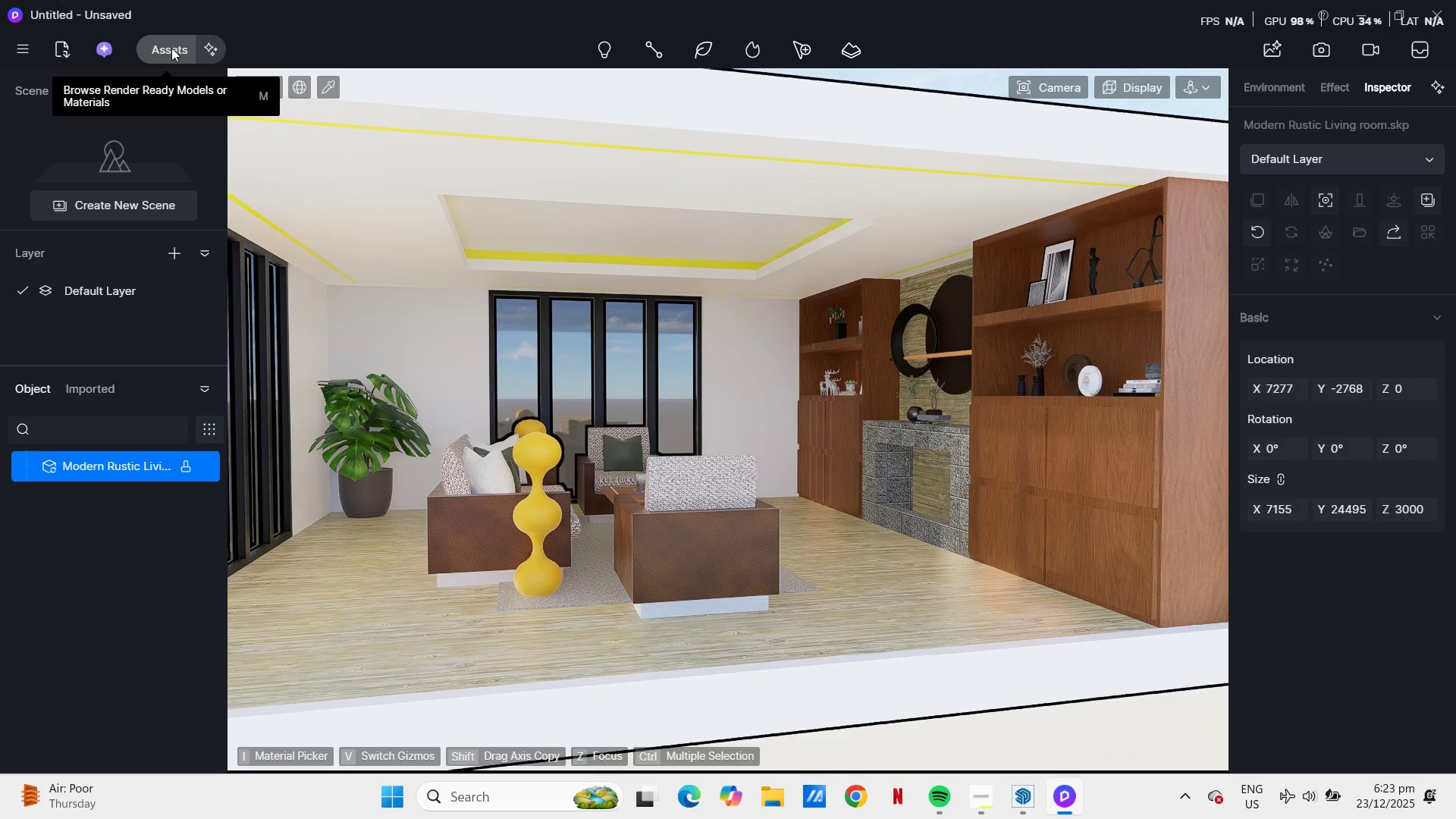 
left_click([171, 48])
 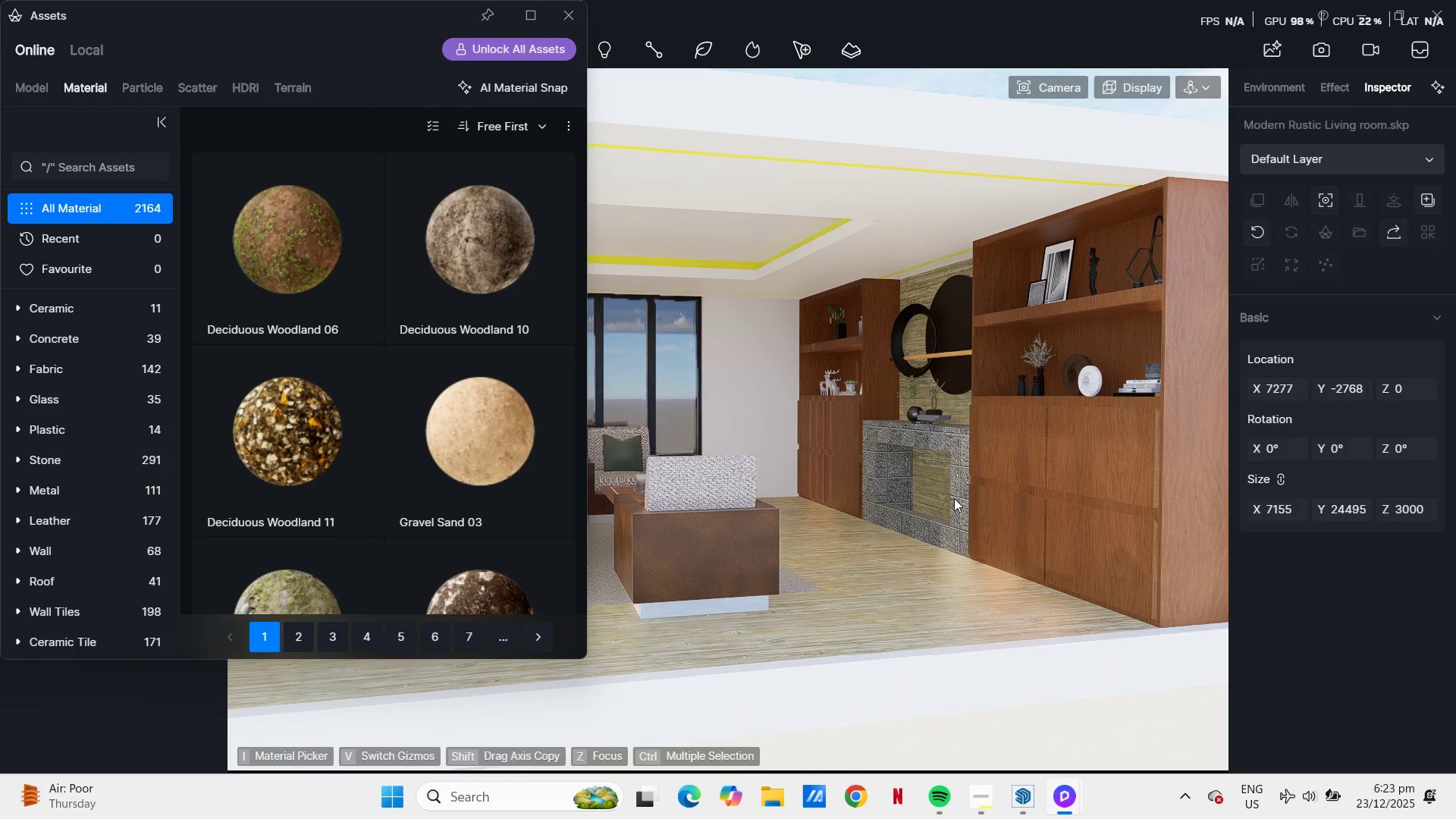 
left_click([1021, 444])
 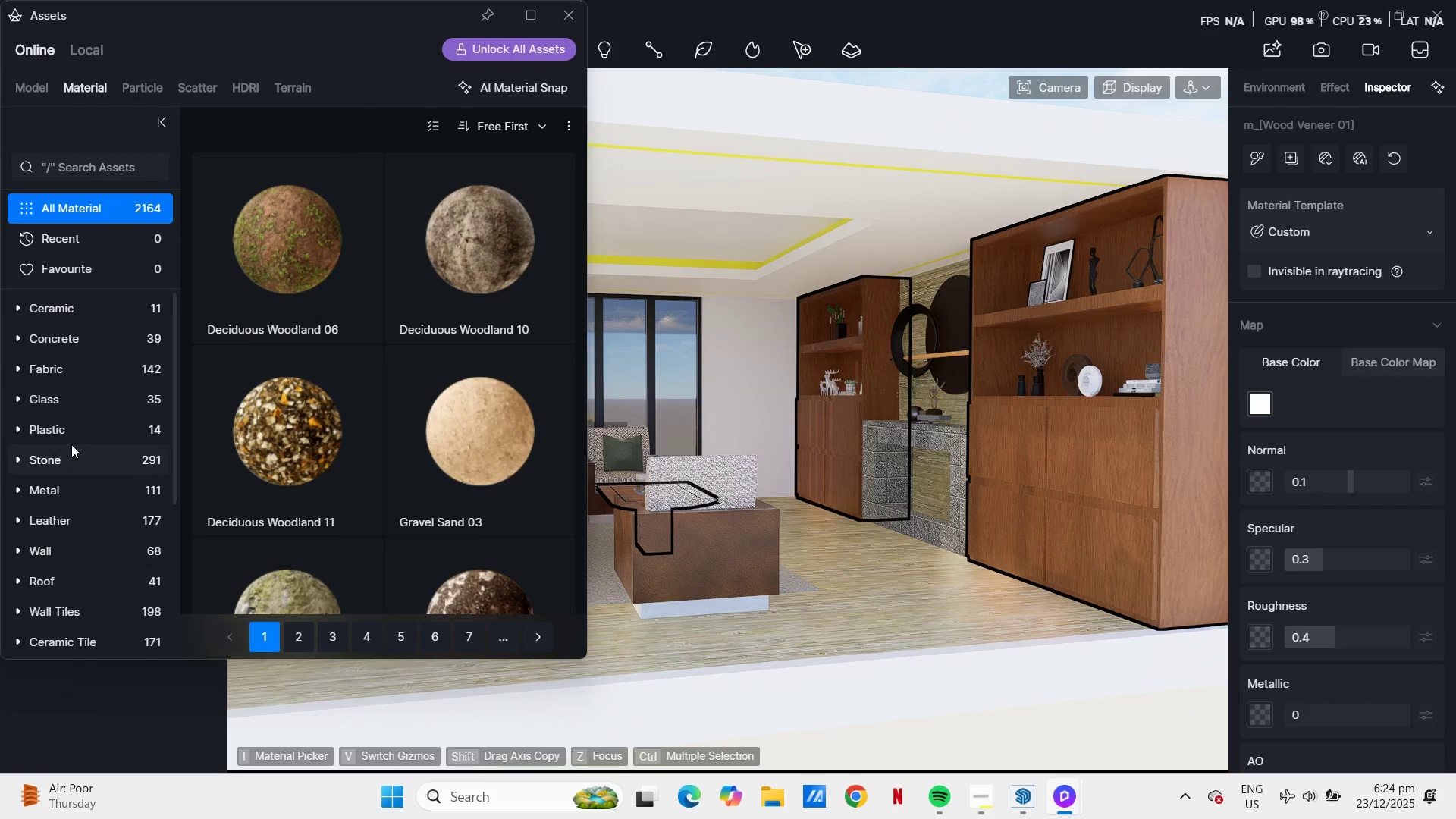 
scroll: coordinate [62, 538], scroll_direction: down, amount: 4.0
 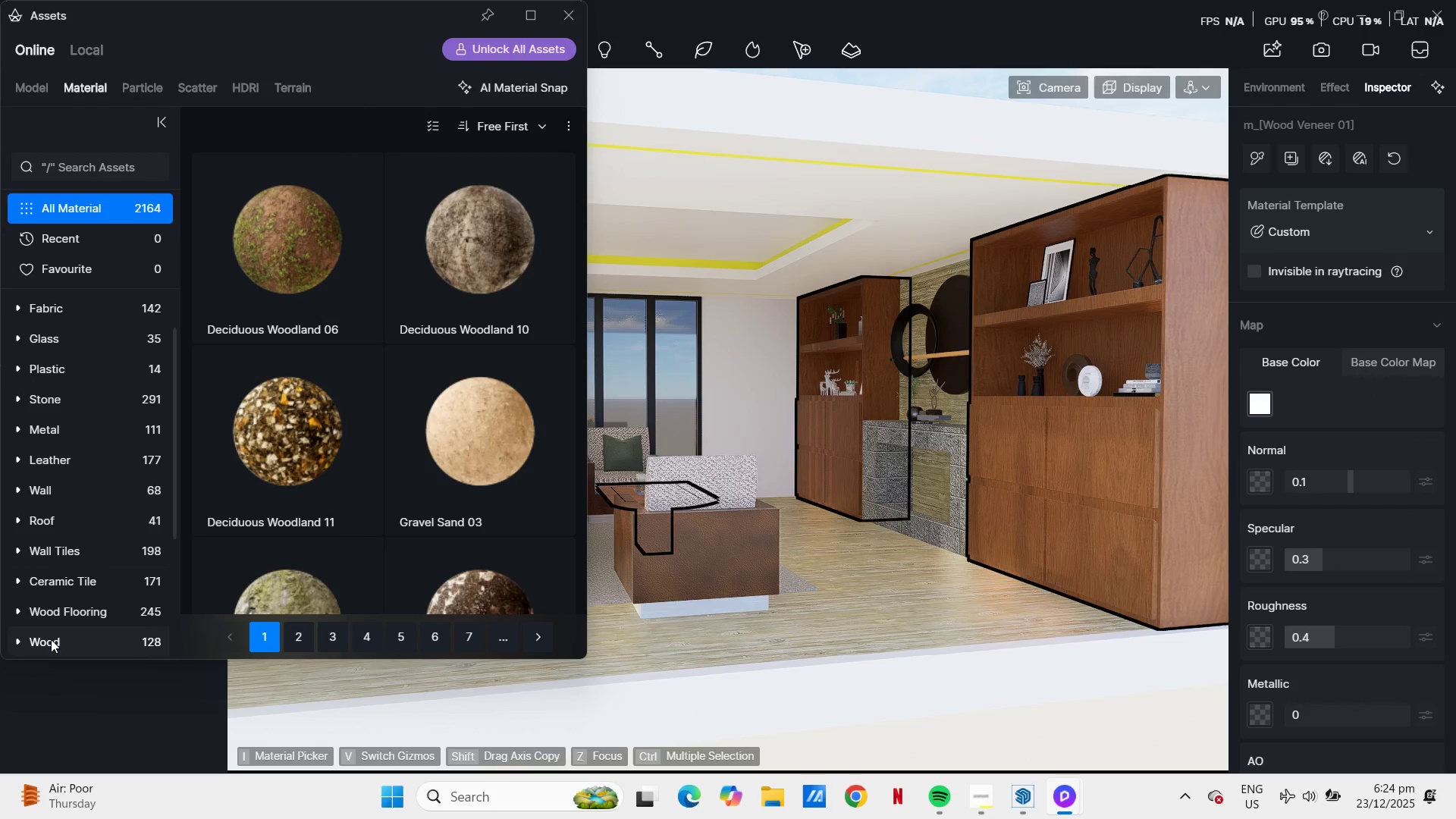 
left_click([58, 637])
 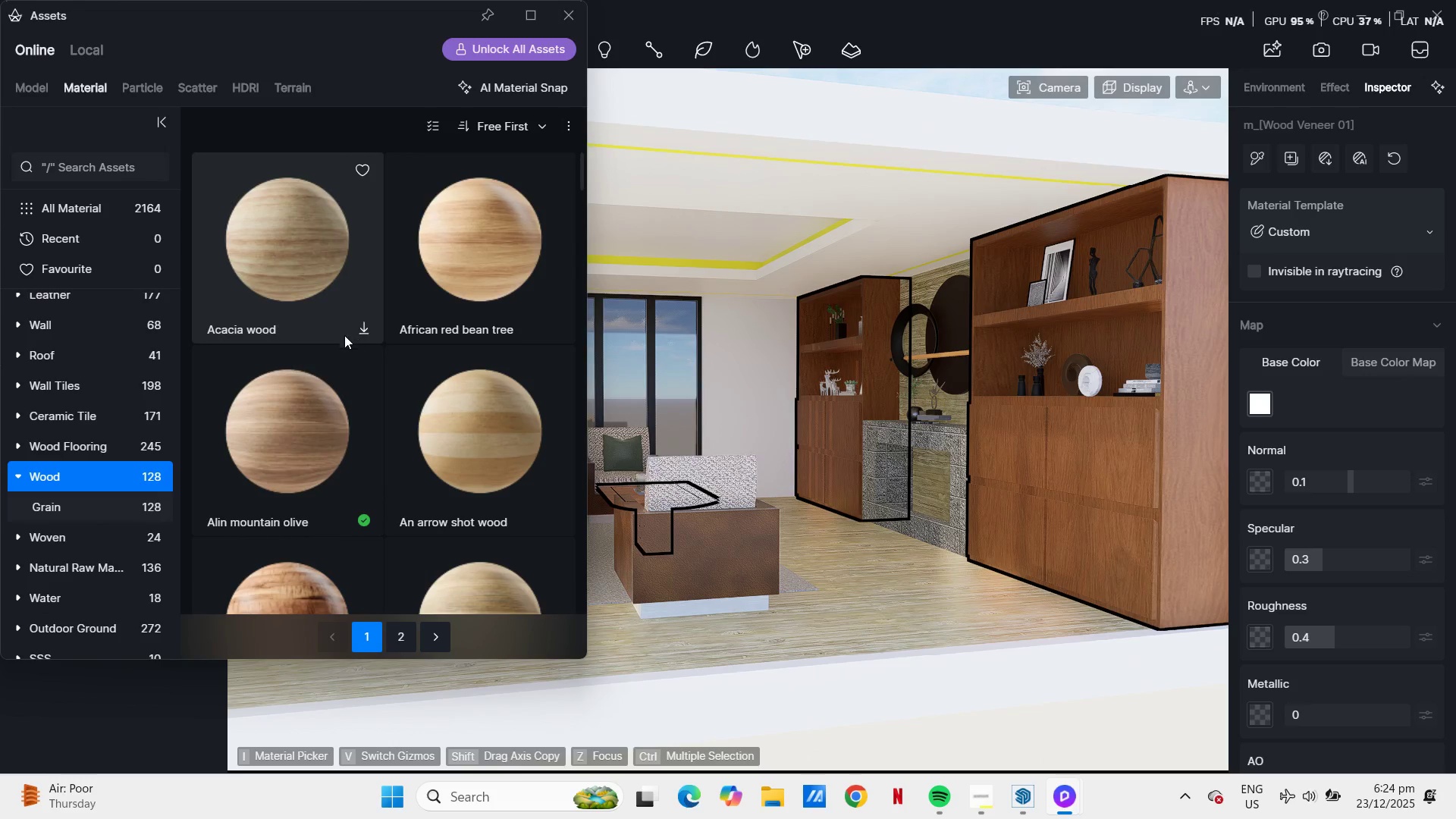 
scroll: coordinate [388, 461], scroll_direction: down, amount: 22.0
 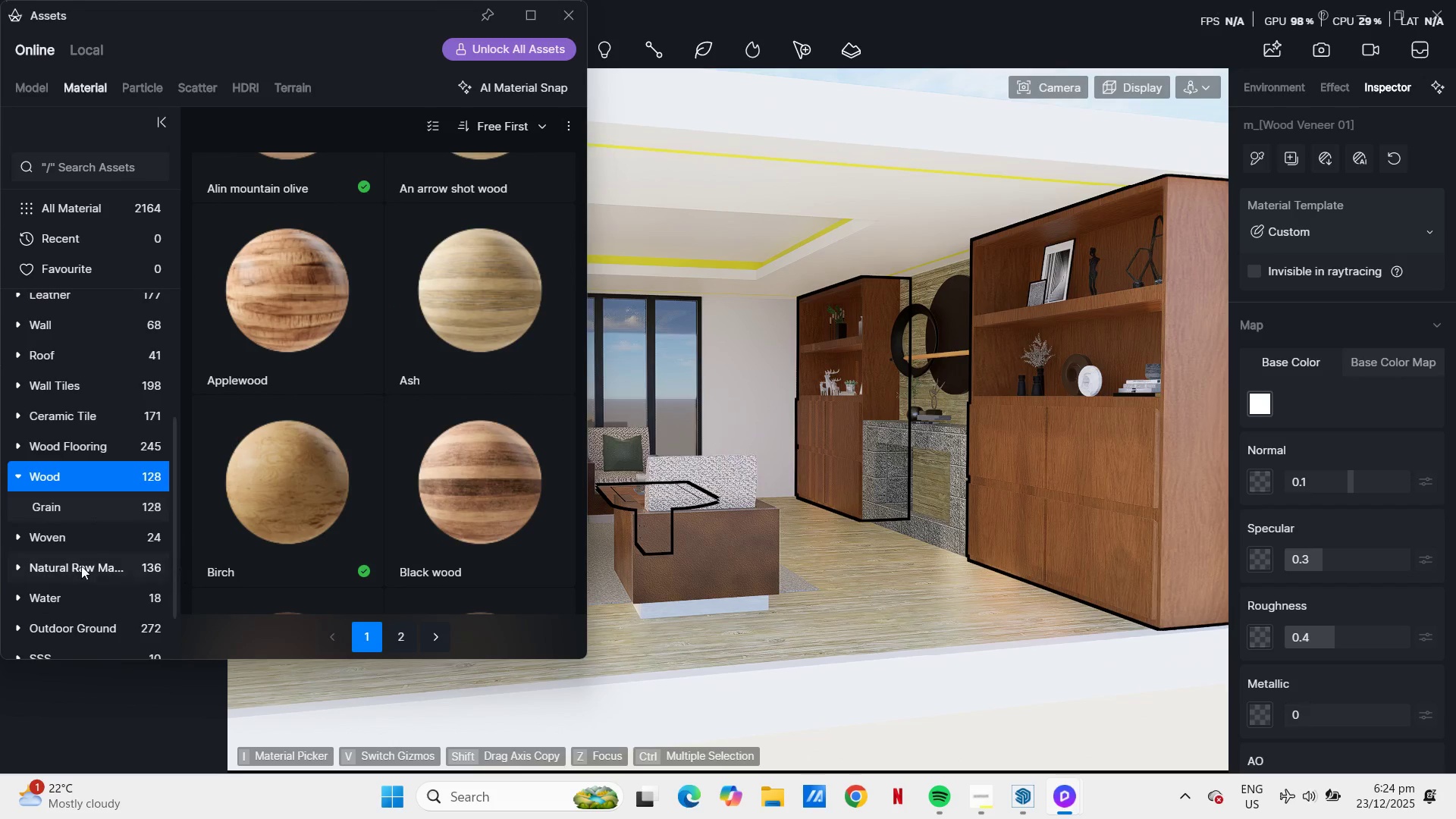 
left_click([77, 565])
 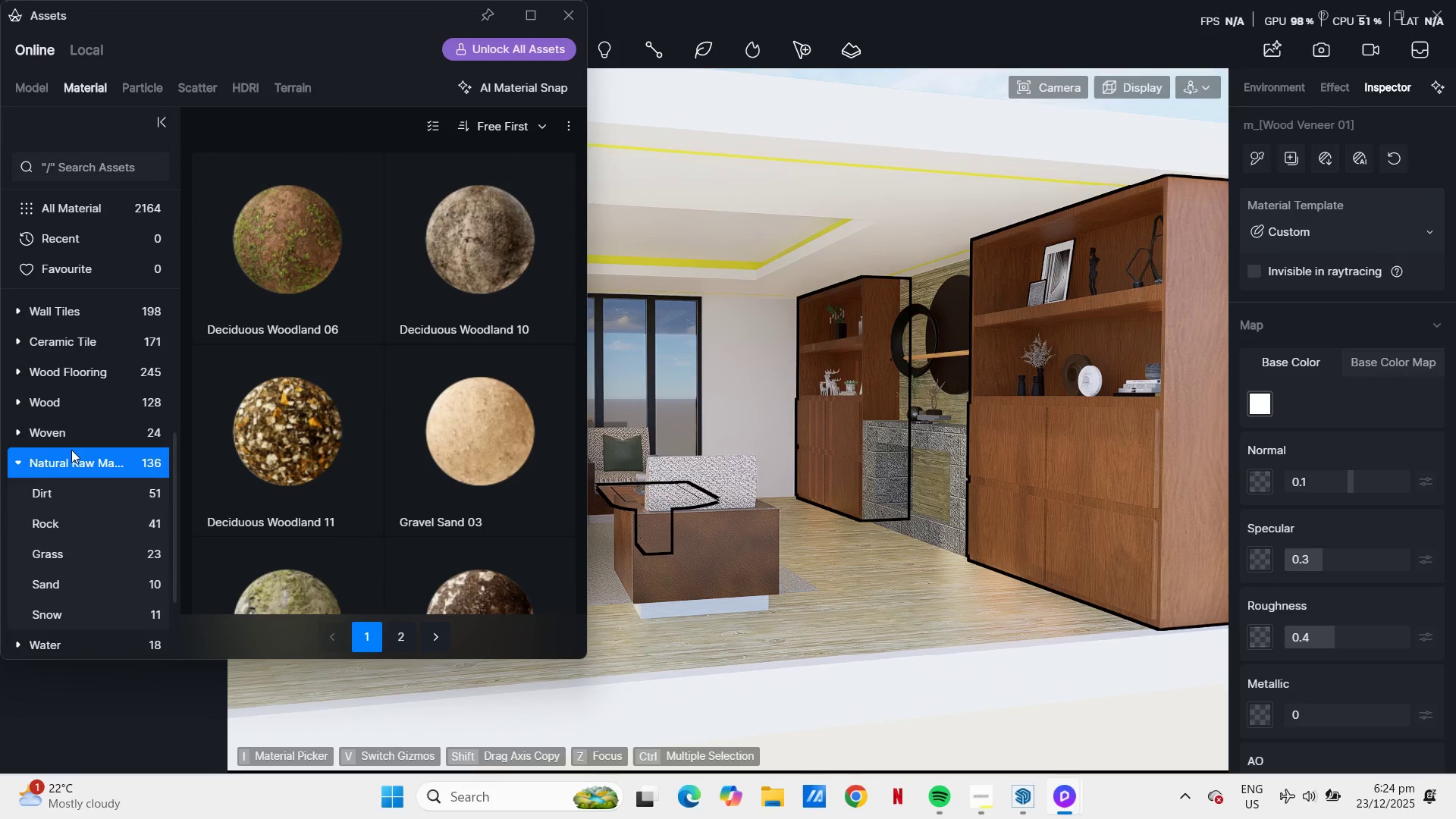 
left_click([46, 404])
 